 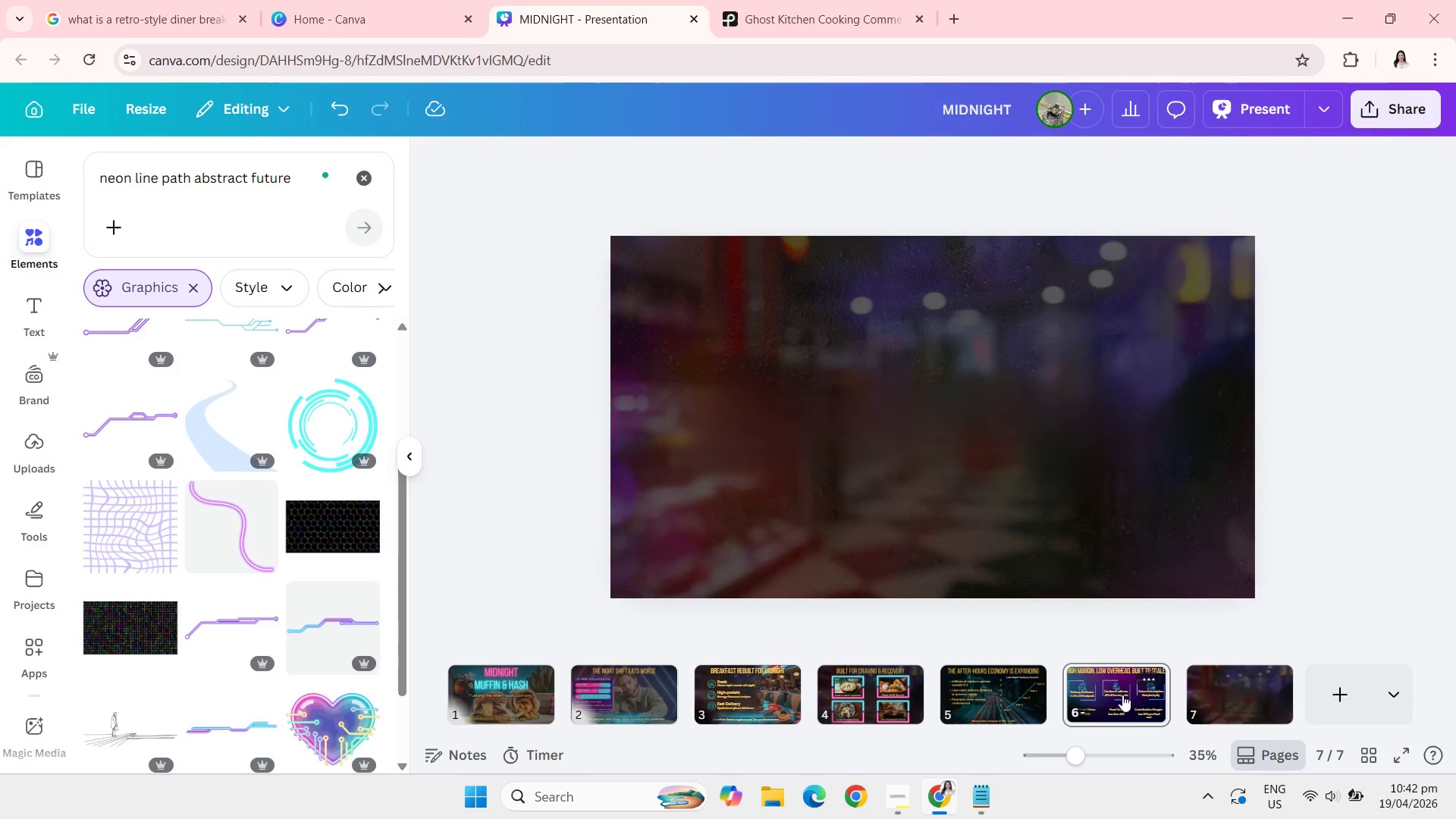 
left_click([923, 299])
 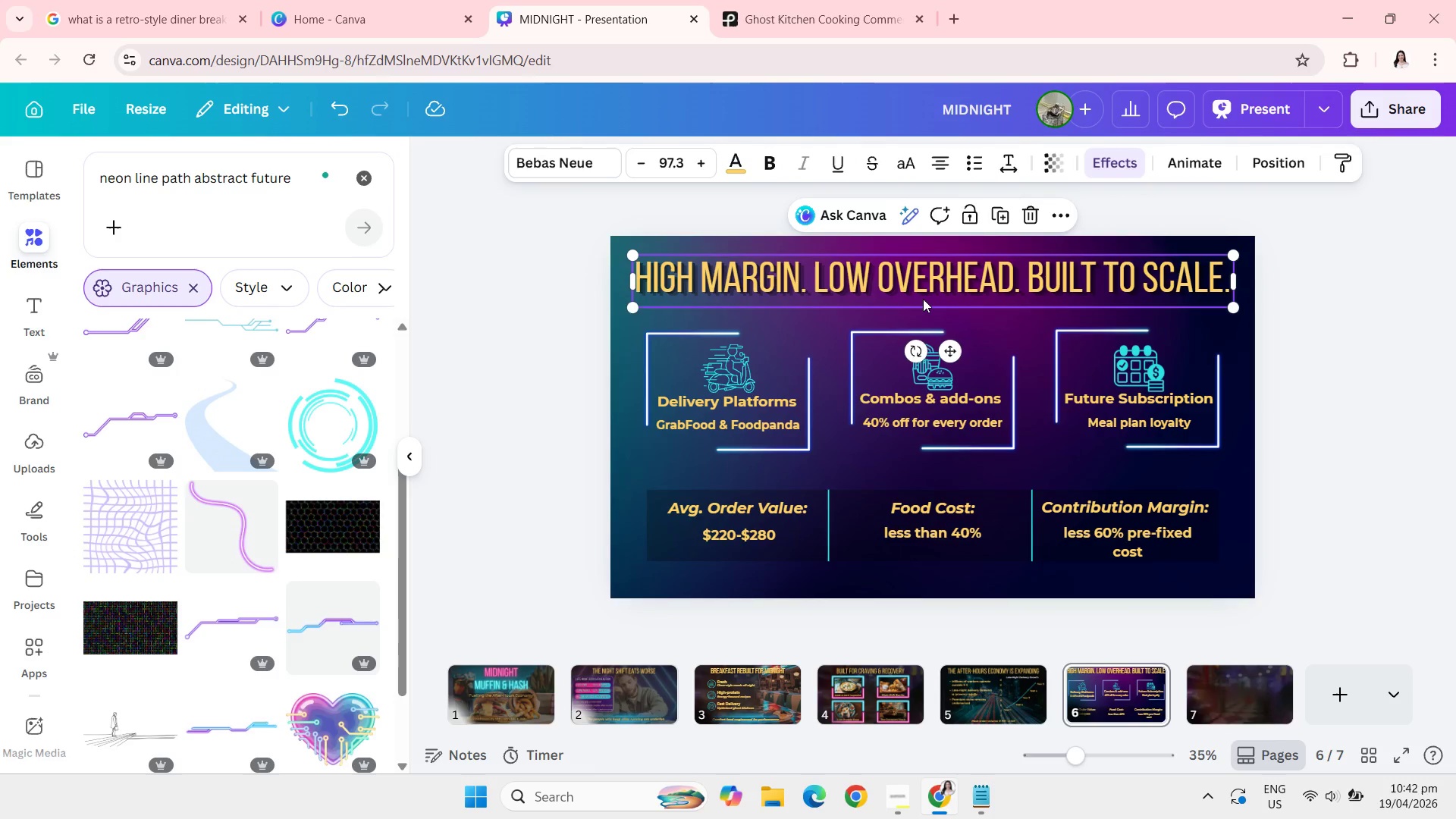 
key(Control+C)
 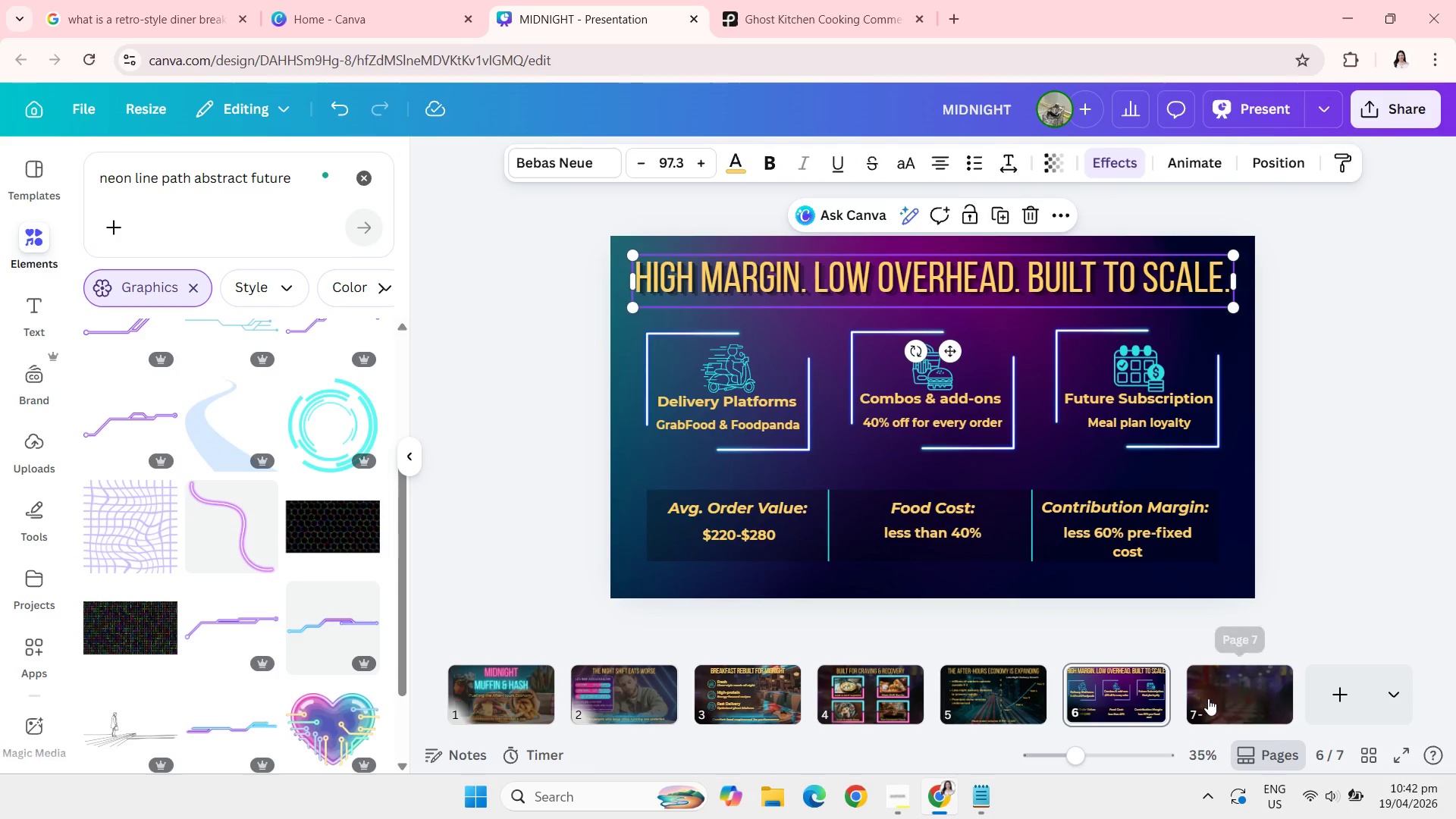 
left_click([1208, 698])
 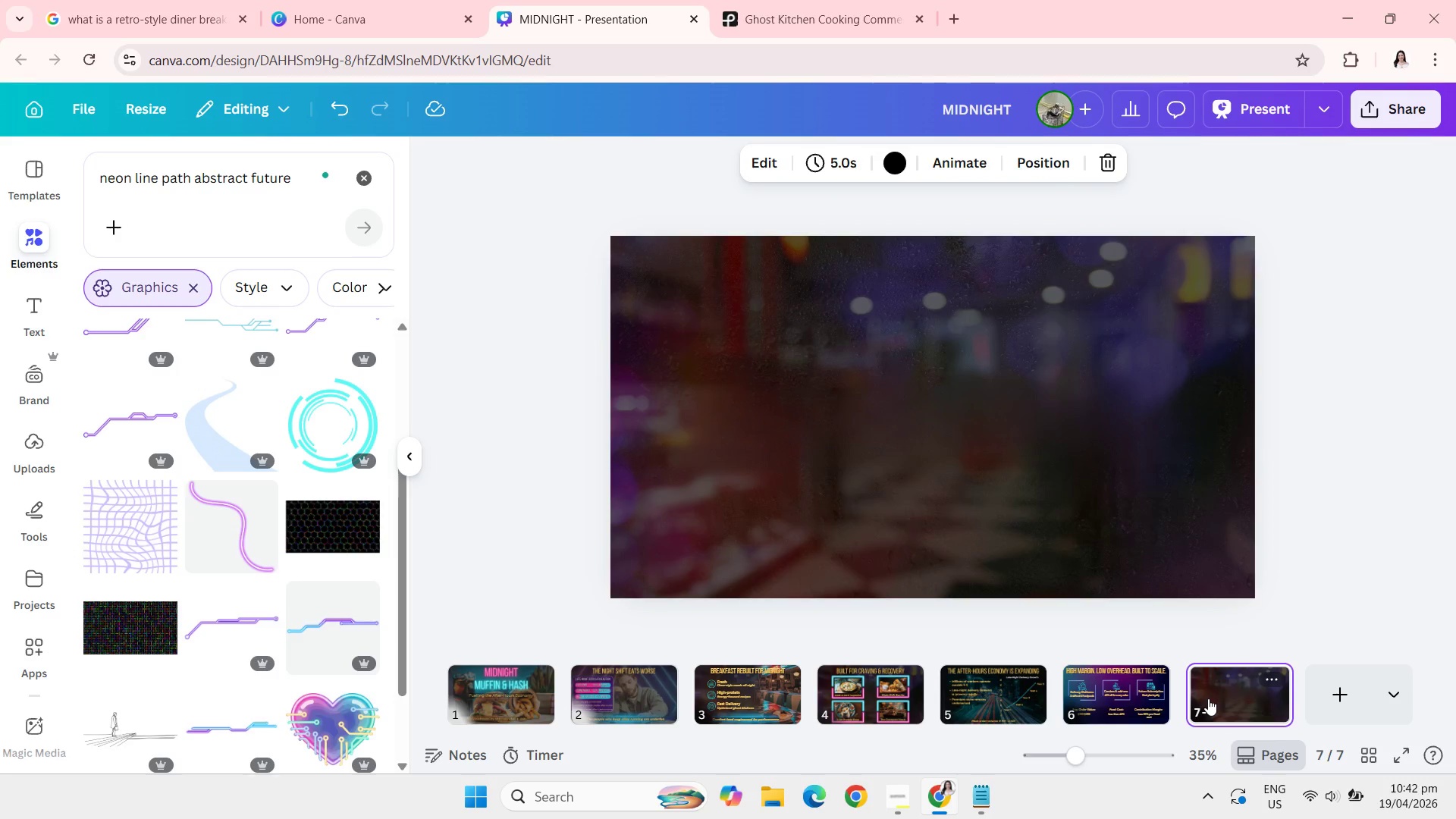 
key(Control+V)
 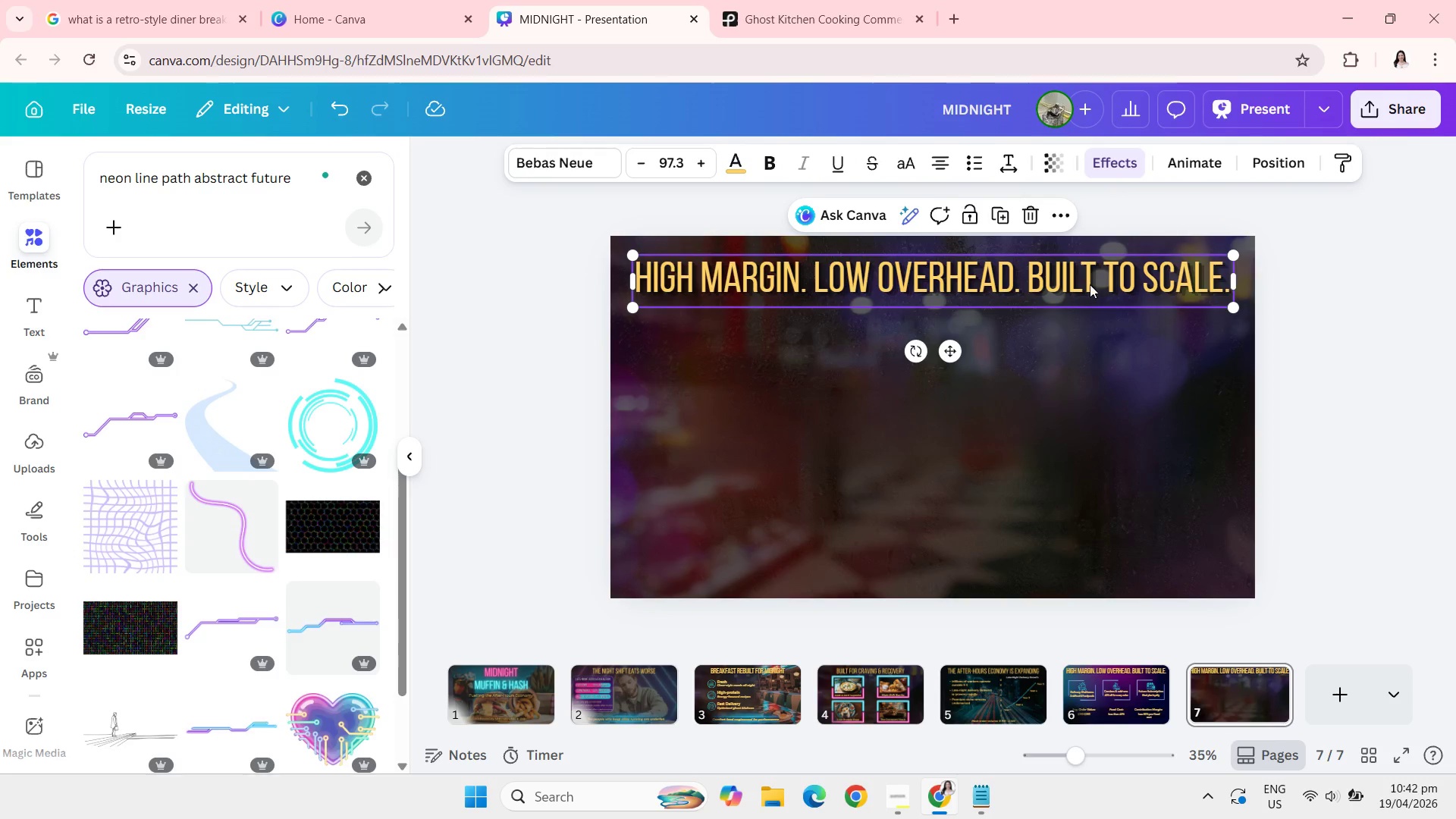 
left_click([1088, 283])
 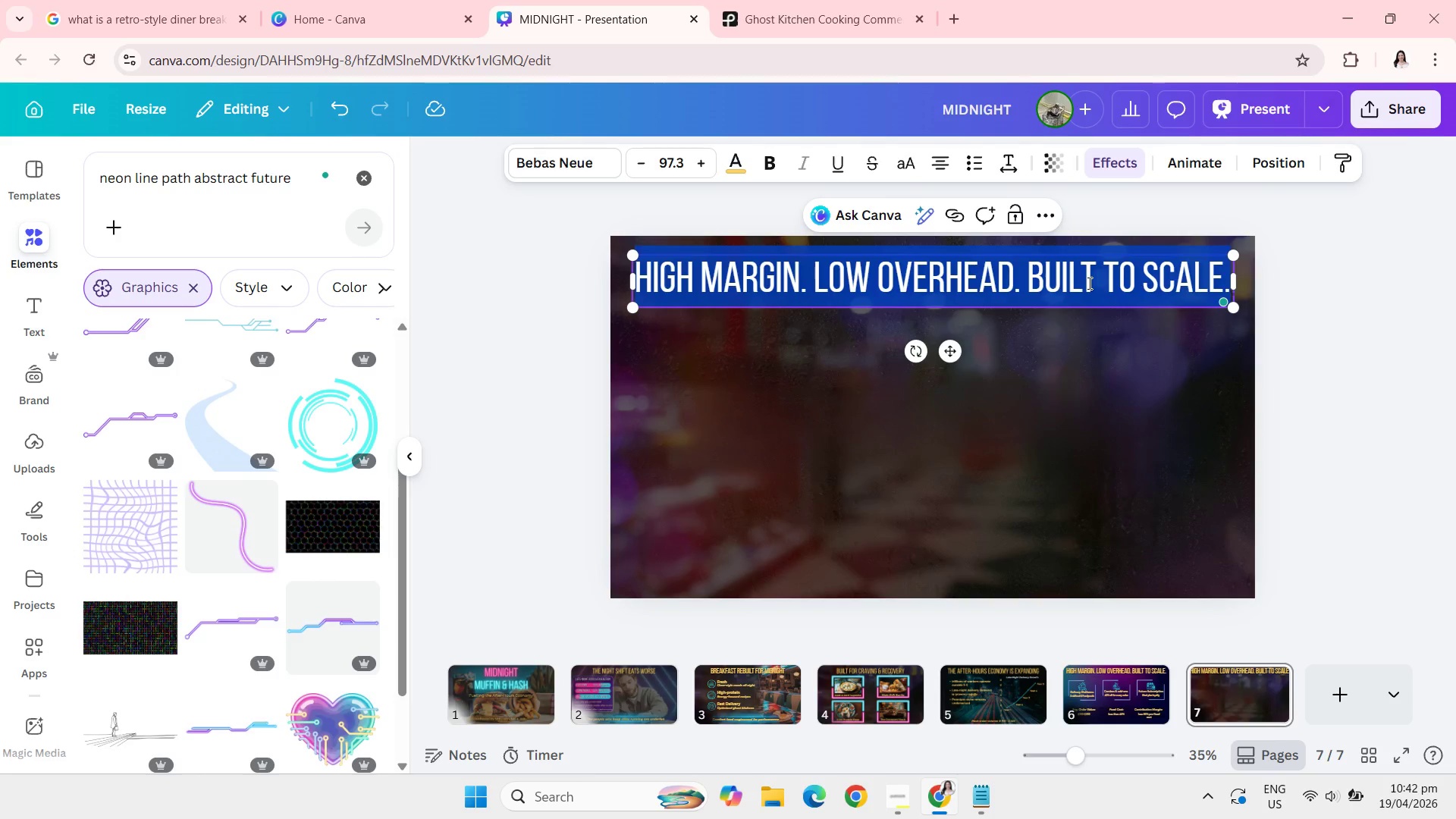 
type(Built to scale, Led by operators)
 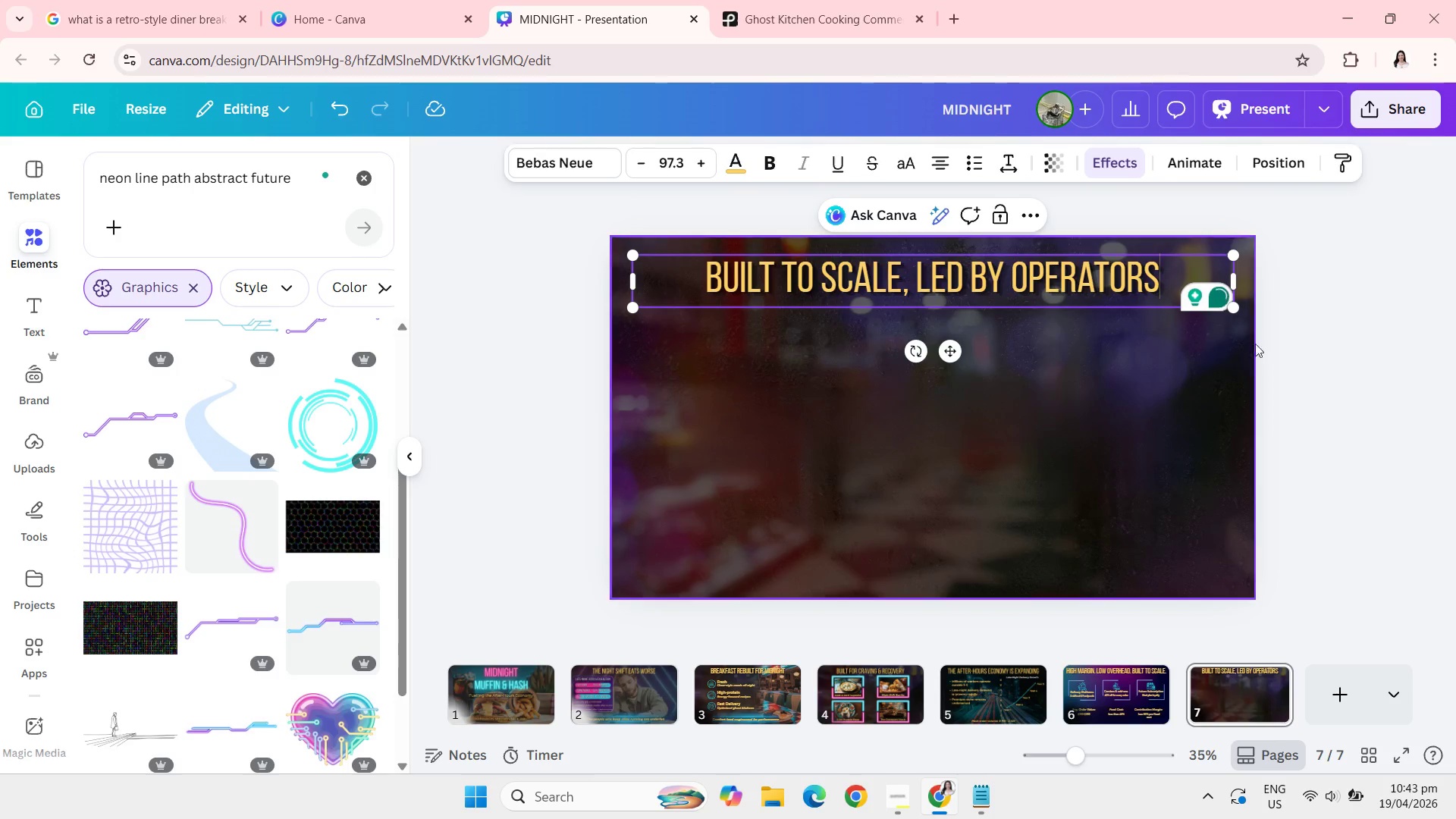 
left_click([1292, 374])
 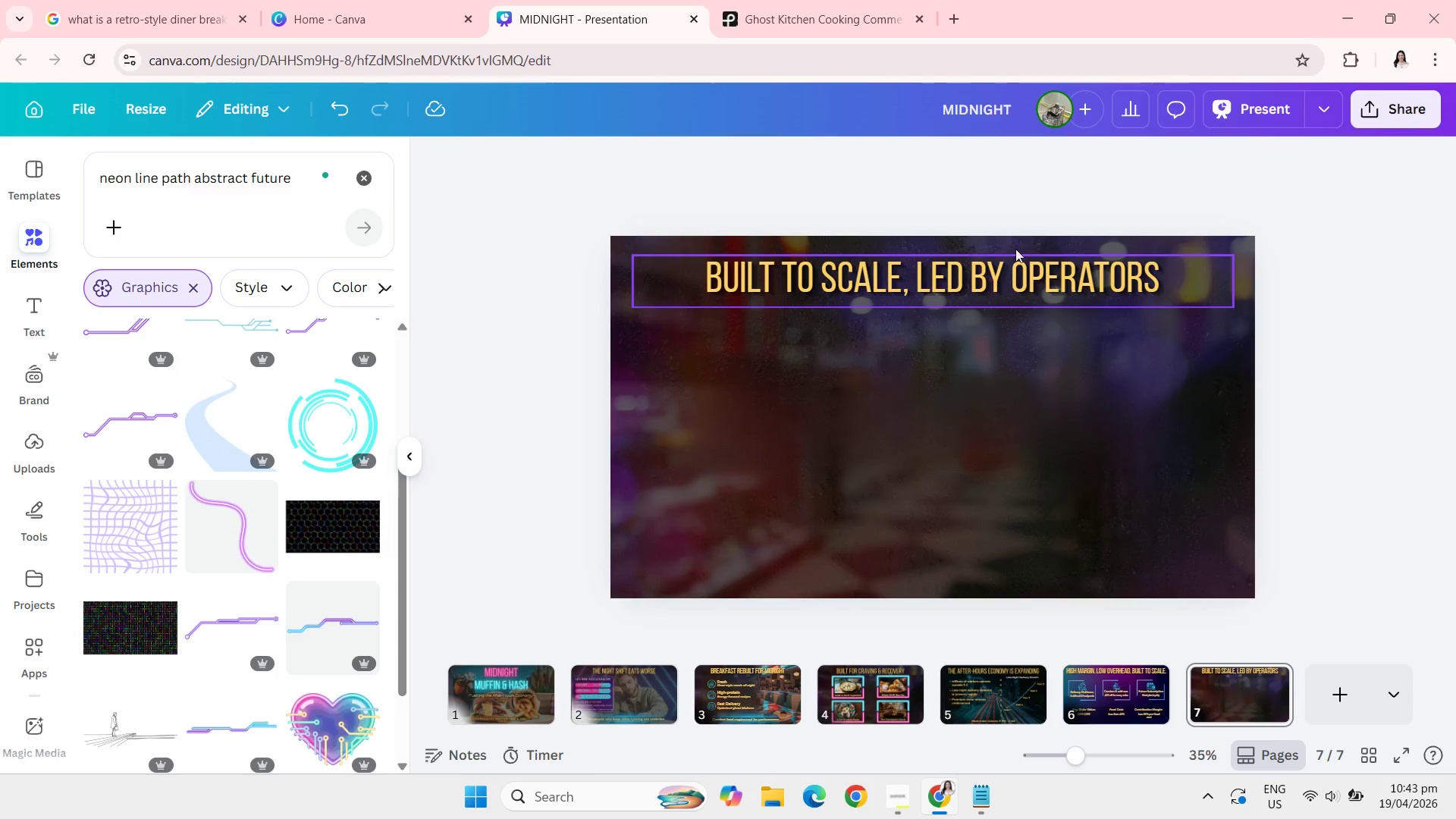 
left_click([981, 262])
 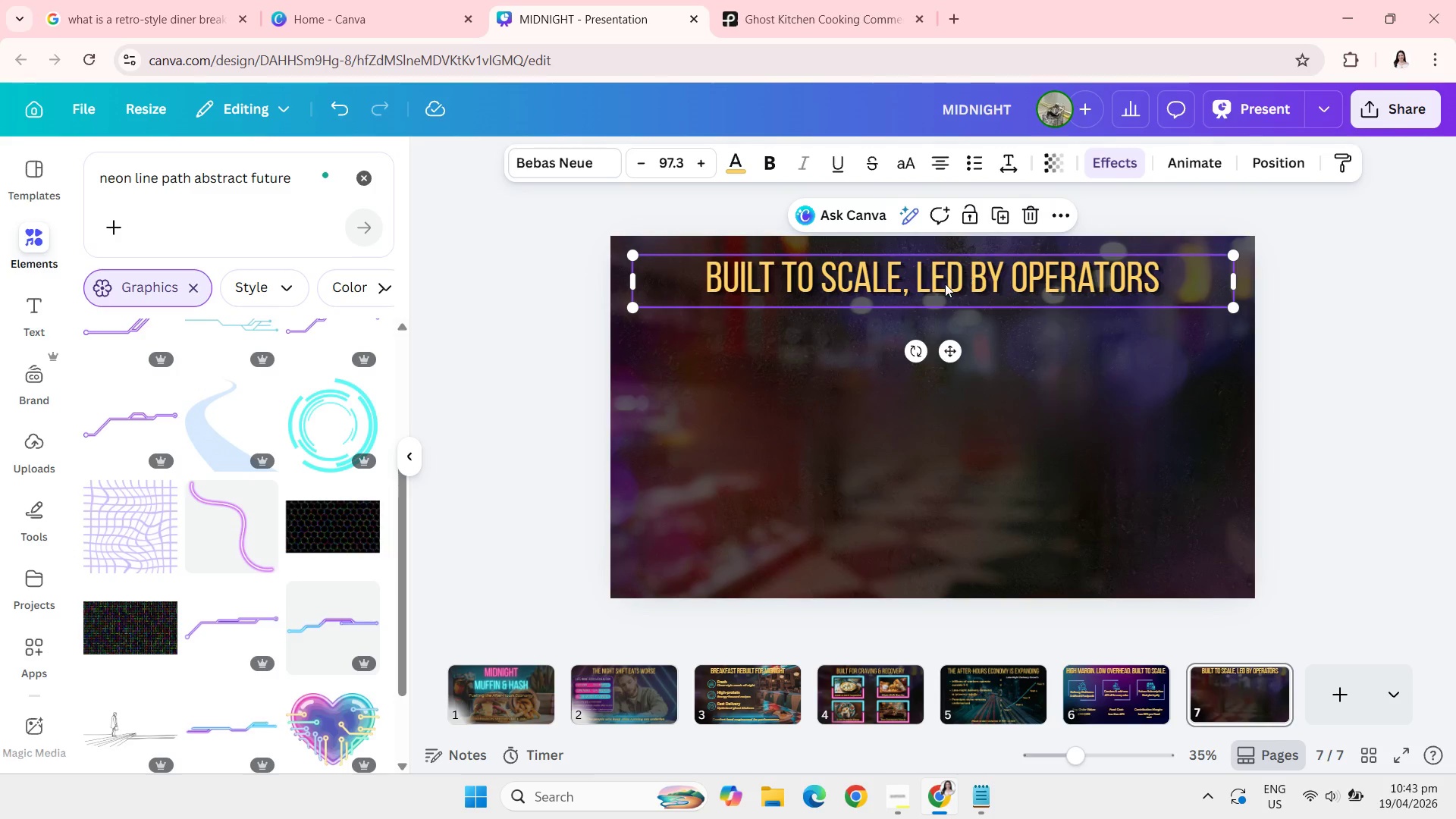 
left_click([945, 284])
 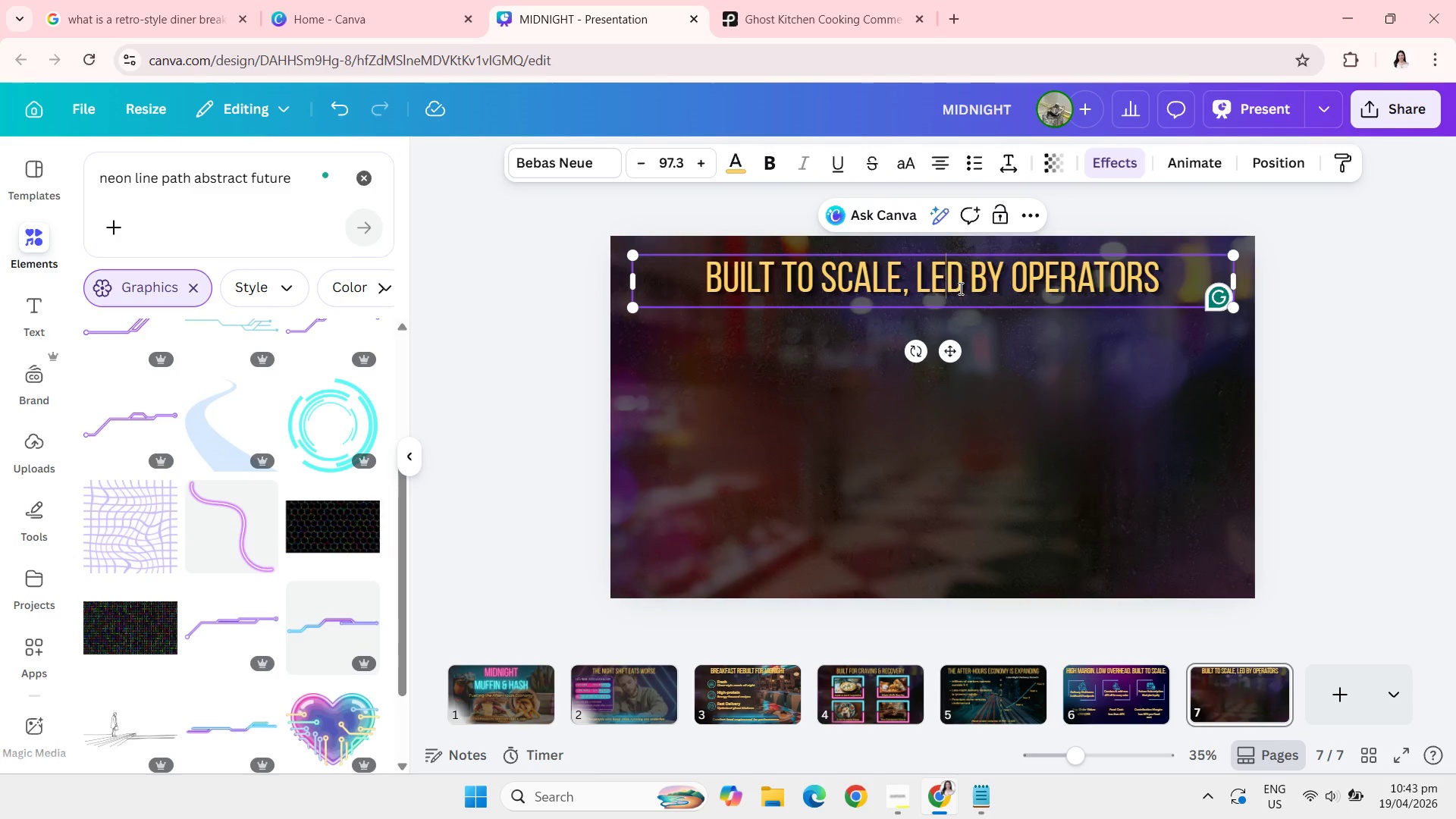 
left_click([966, 293])
 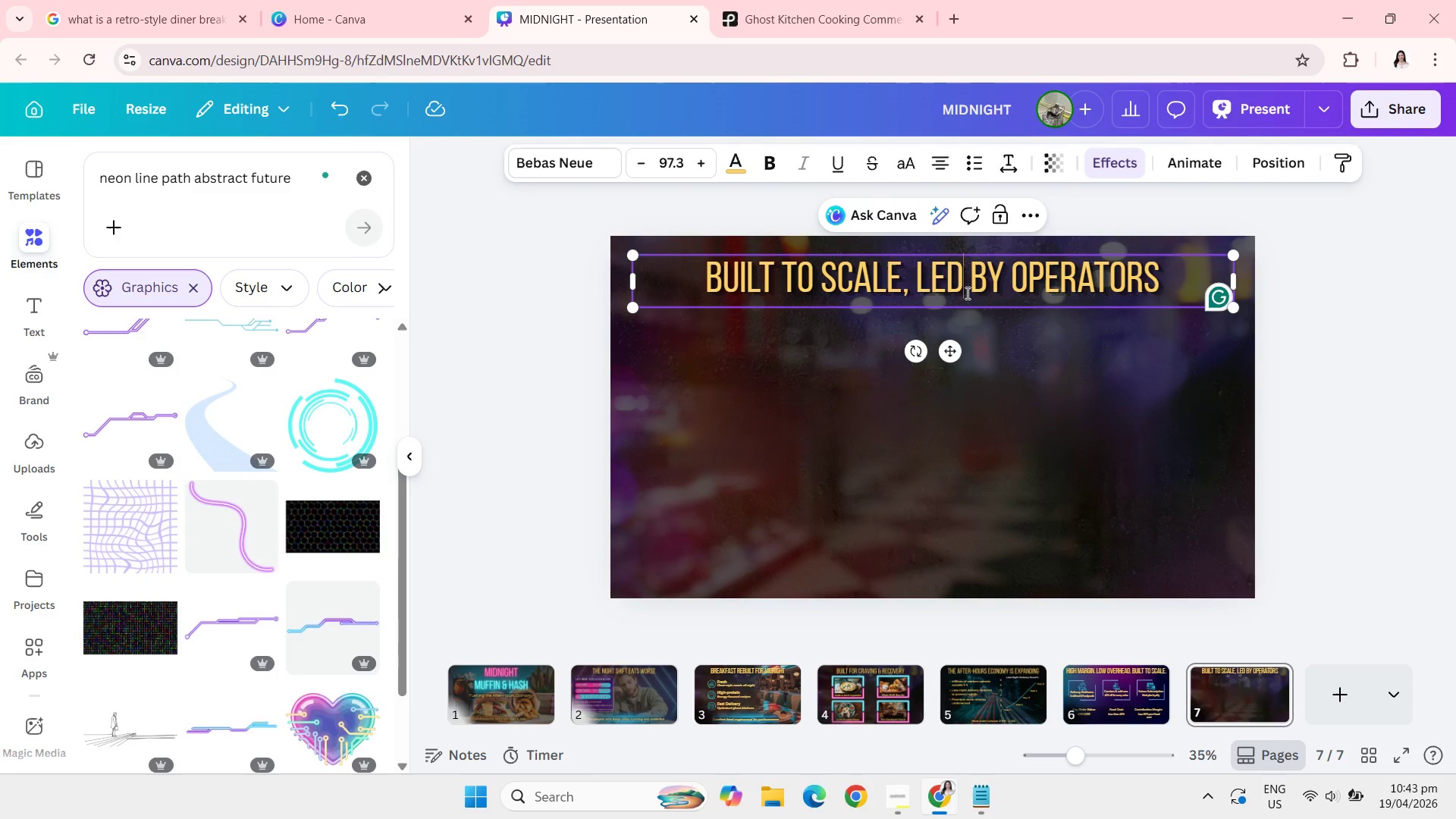 
key(Backspace)
key(Backspace)
key(Backspace)
type(led)
 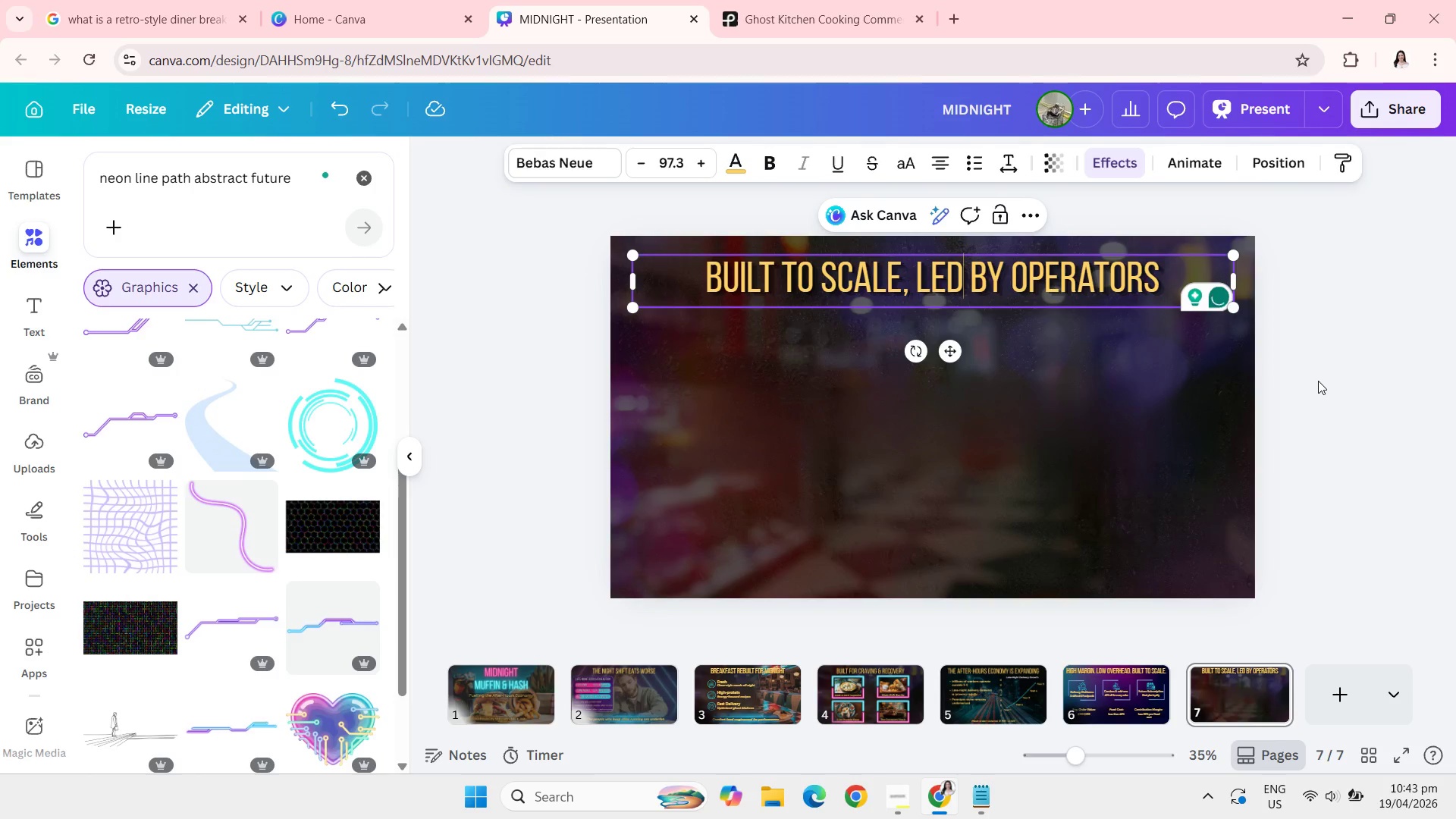 
wait(5.95)
 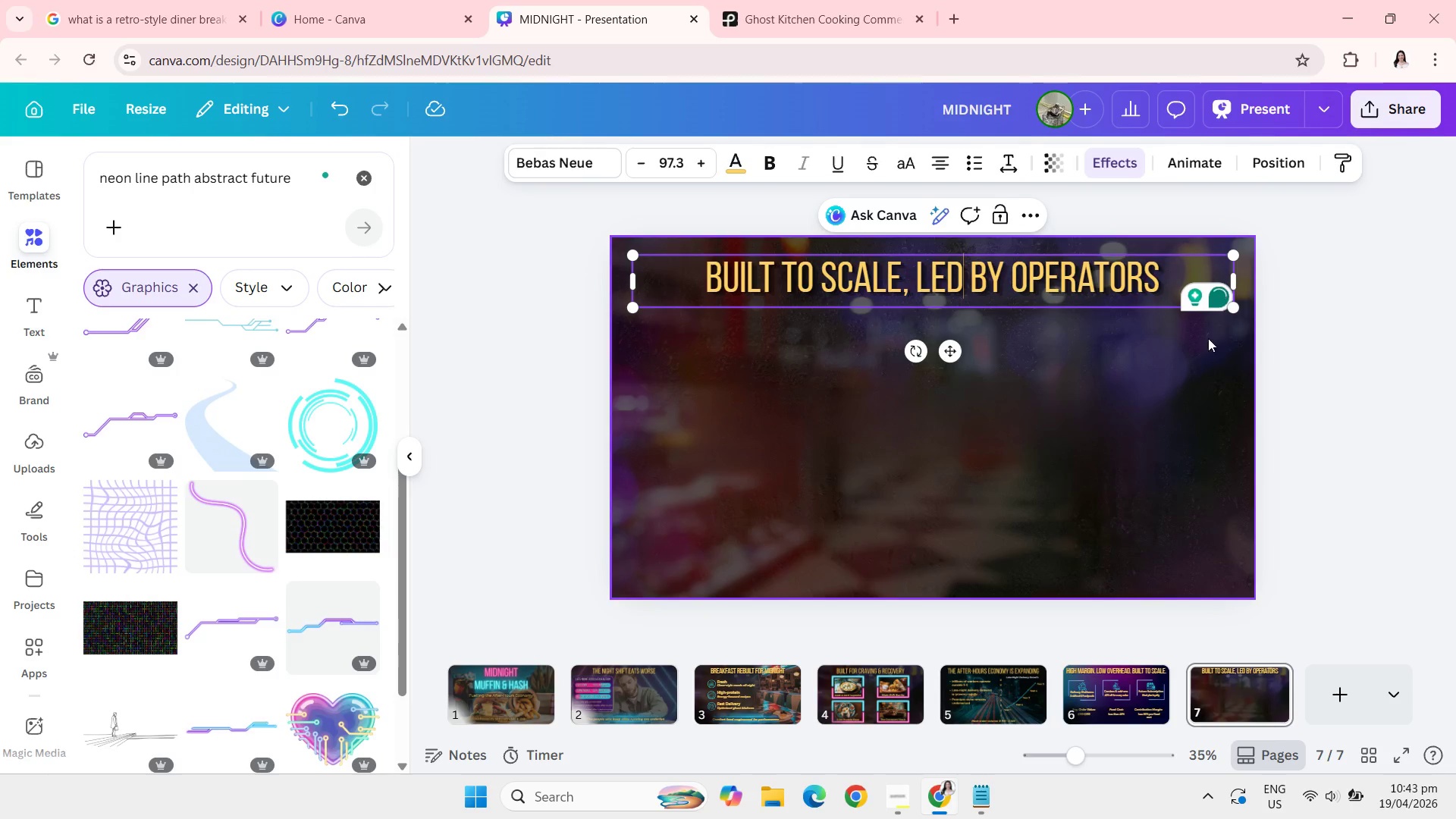 
left_click([1318, 381])
 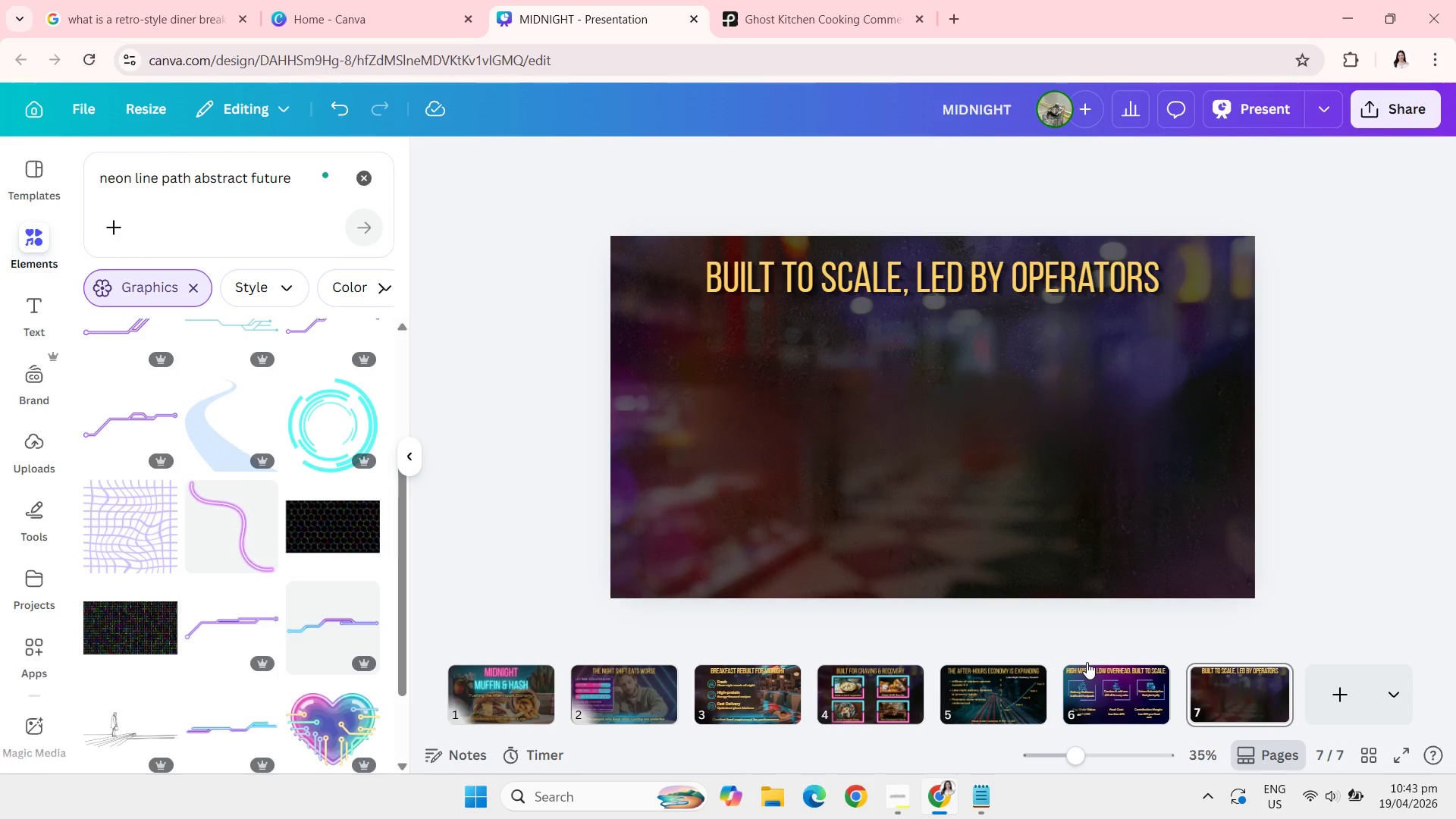 
wait(9.53)
 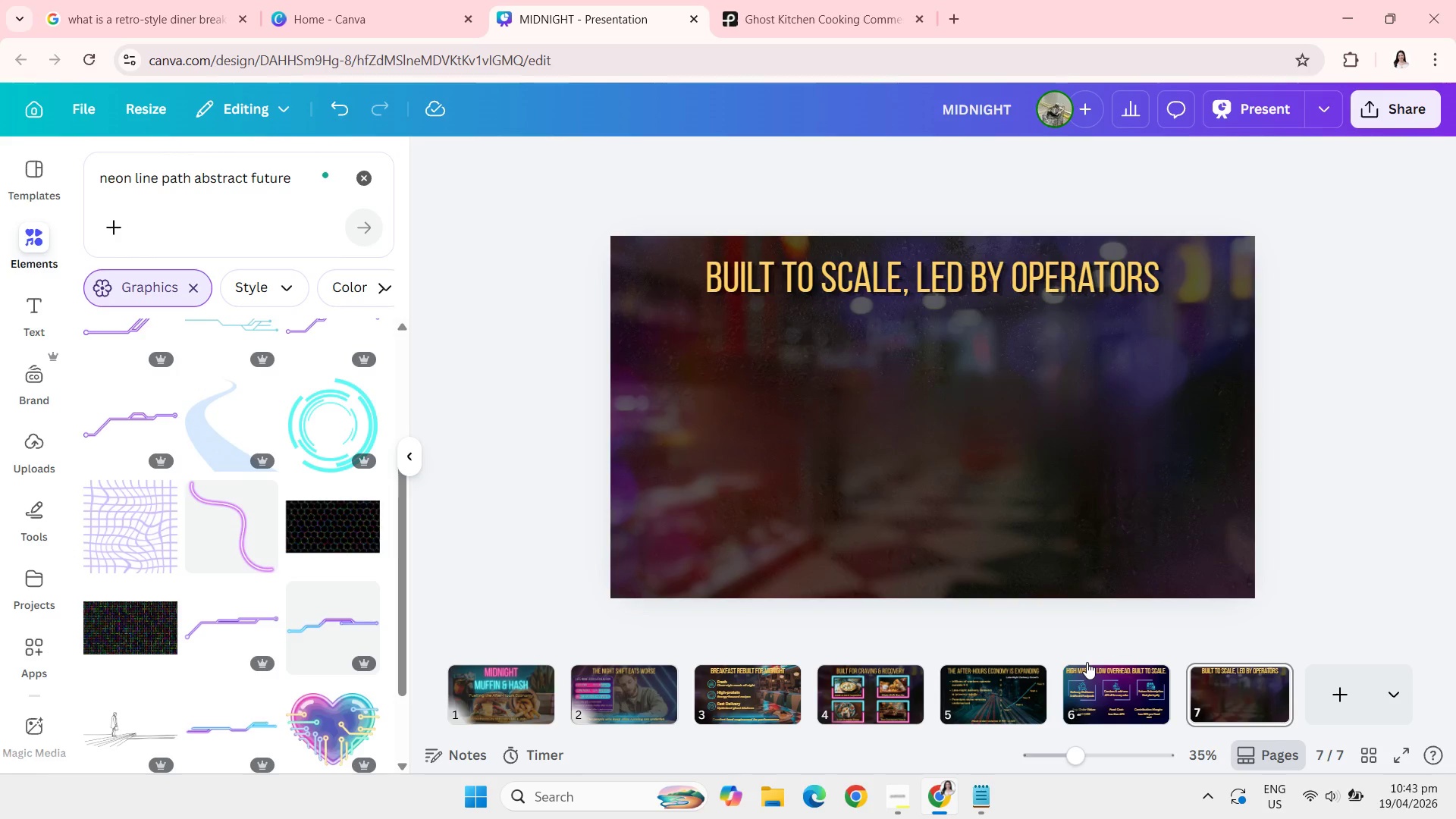 
left_click([997, 800])
 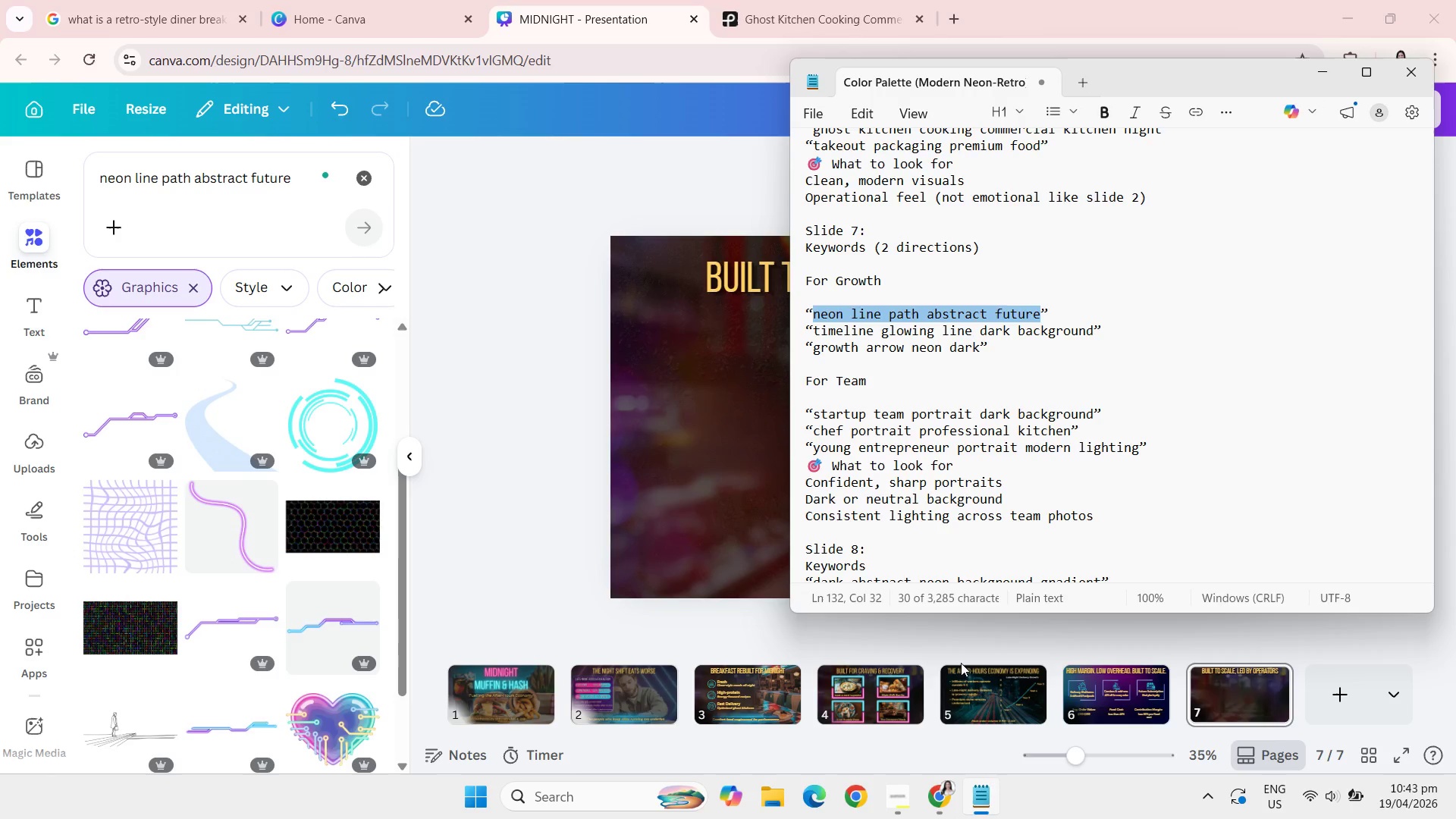 
left_click([884, 541])
 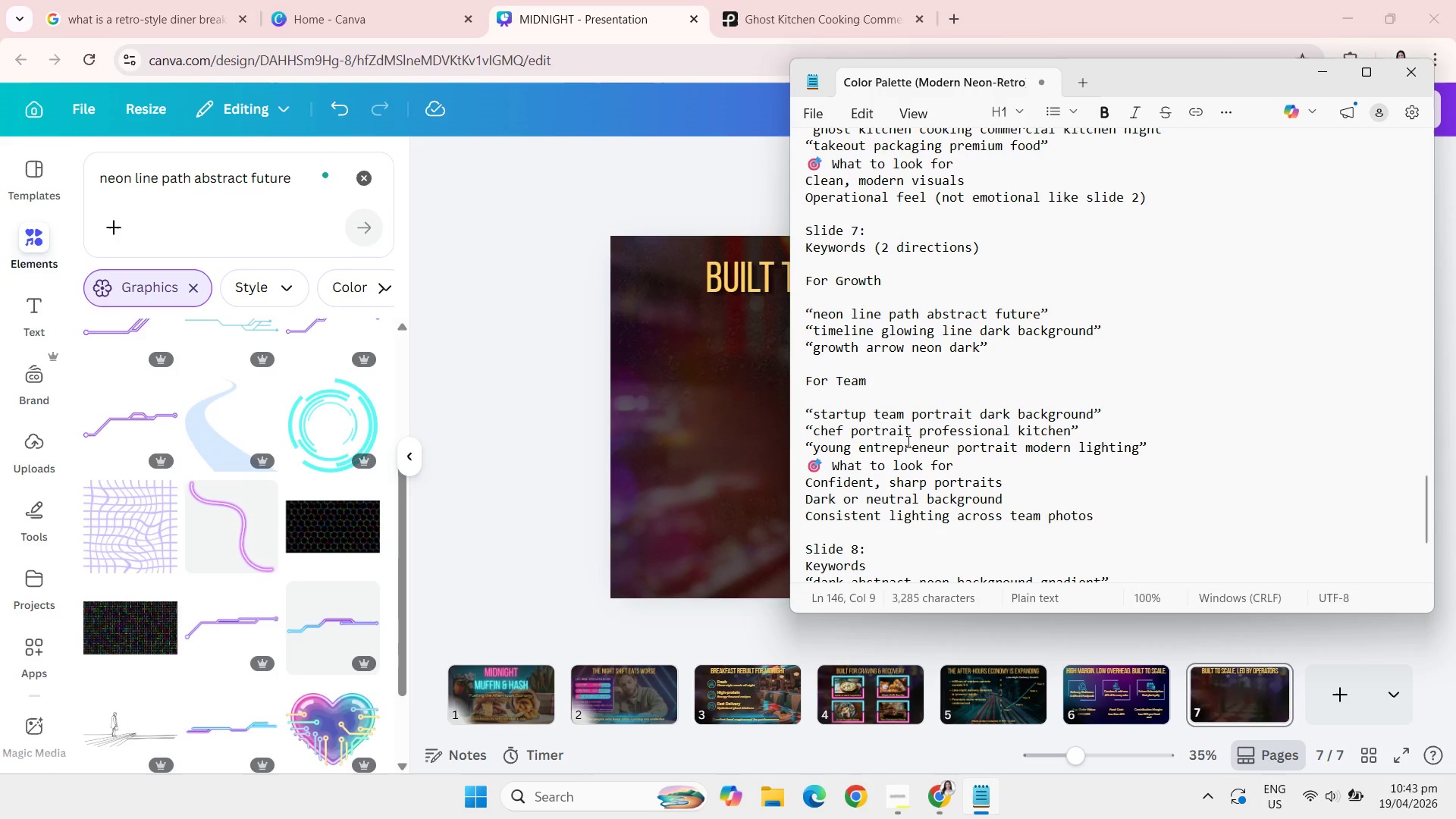 
scroll: coordinate [907, 441], scroll_direction: down, amount: 2.0
 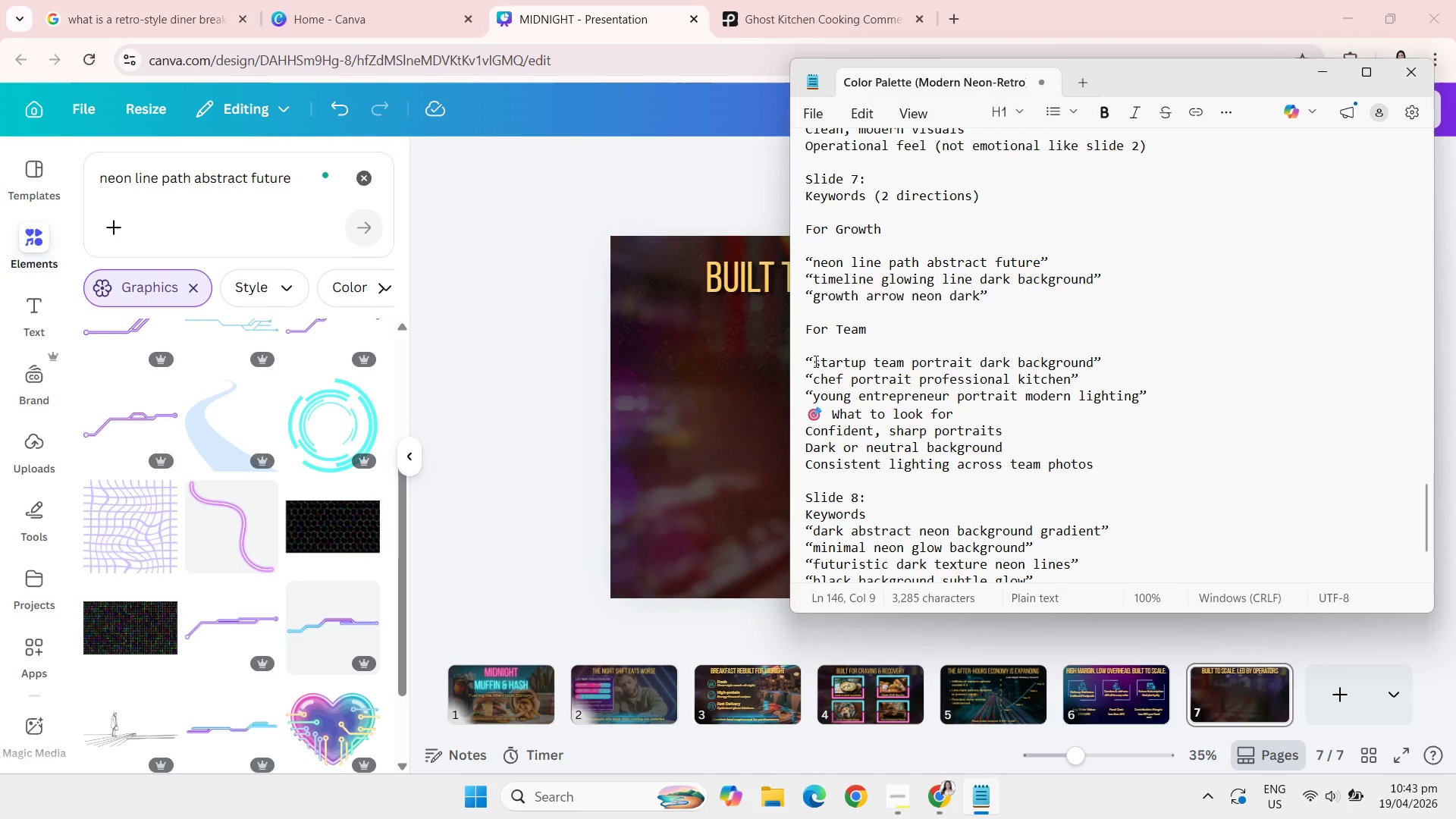 
left_click_drag(start_coordinate=[814, 361], to_coordinate=[1097, 364])
 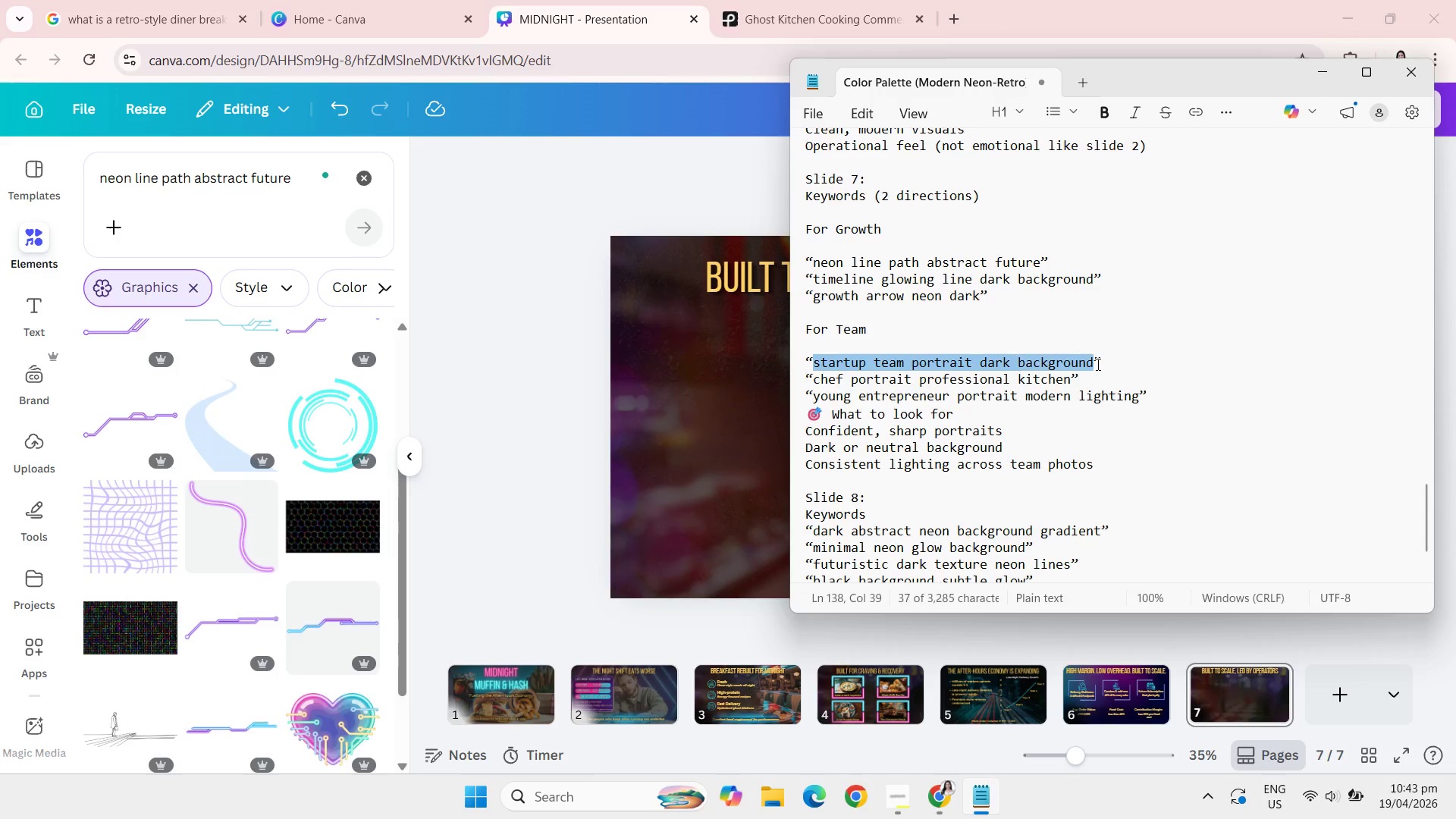 
key(Control+C)
 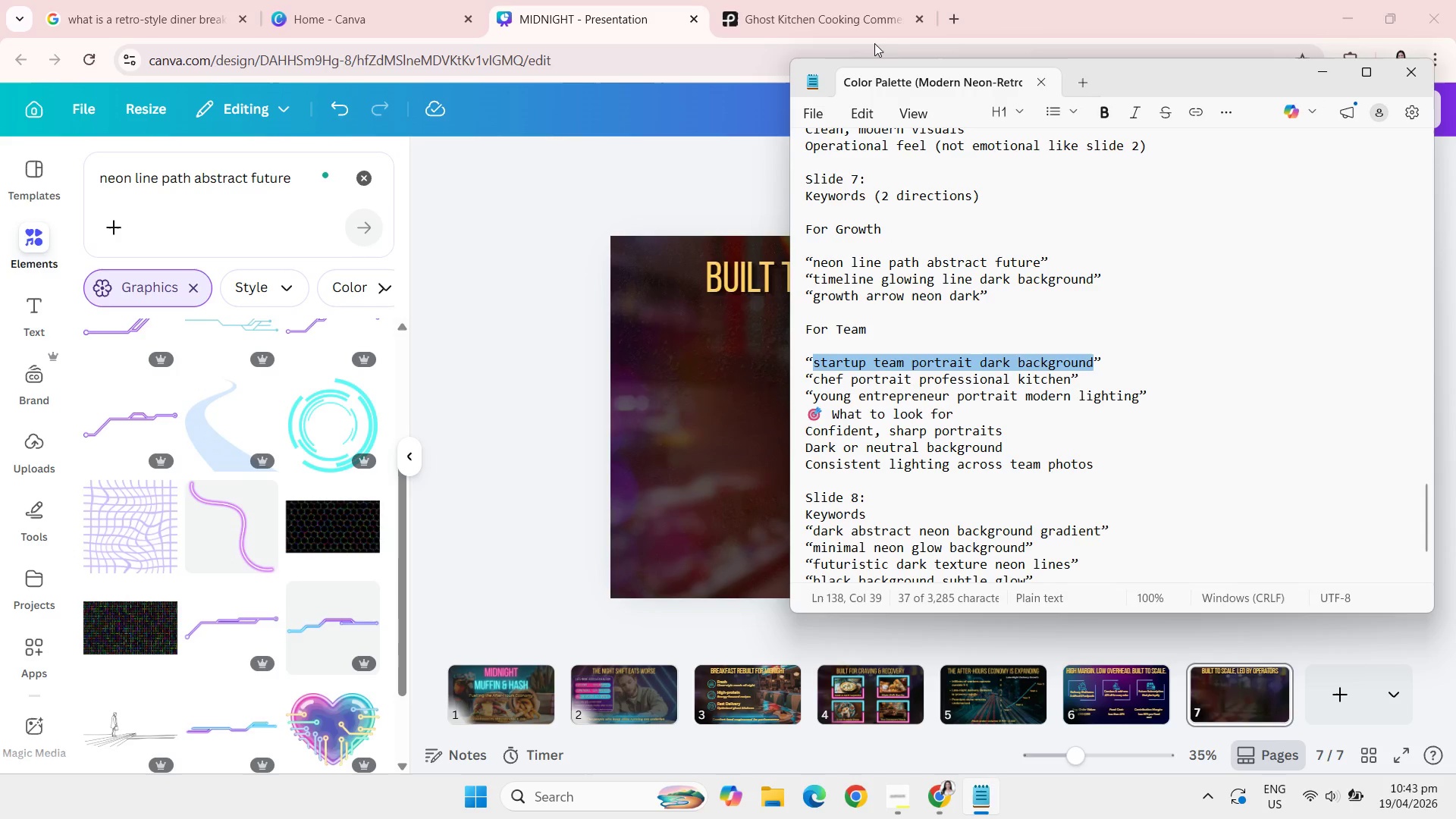 
left_click([827, 0])
 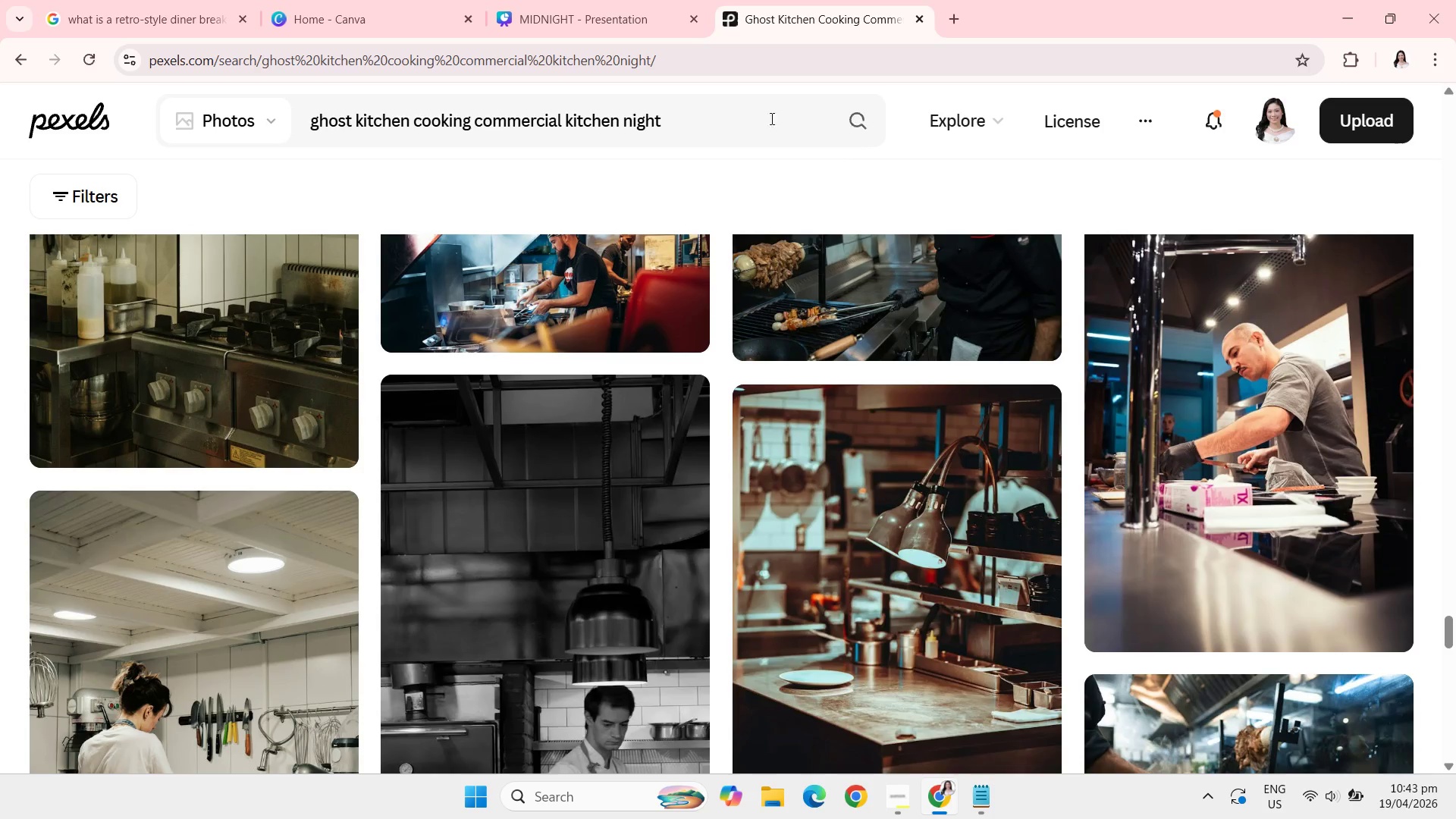 
left_click([733, 124])
 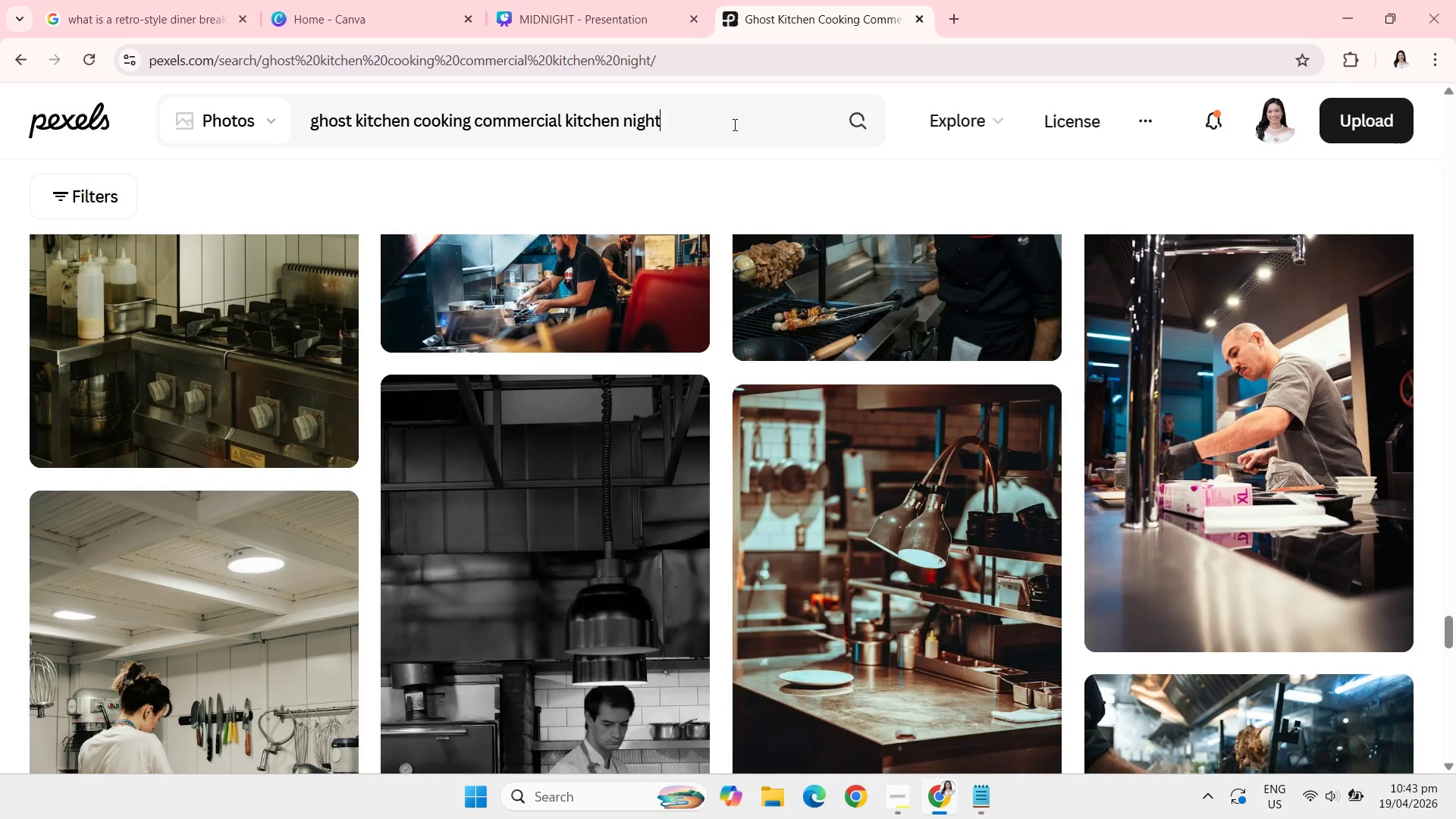 
left_click_drag(start_coordinate=[733, 124], to_coordinate=[294, 108])
 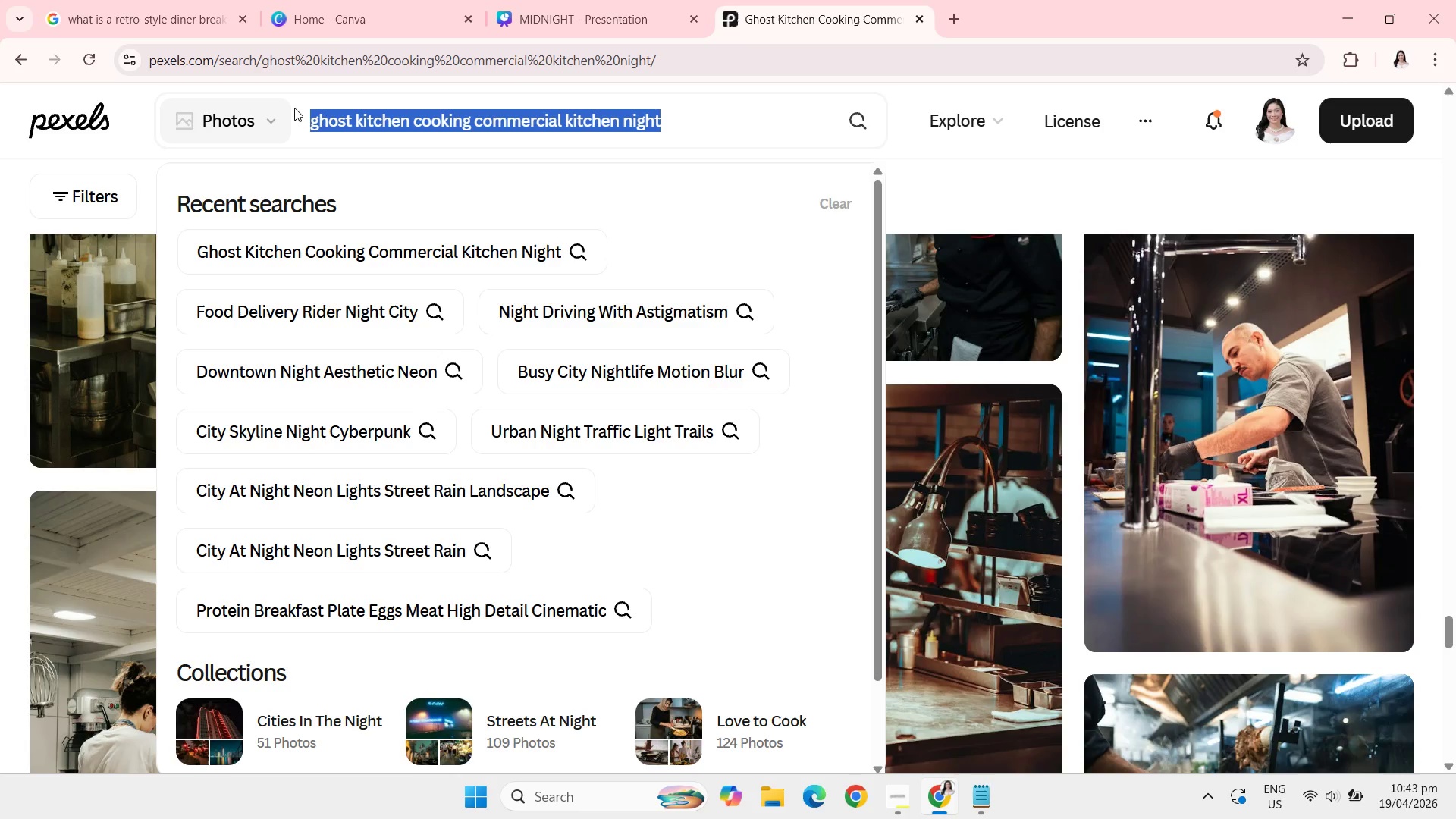 
hold_key(key=ControlLeft, duration=0.5)
 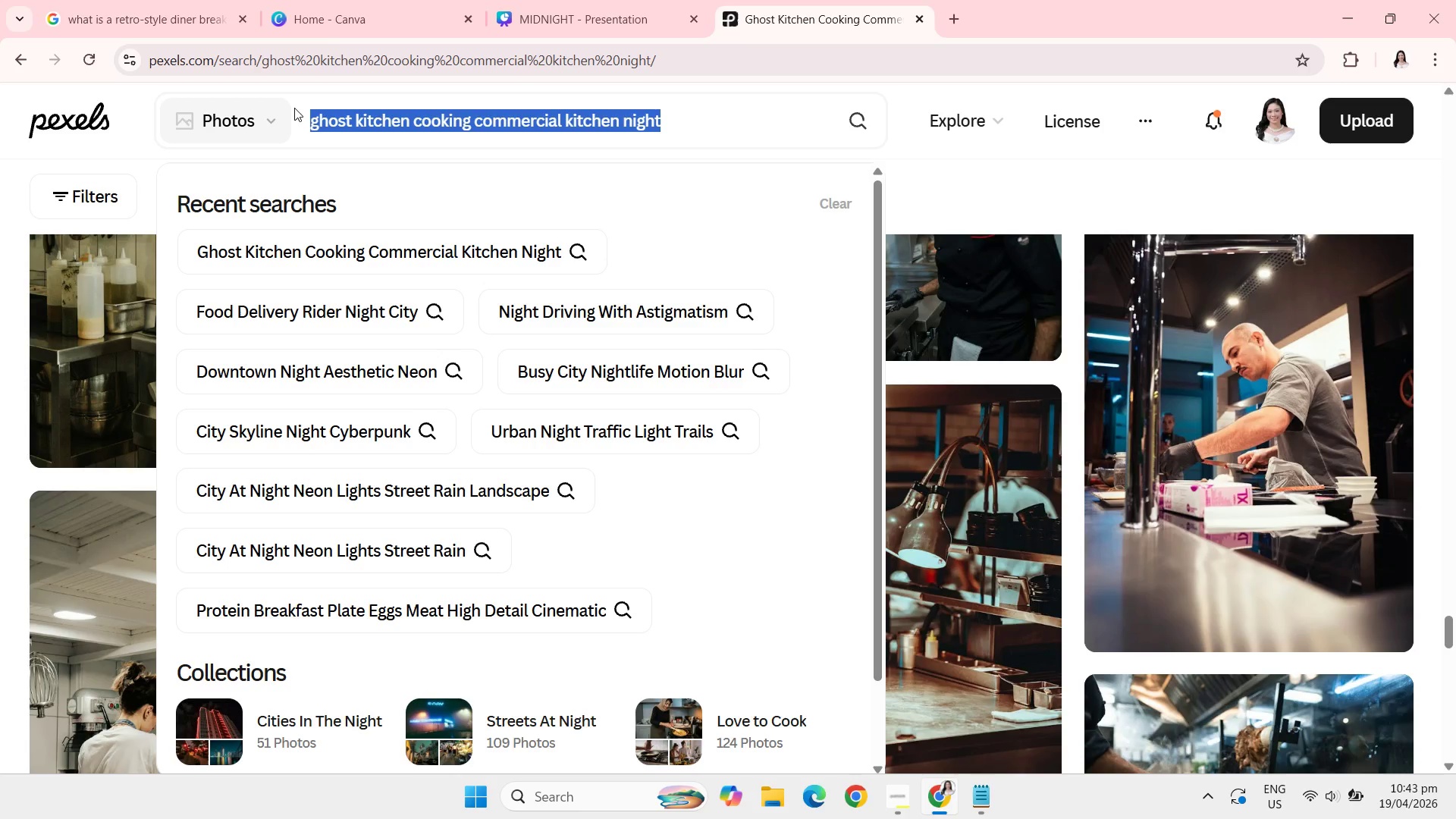 
key(Control+V)
 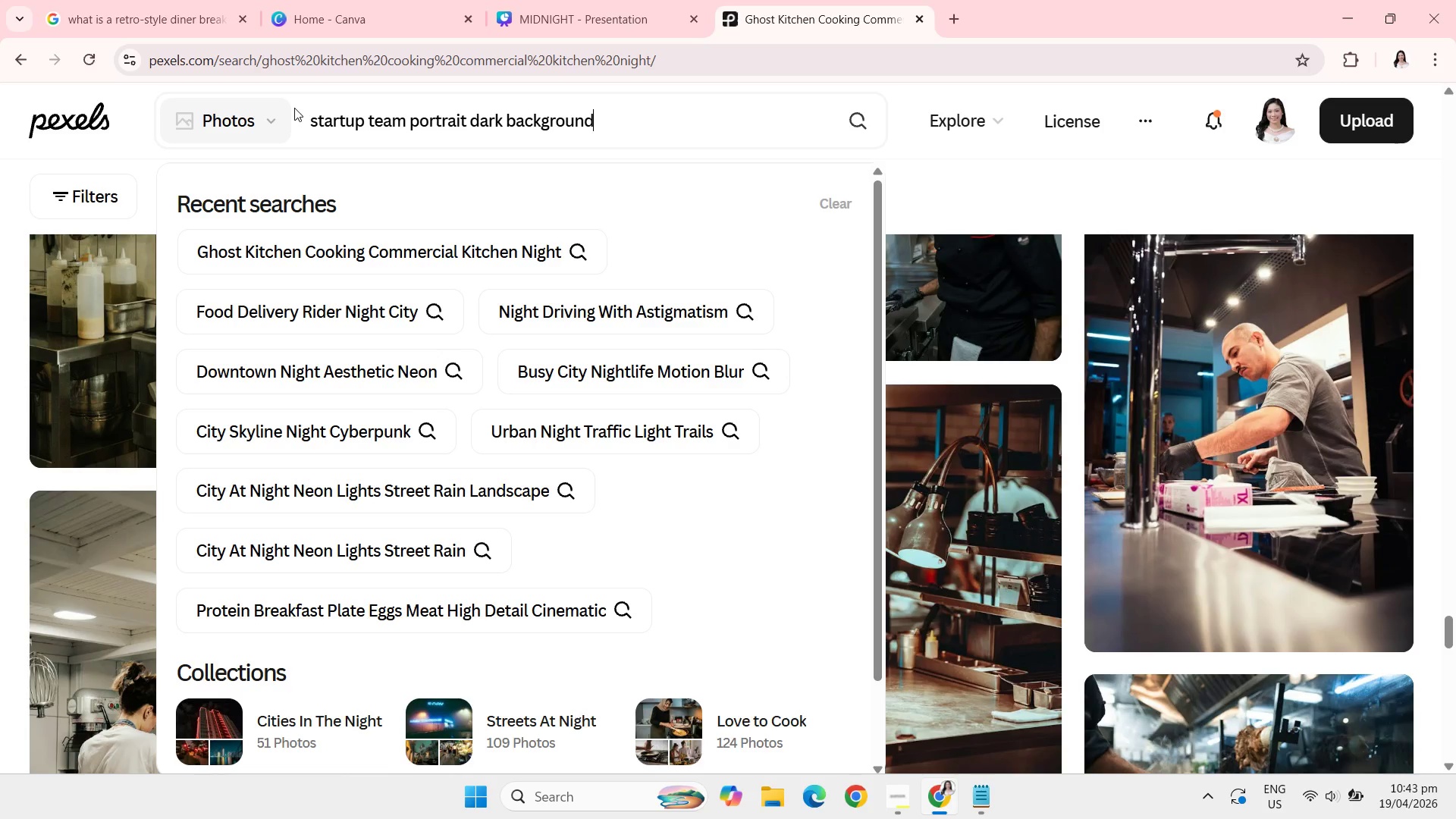 
key(Enter)
 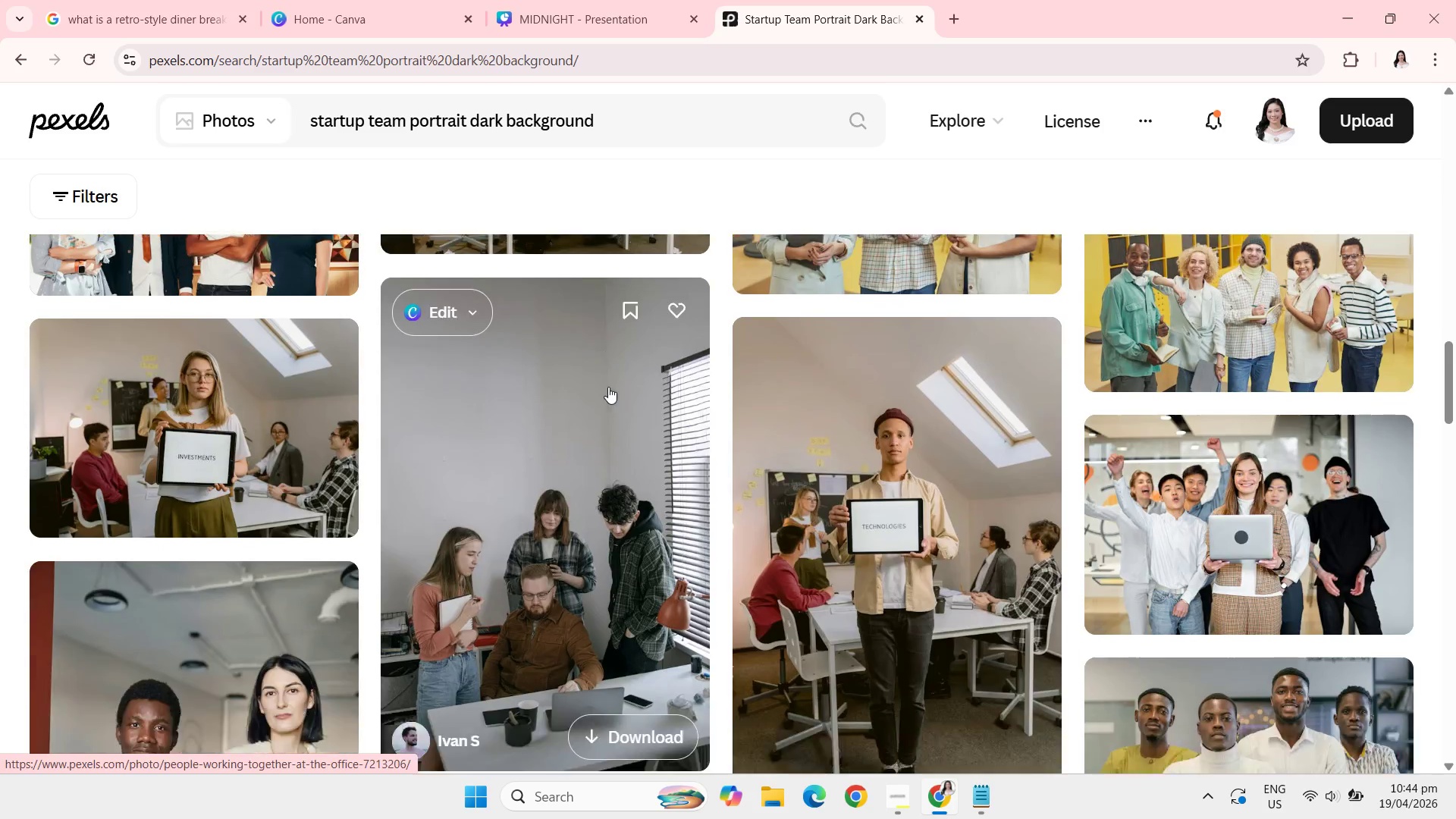 
wait(20.67)
 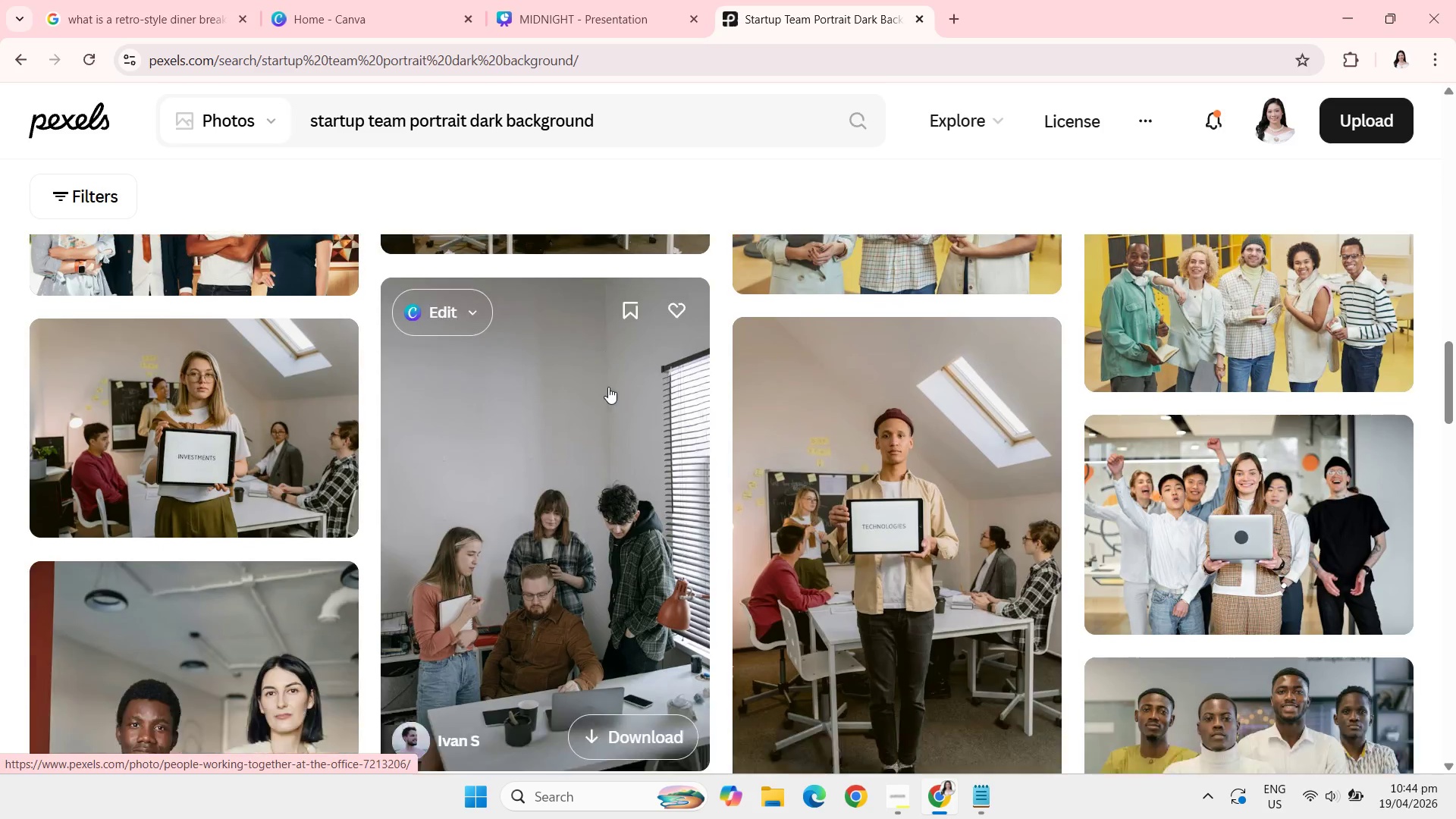 
left_click([974, 797])
 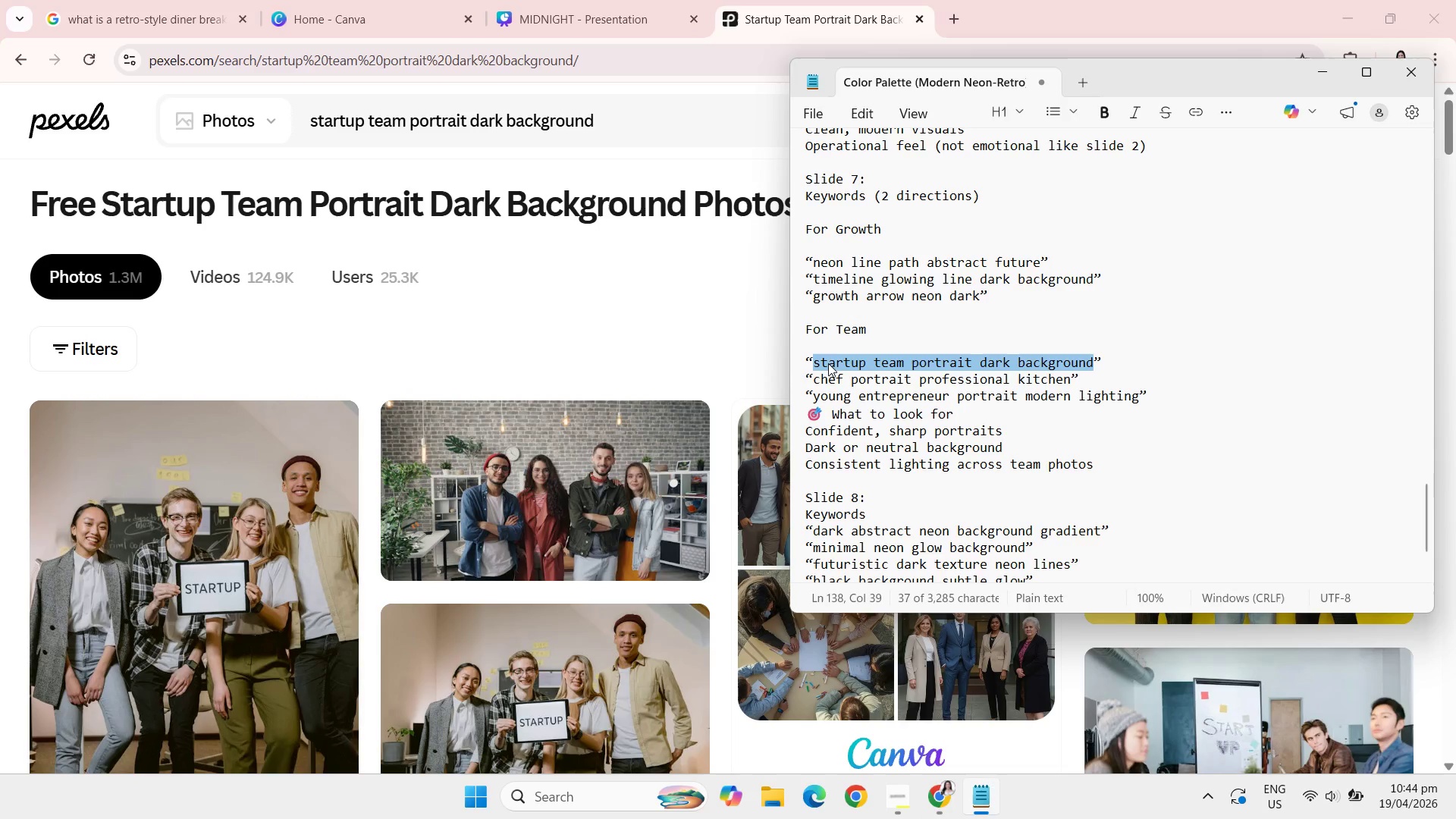 
left_click_drag(start_coordinate=[814, 378], to_coordinate=[1072, 381])
 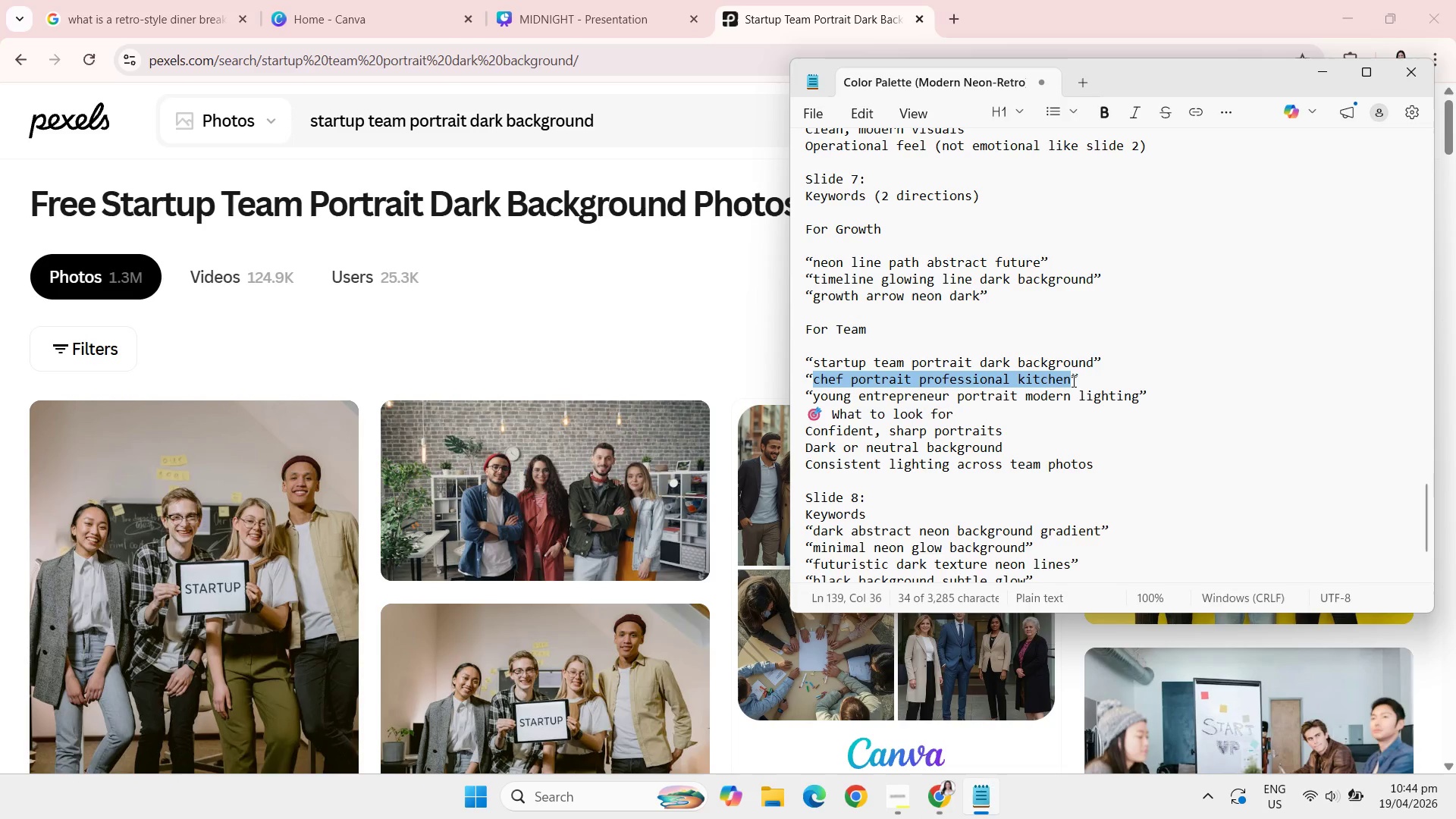 
key(Control+C)
 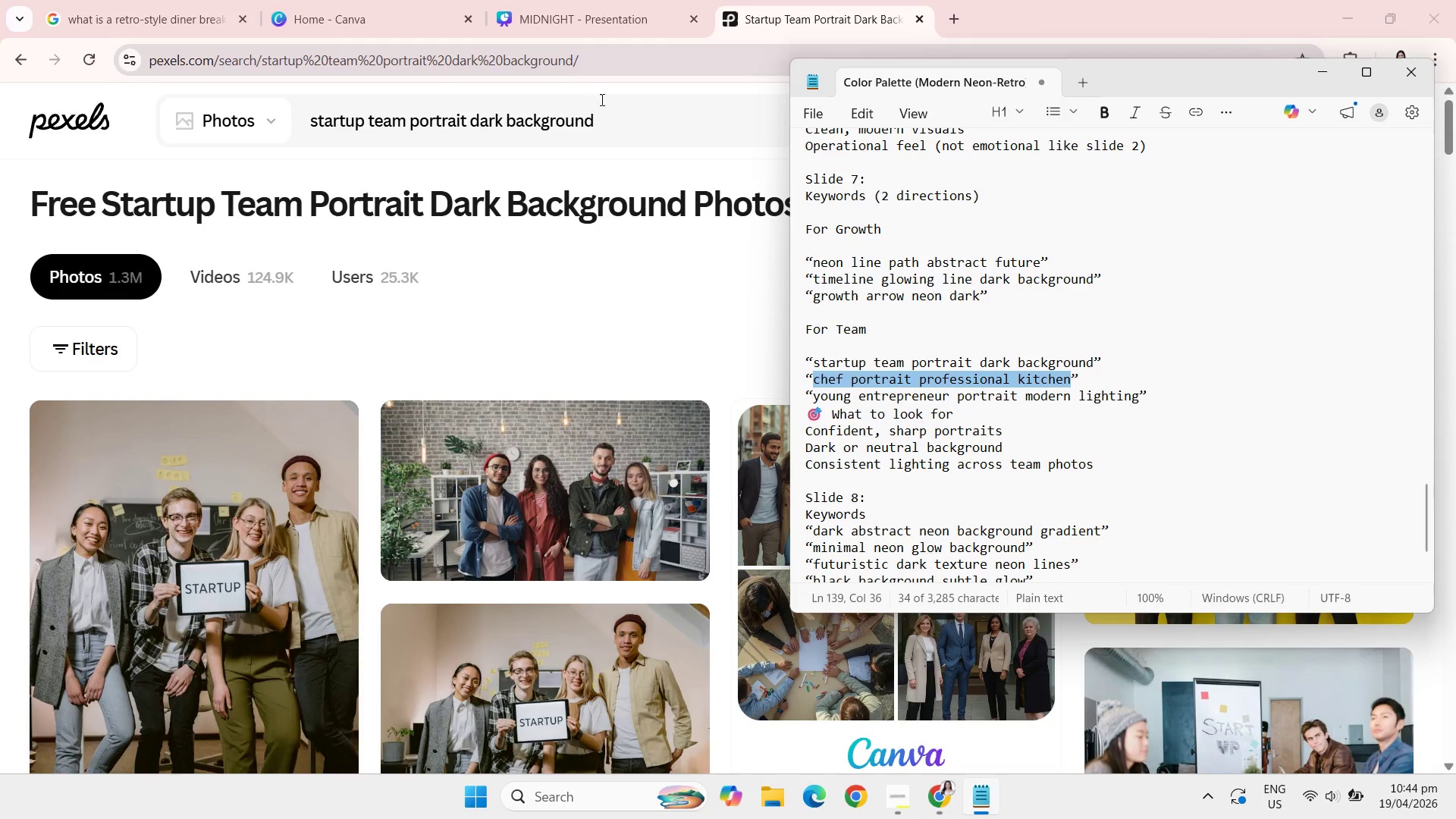 
left_click_drag(start_coordinate=[620, 122], to_coordinate=[310, 121])
 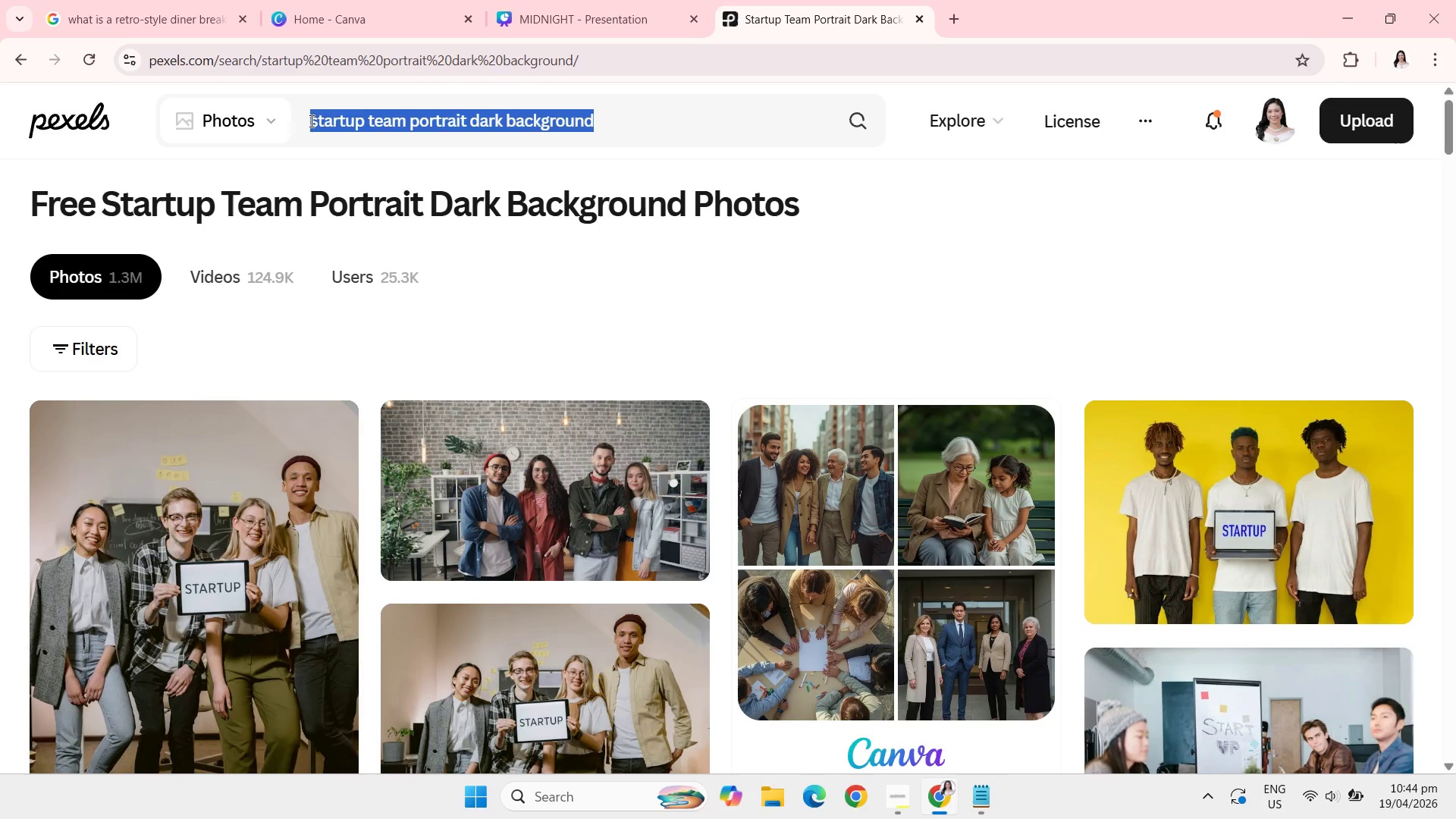 
key(Control+V)
 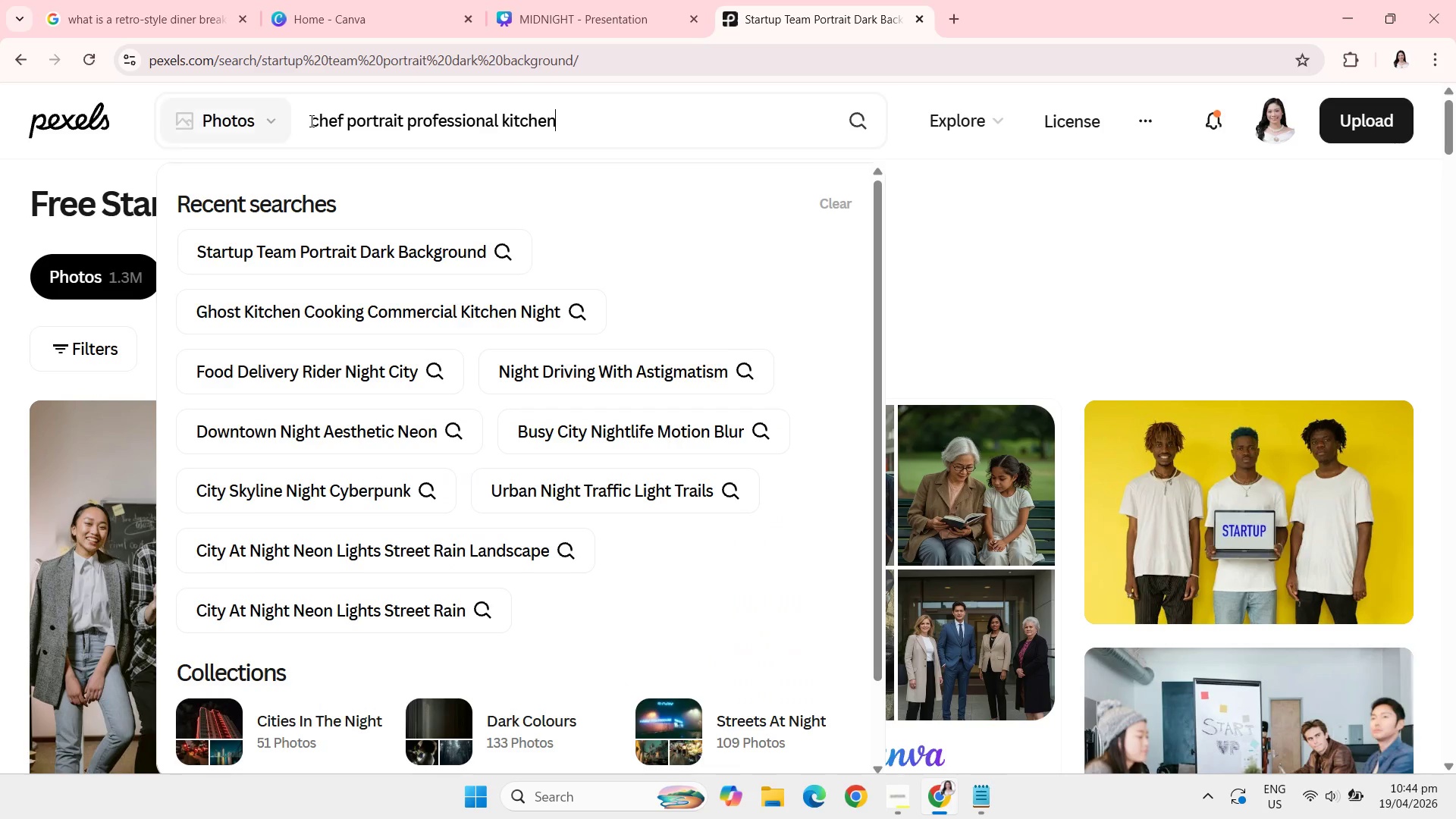 
key(Enter)
 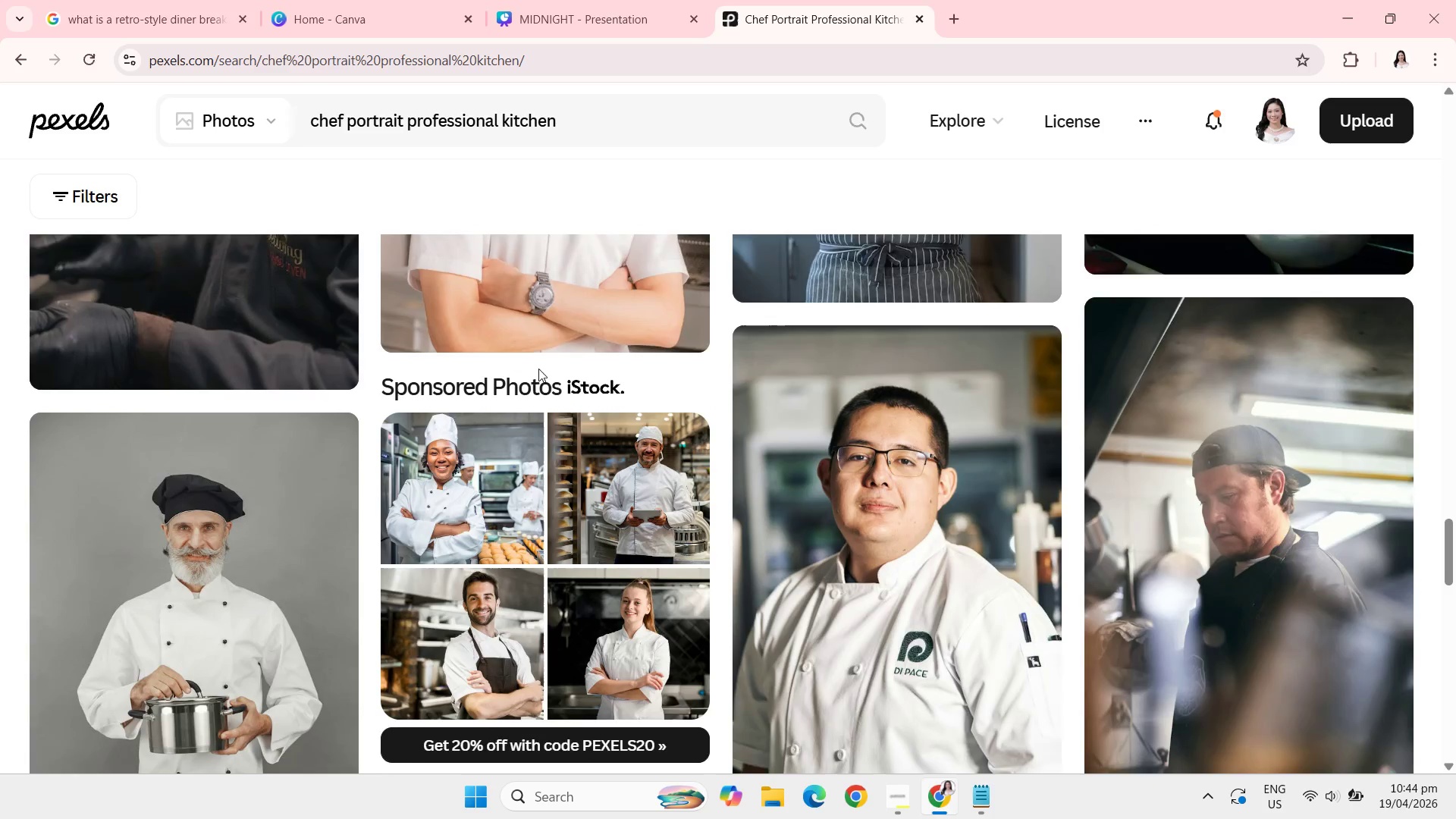 
wait(26.42)
 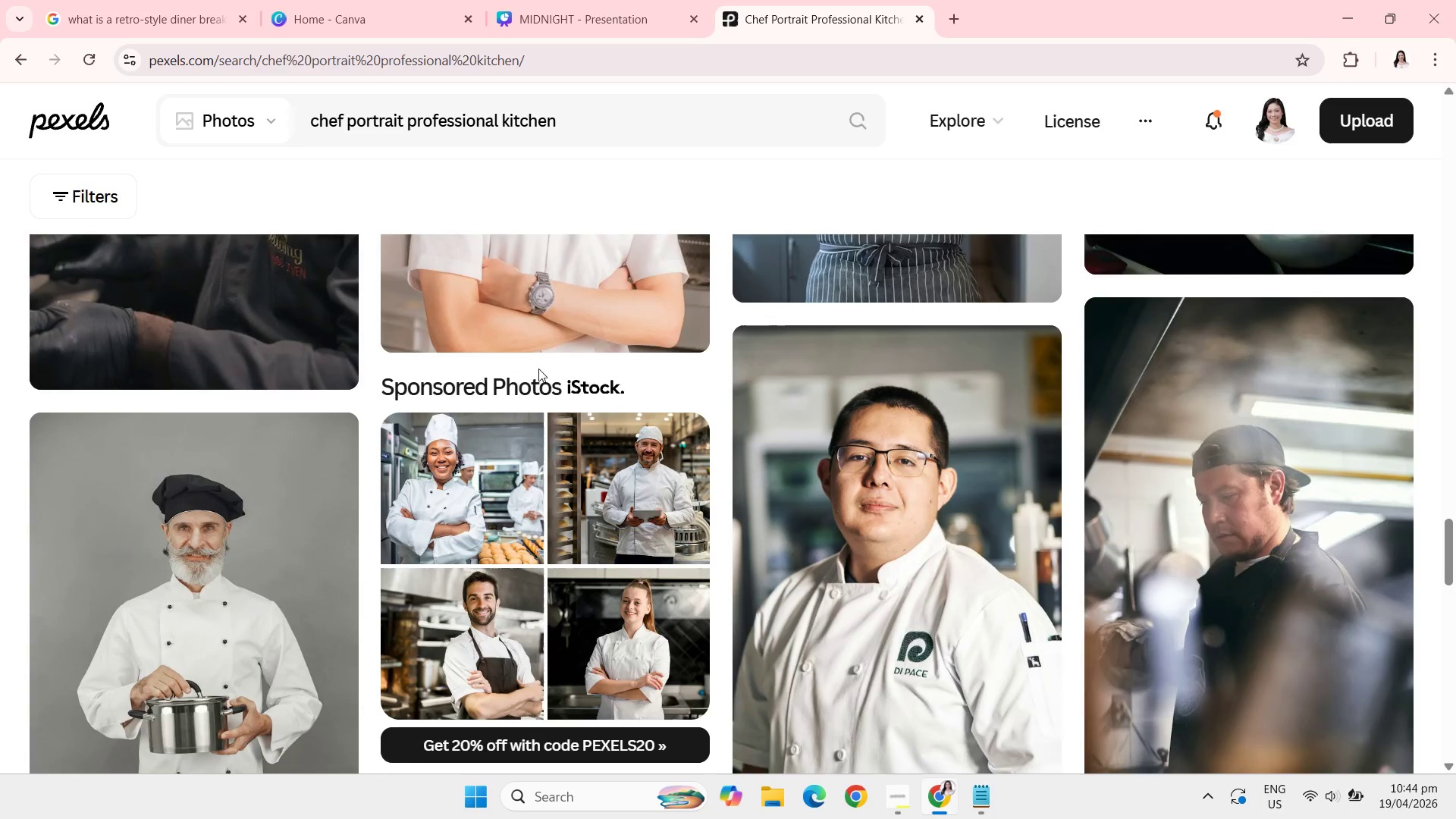 
left_click([257, 458])
 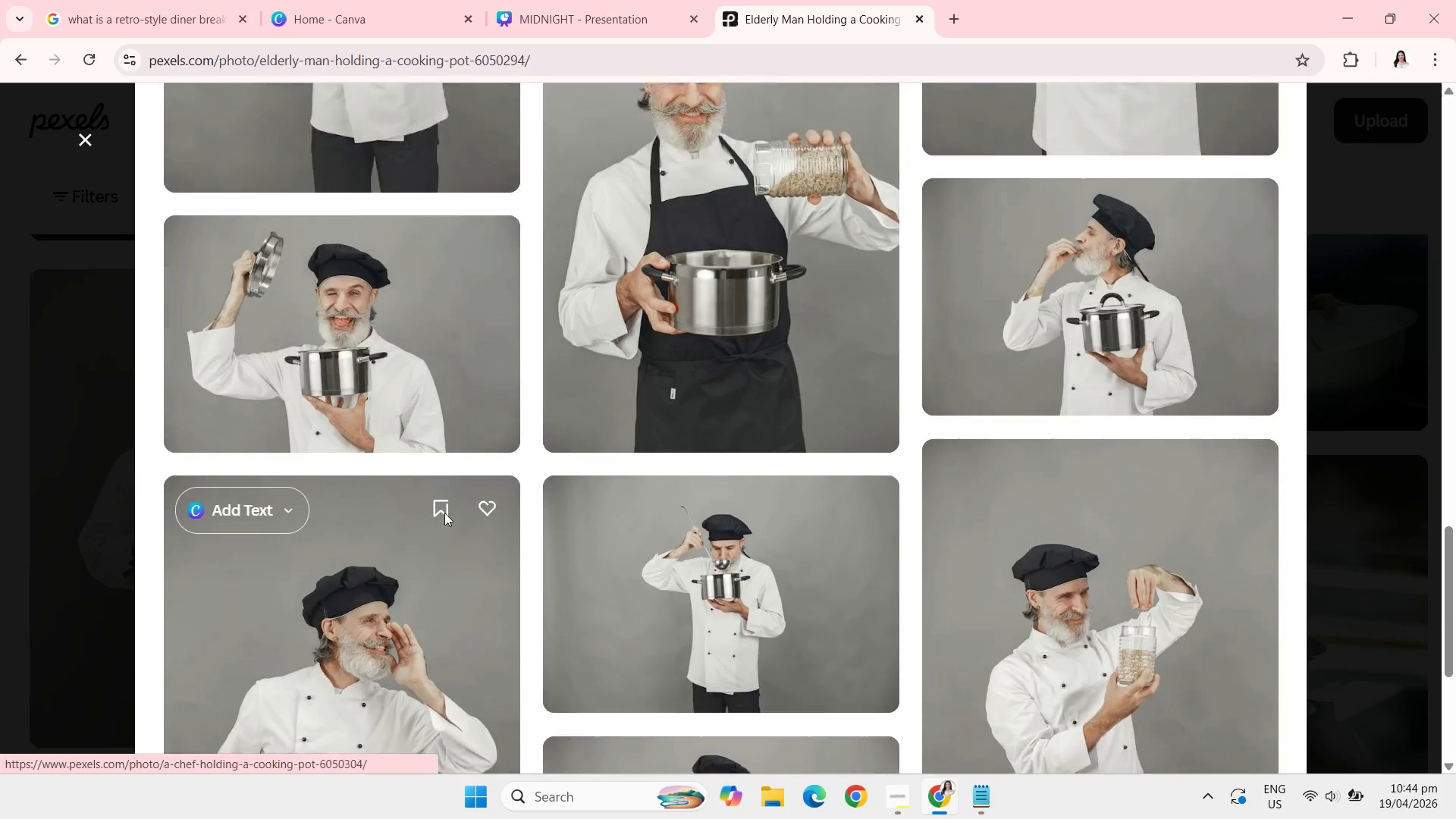 
wait(7.3)
 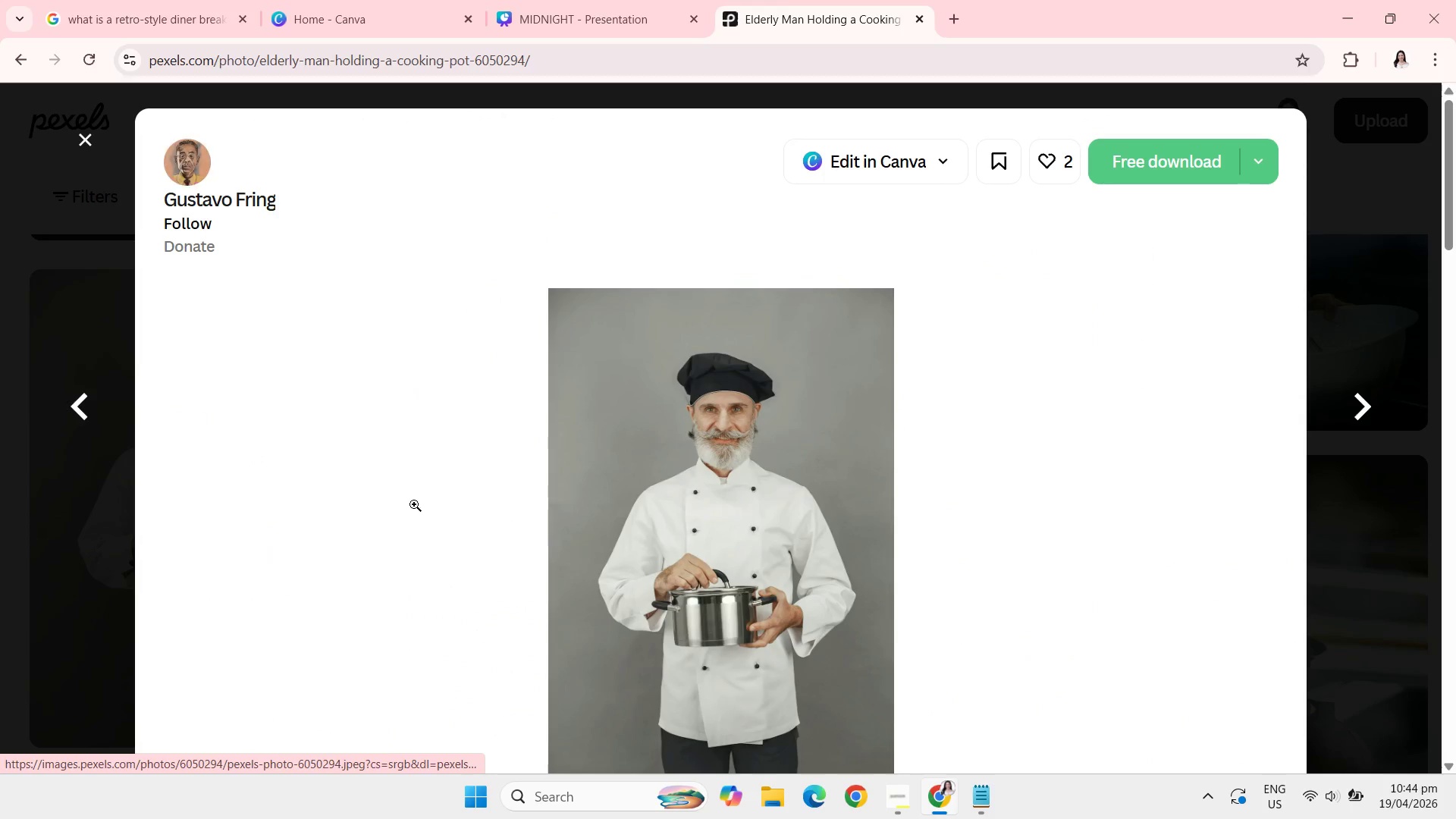 
right_click([585, 568])
 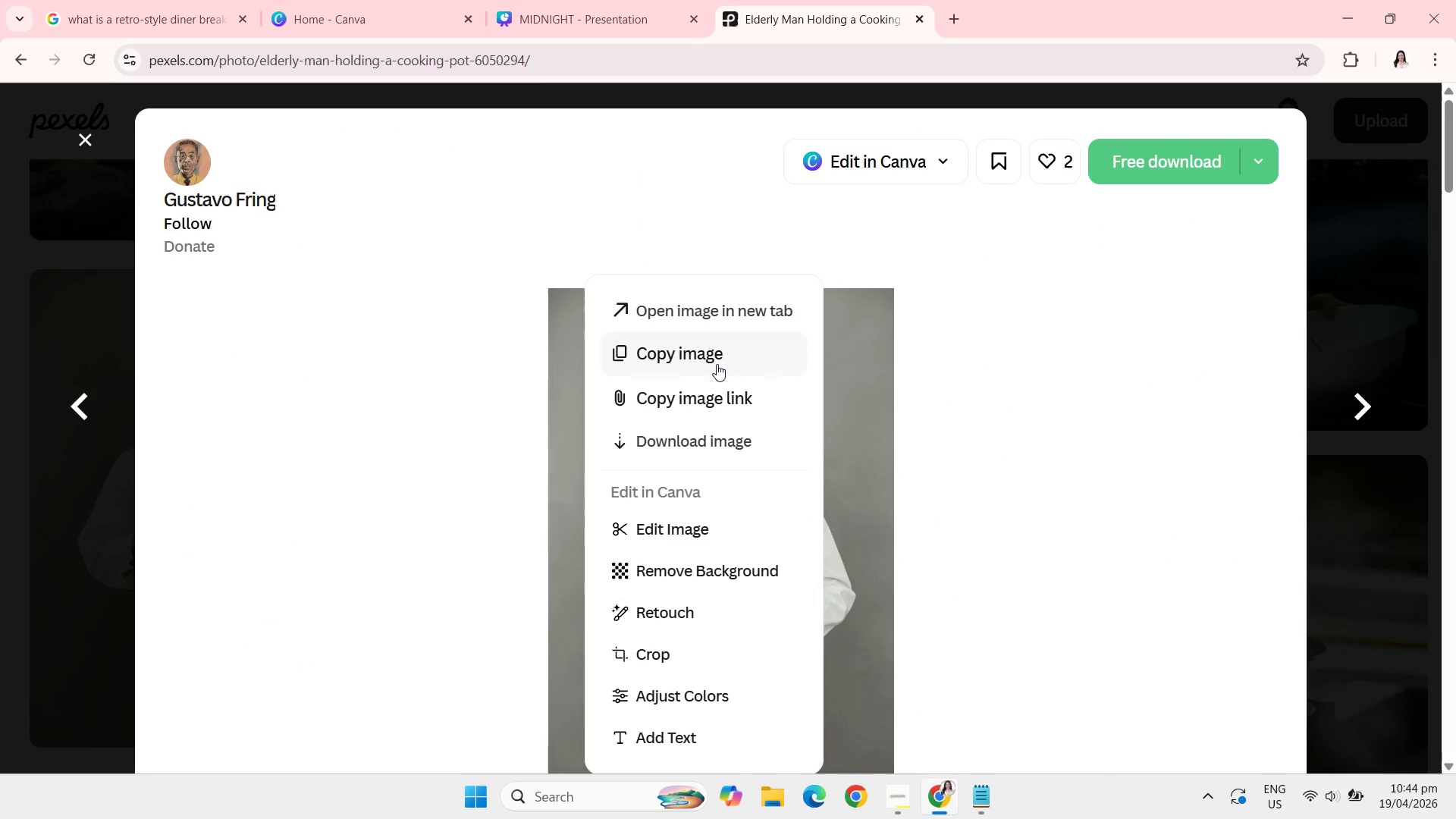 
left_click([716, 362])
 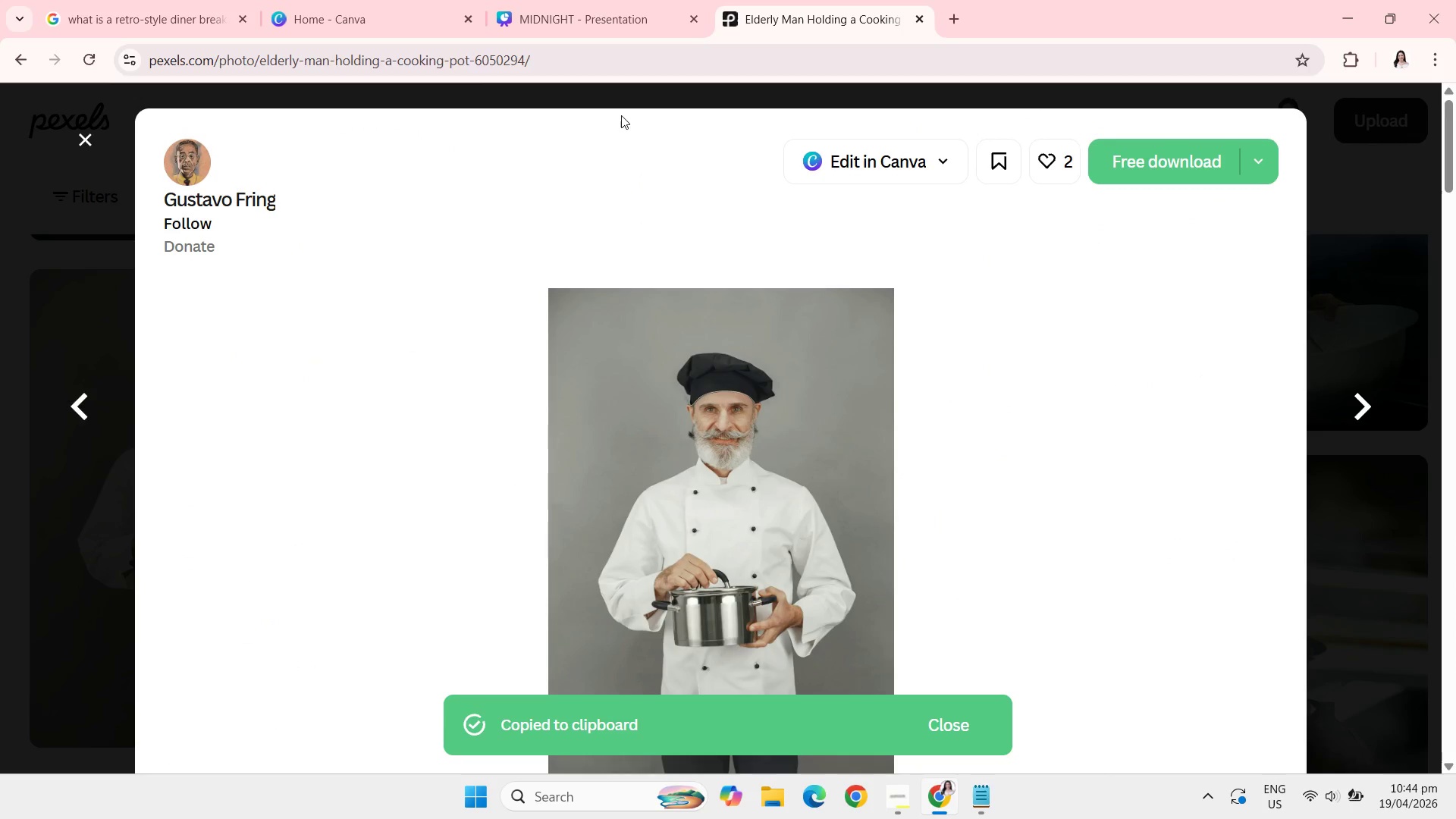 
left_click([573, 0])
 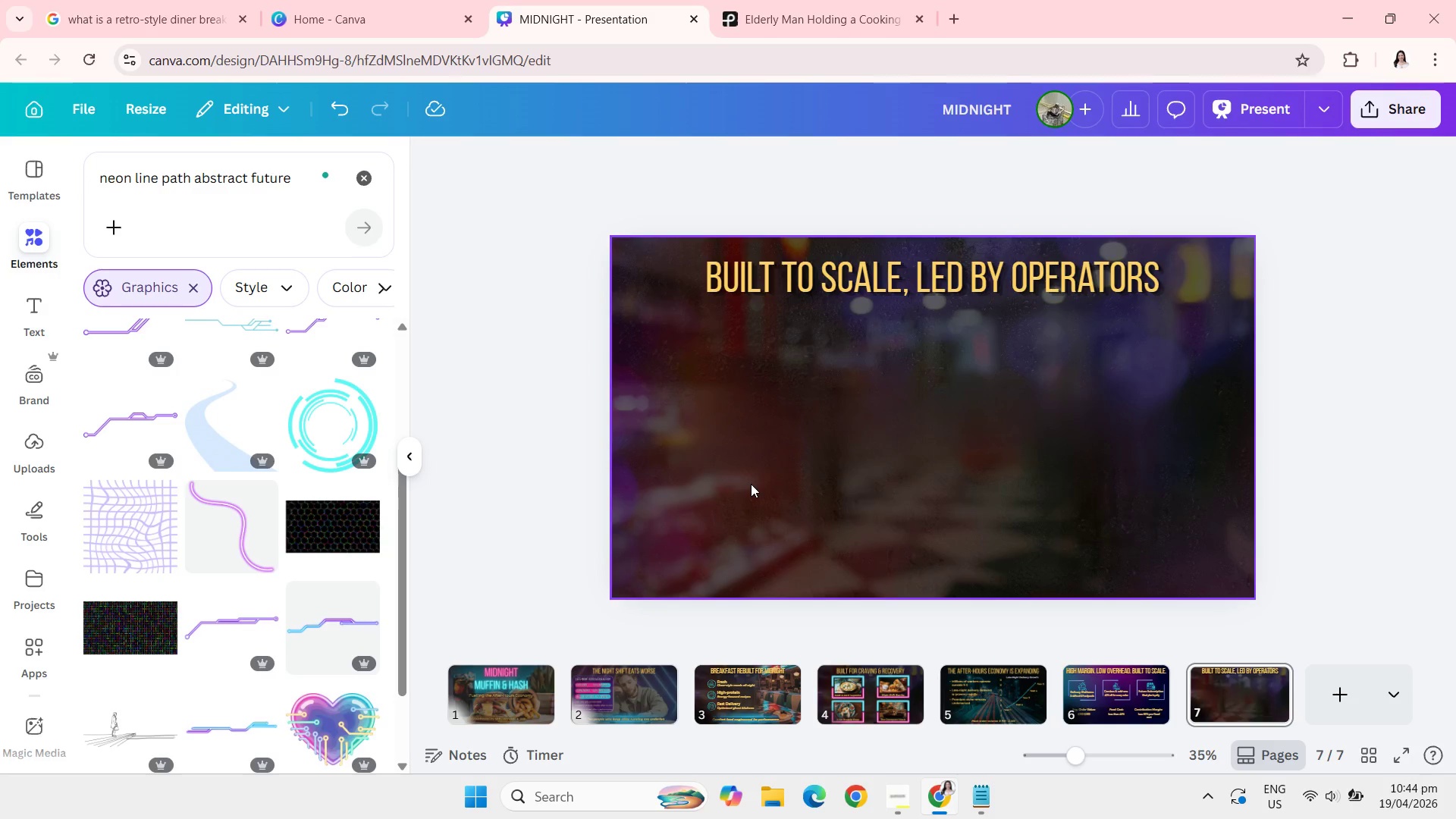 
key(Control+V)
 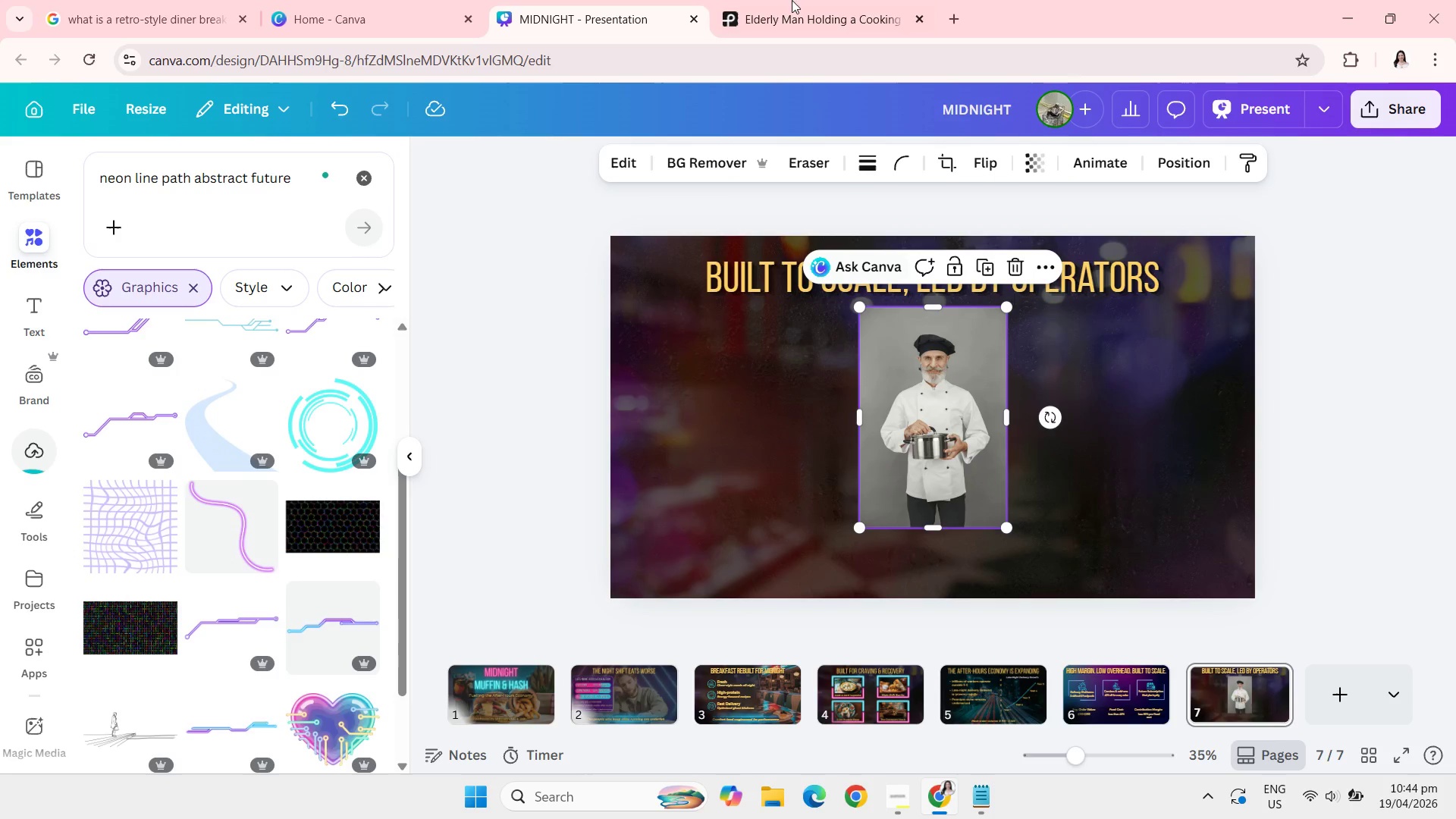 
left_click([784, 0])
 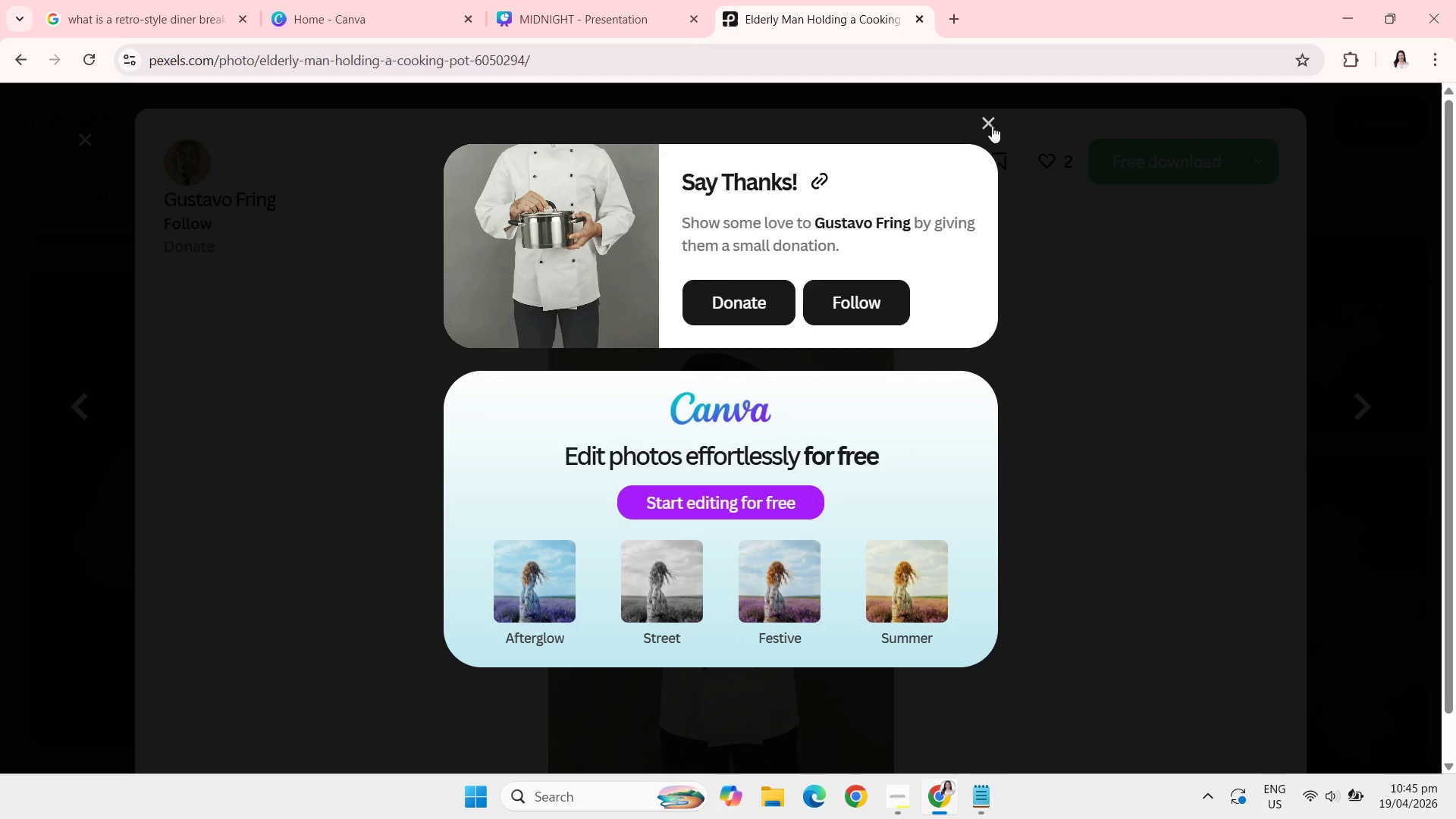 
left_click([989, 126])
 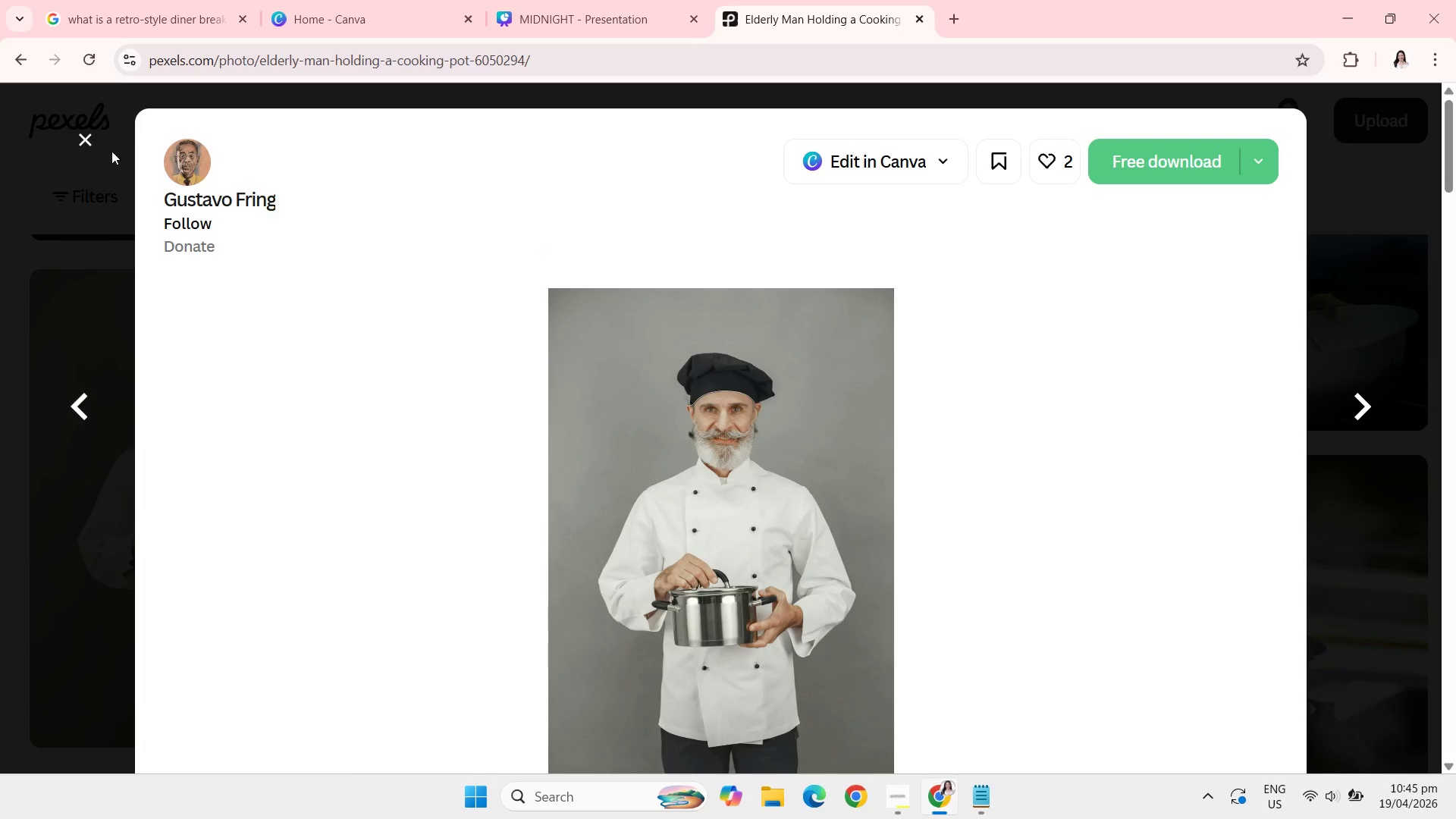 
left_click([85, 140])
 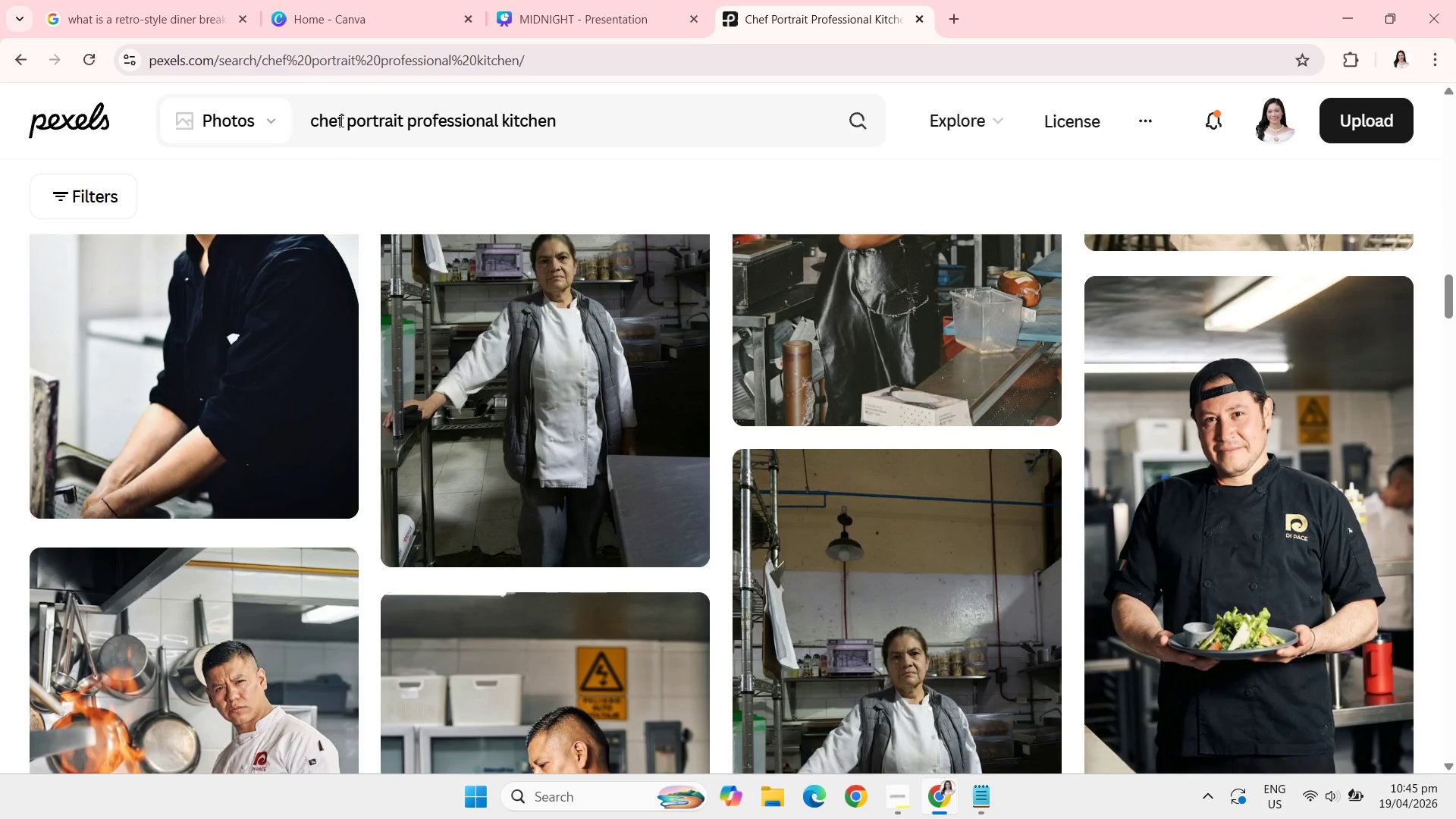 
left_click([313, 123])
 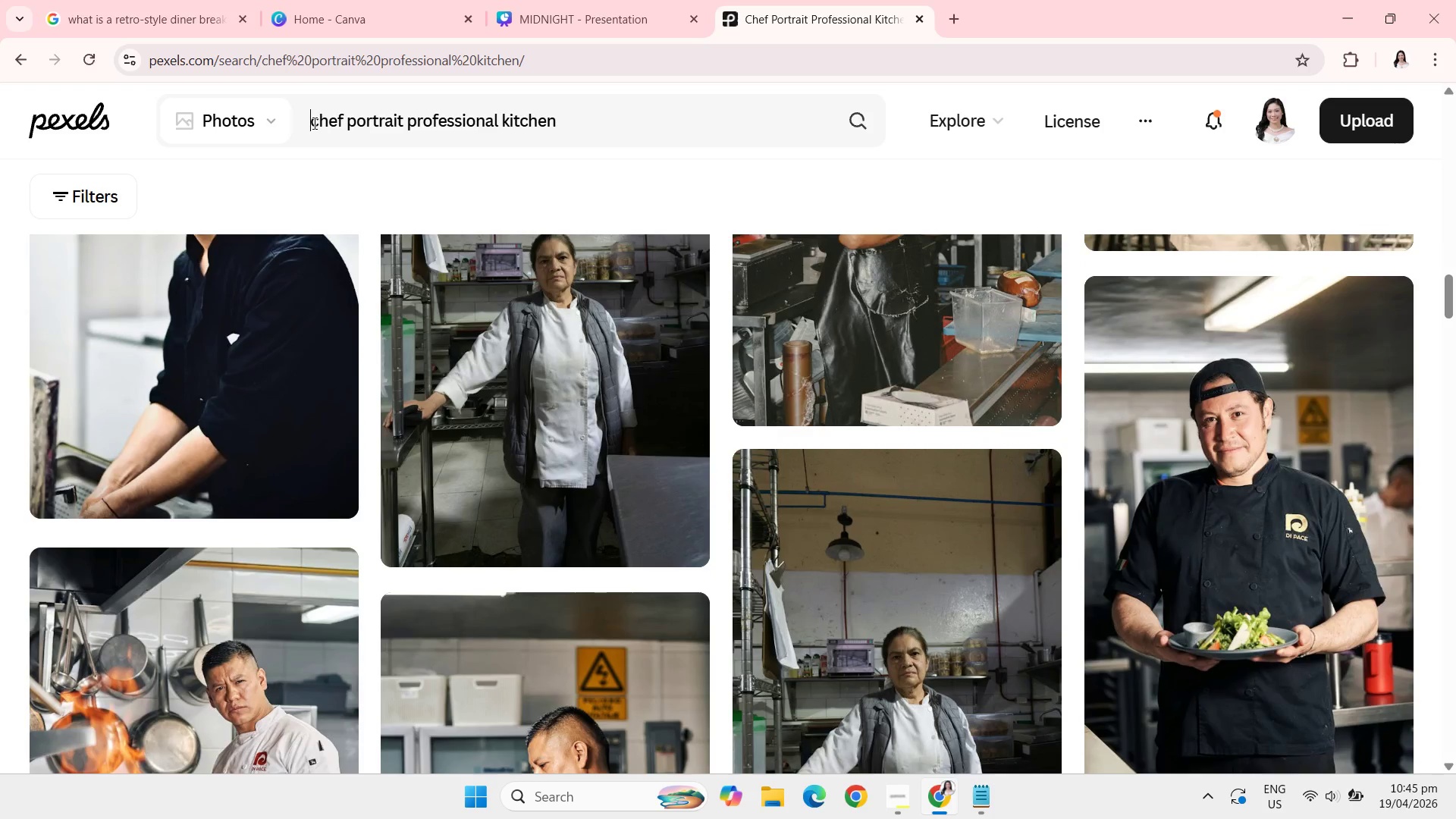 
type(assistant )
 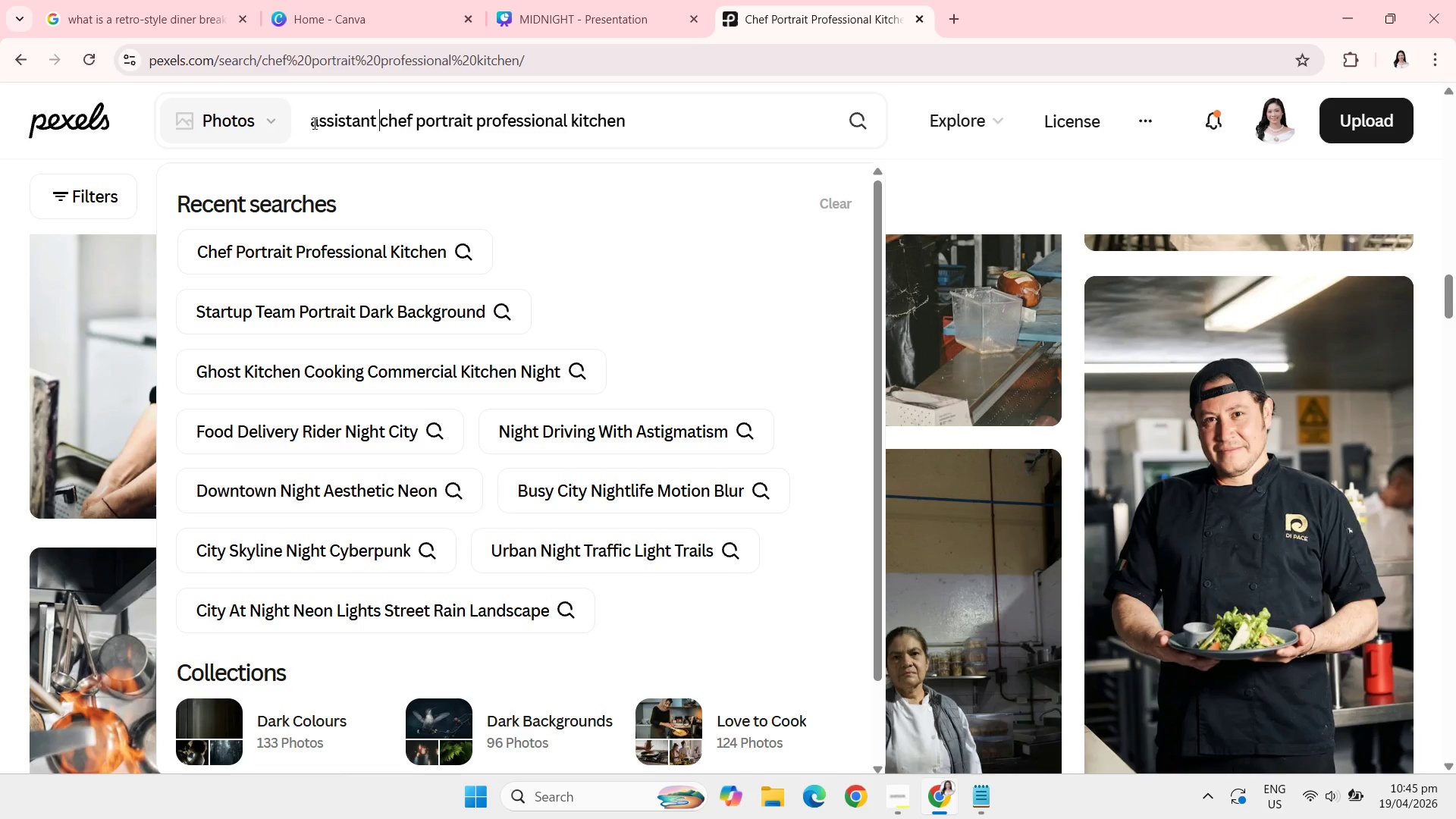 
key(Enter)
 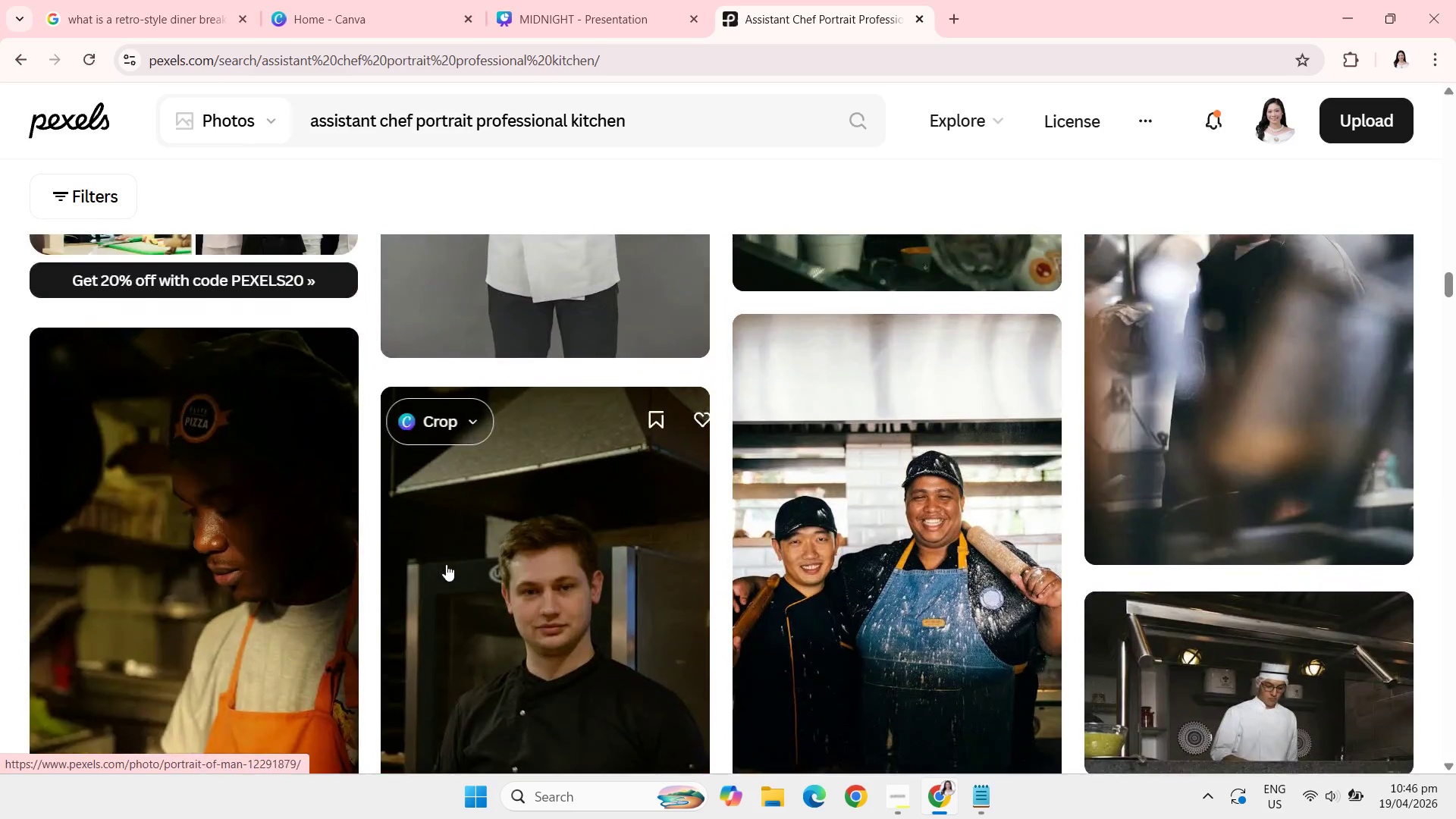 
wait(58.64)
 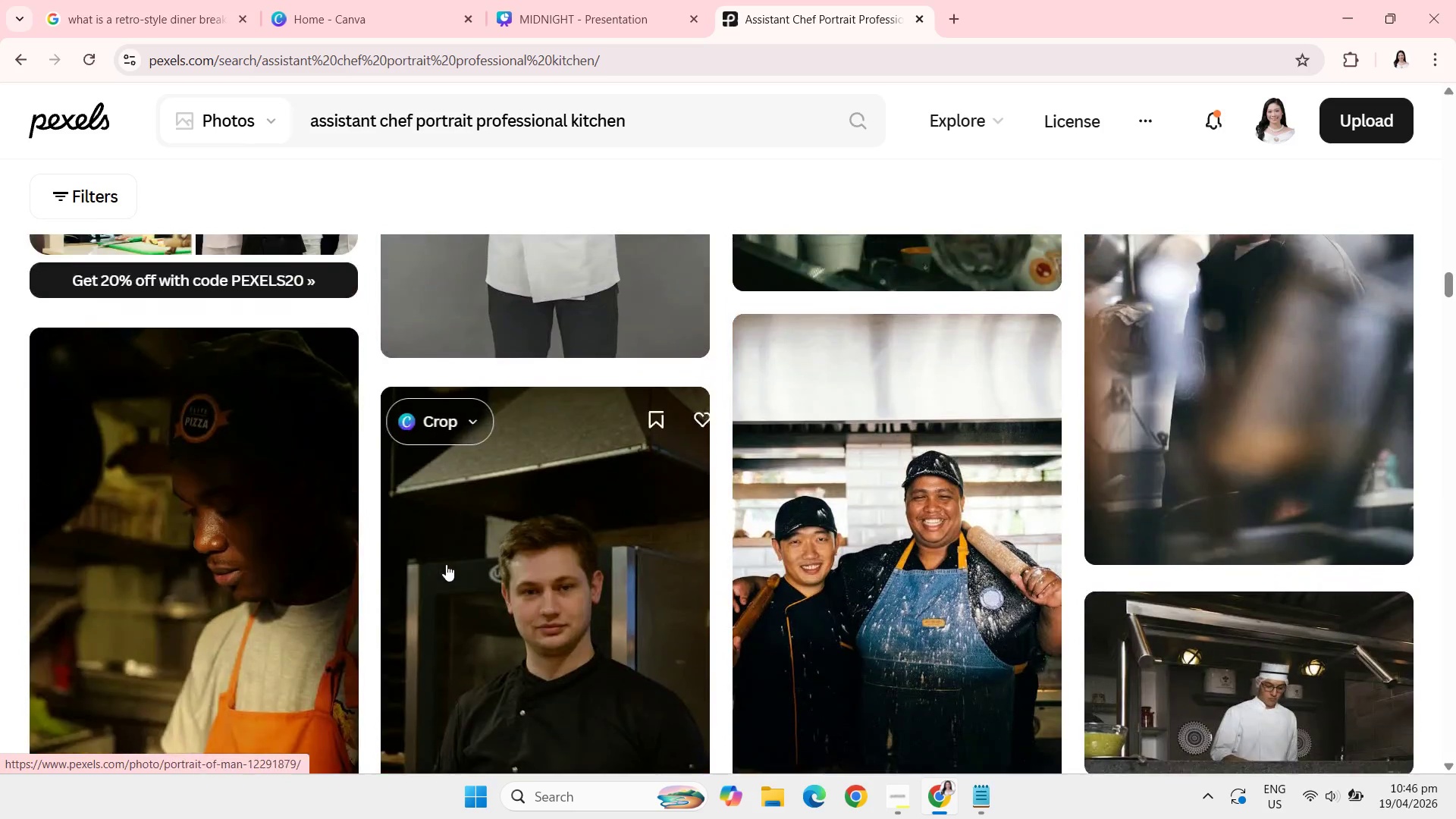 
left_click([919, 551])
 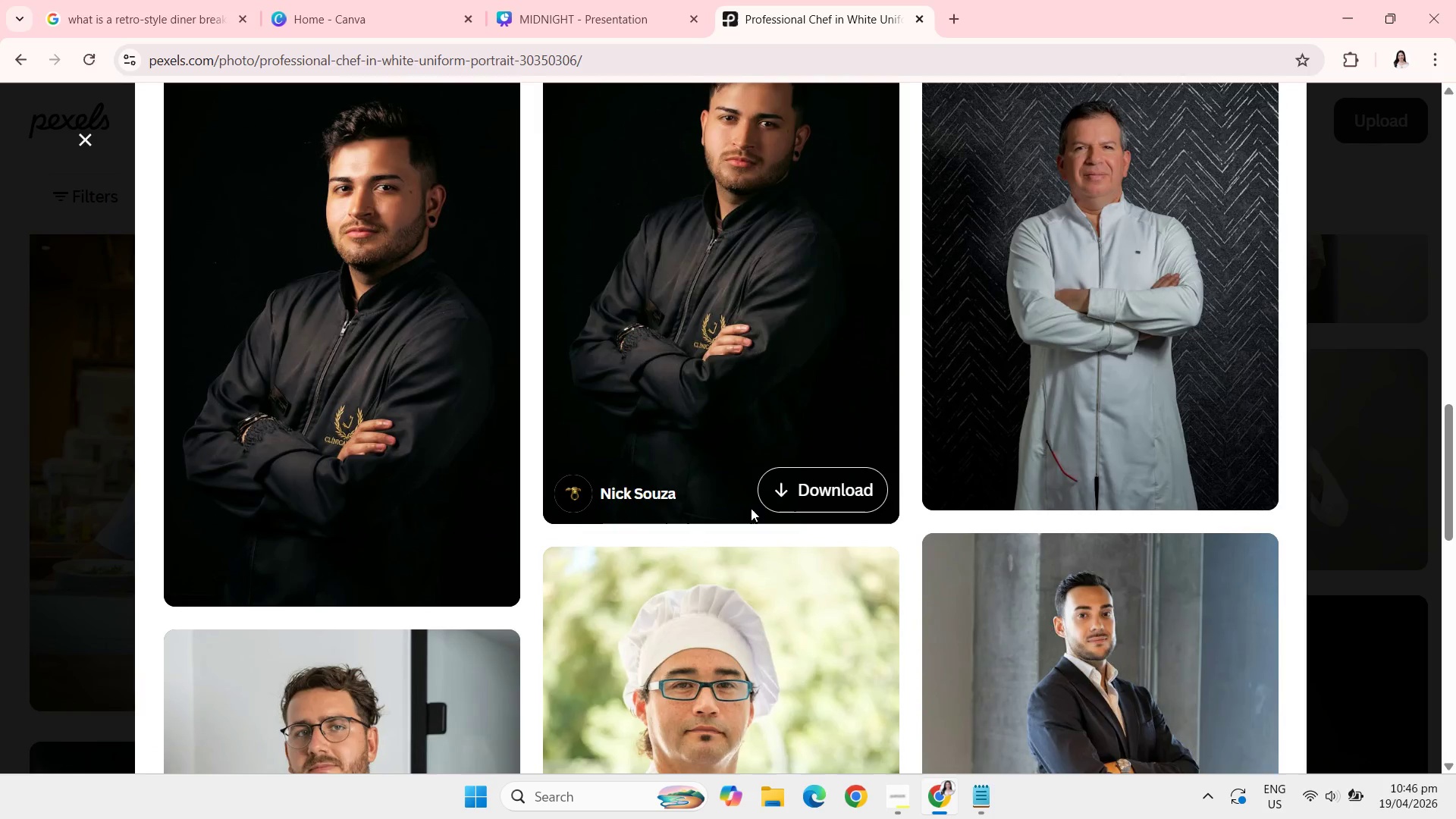 
wait(10.05)
 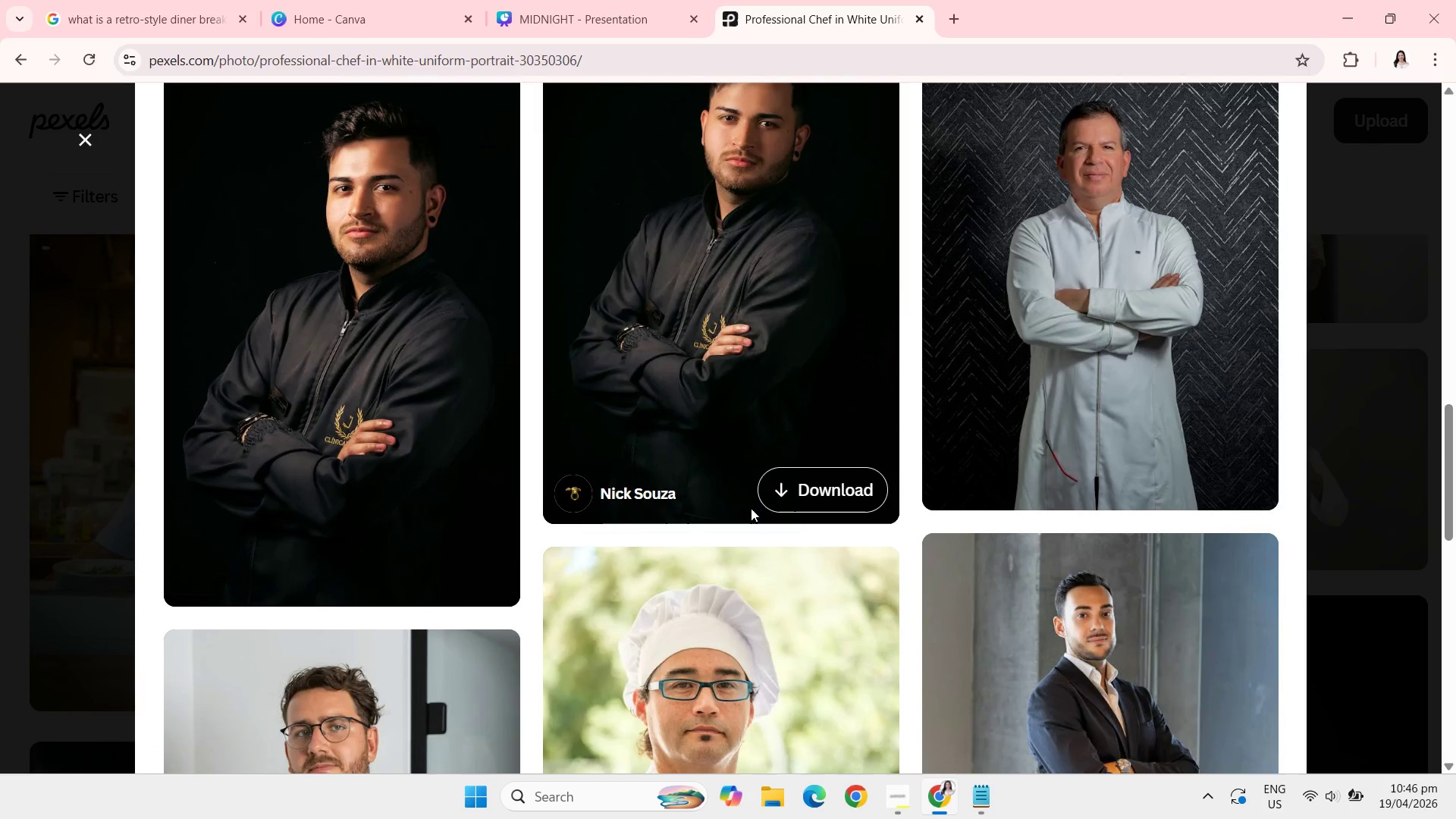 
right_click([769, 422])
 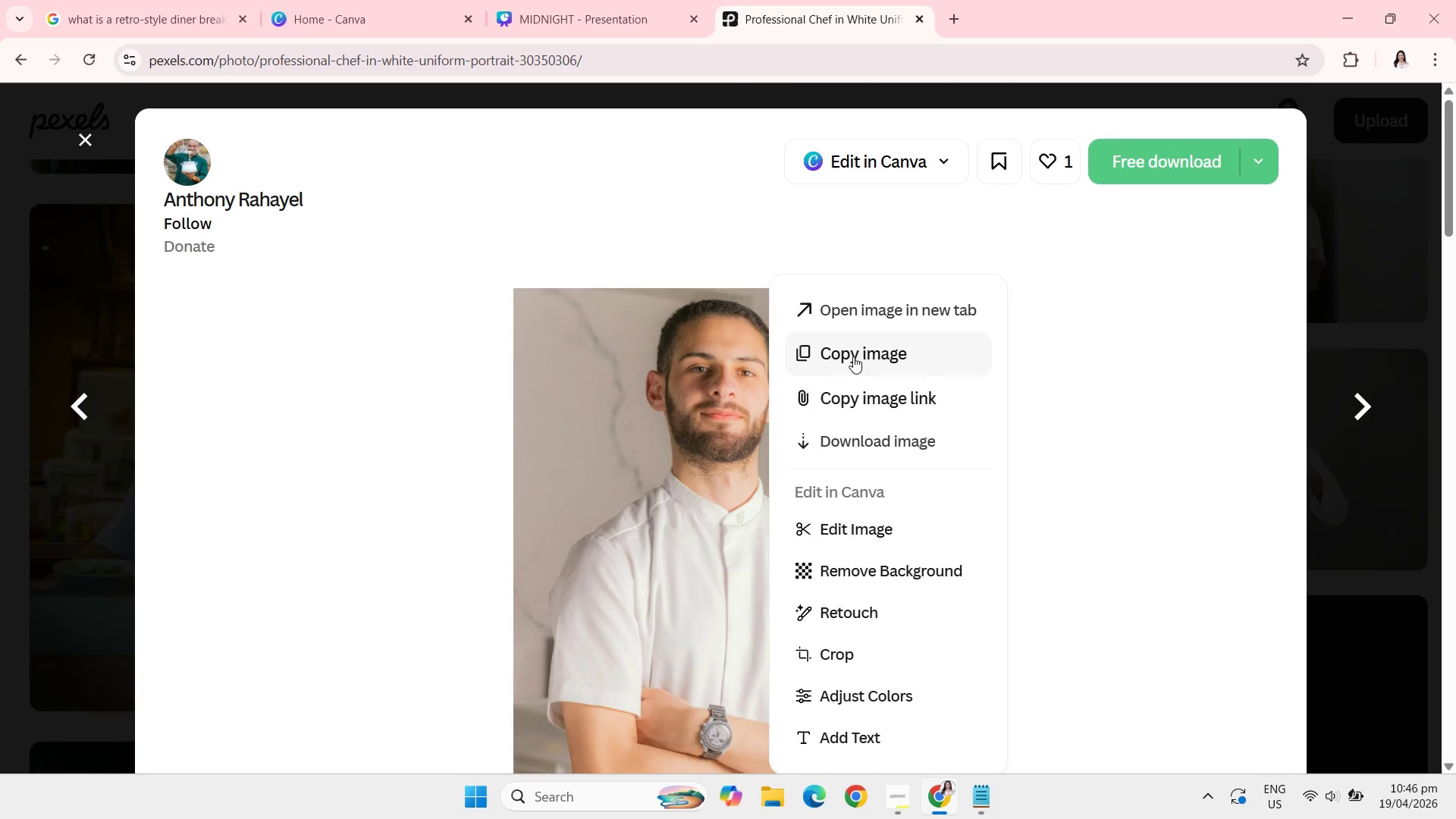 
left_click([853, 356])
 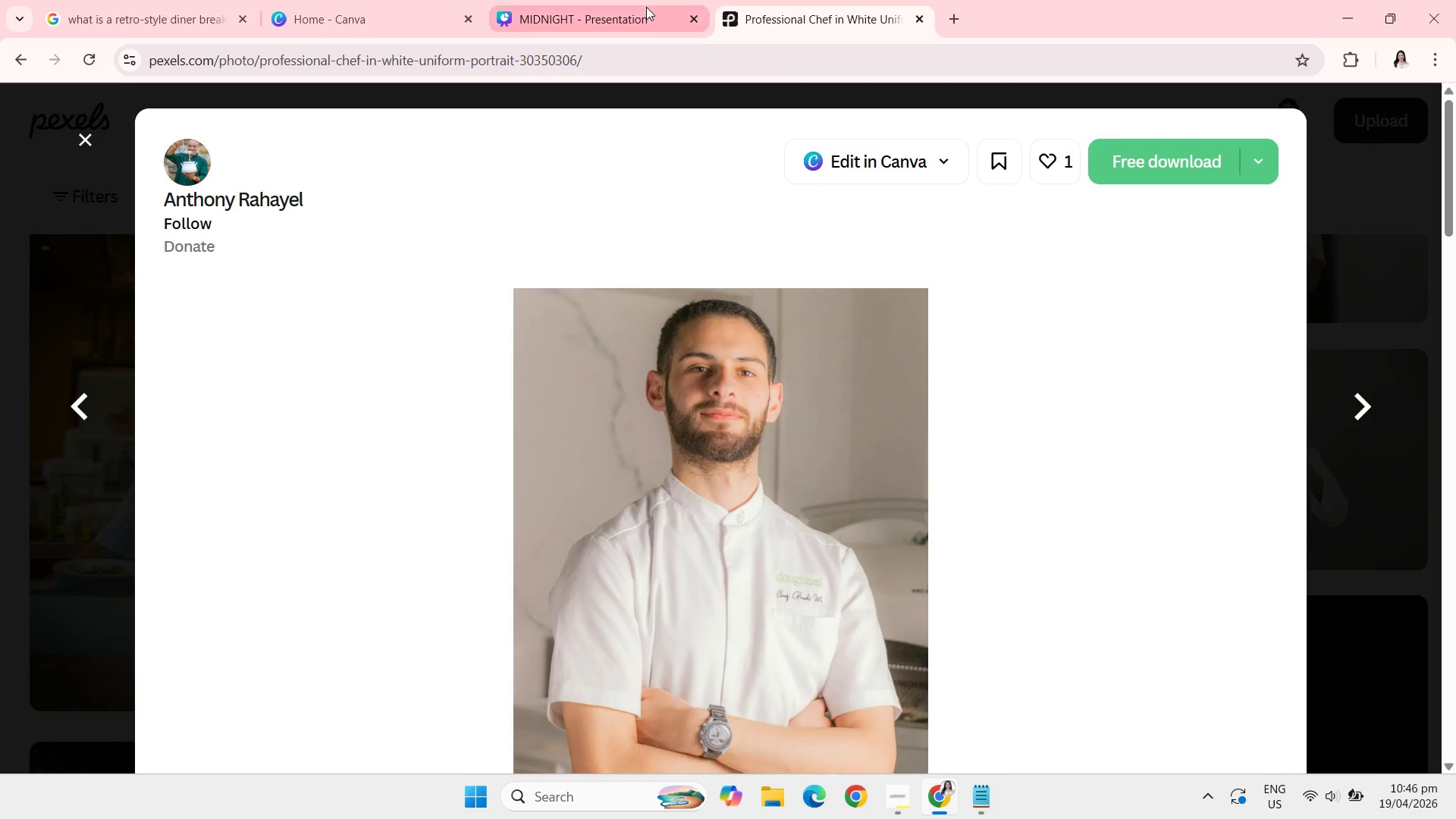 
left_click([646, 7])
 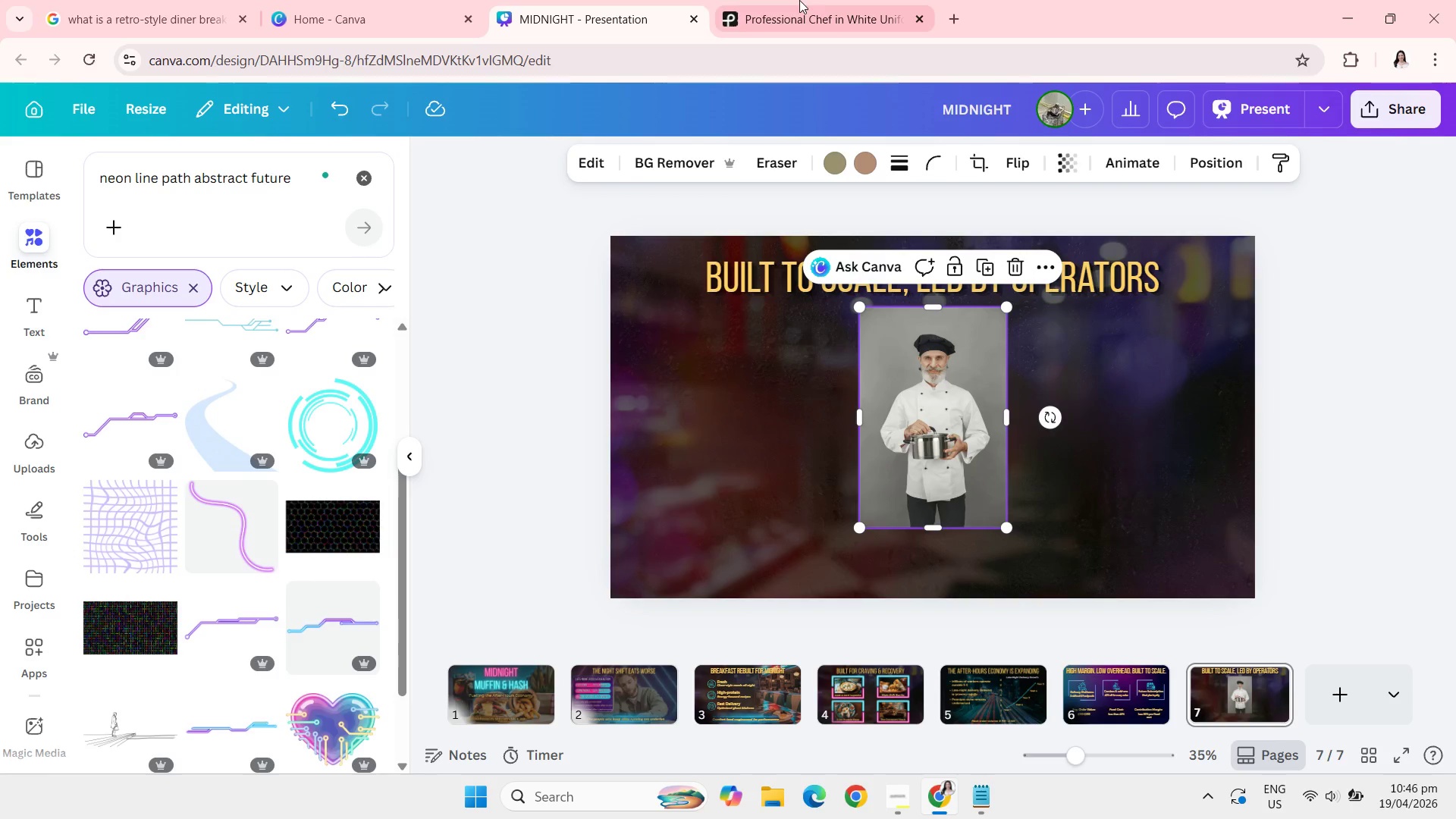 
left_click([857, 0])
 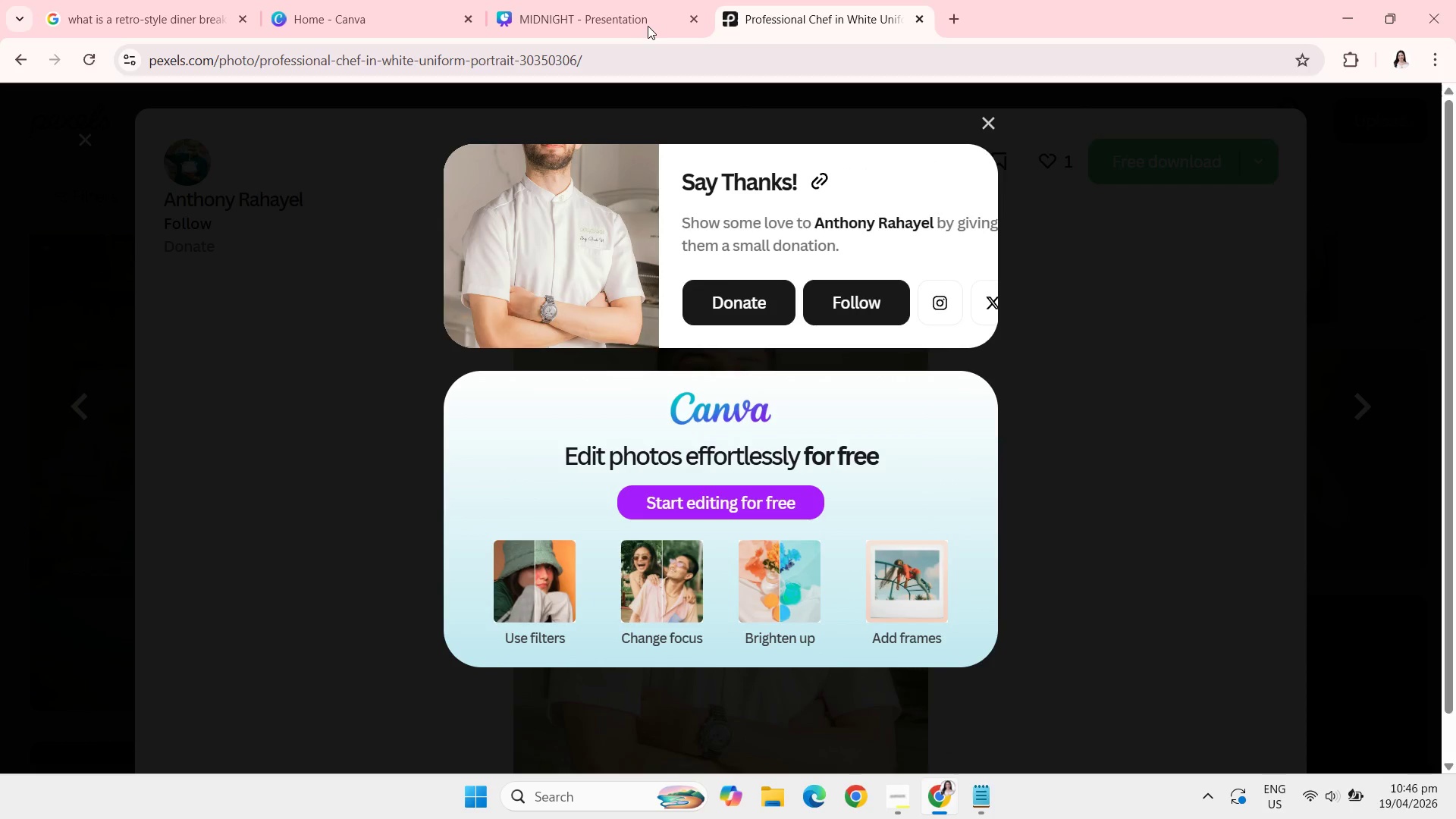 
left_click([623, 0])
 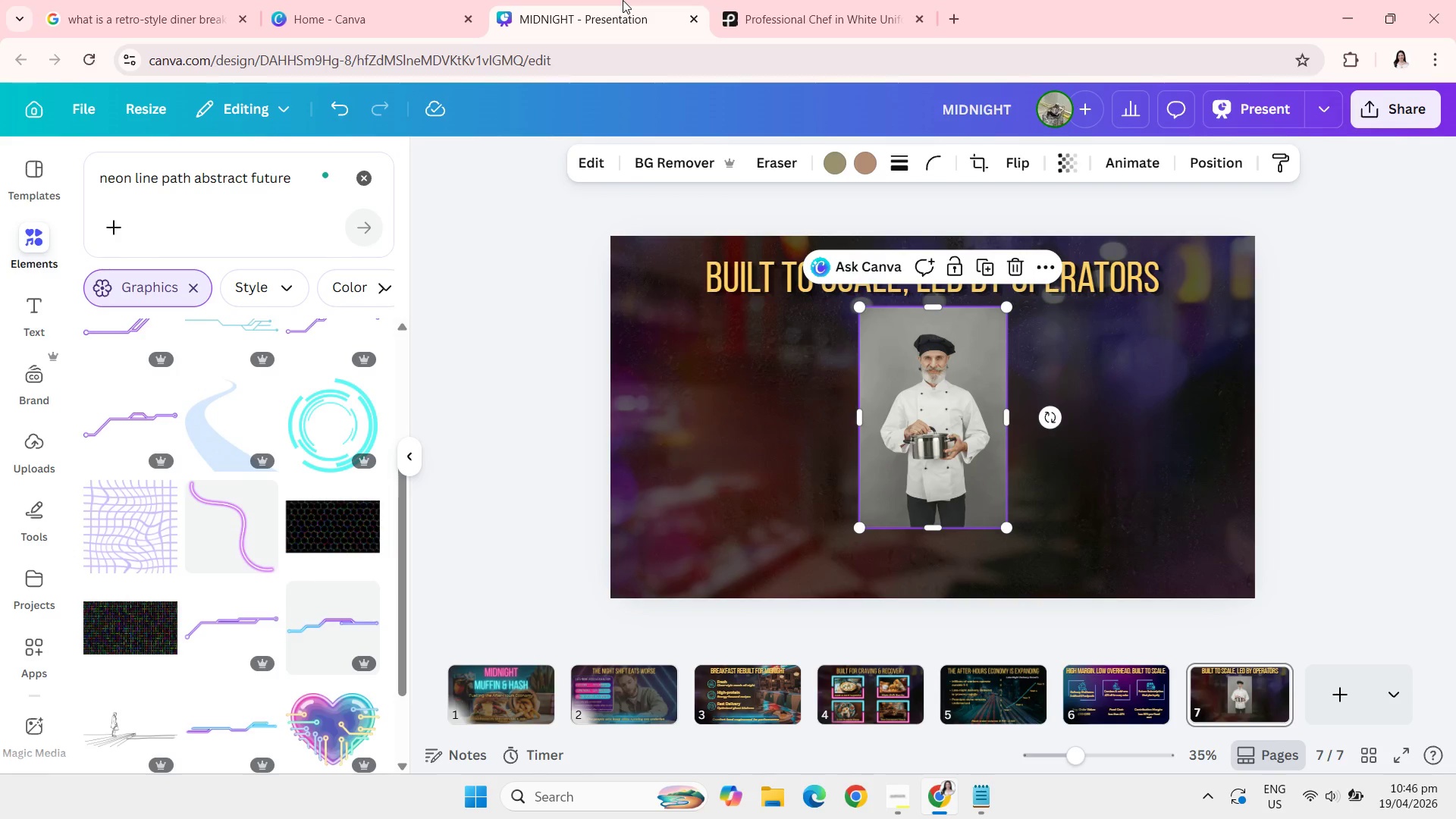 
key(Control+V)
 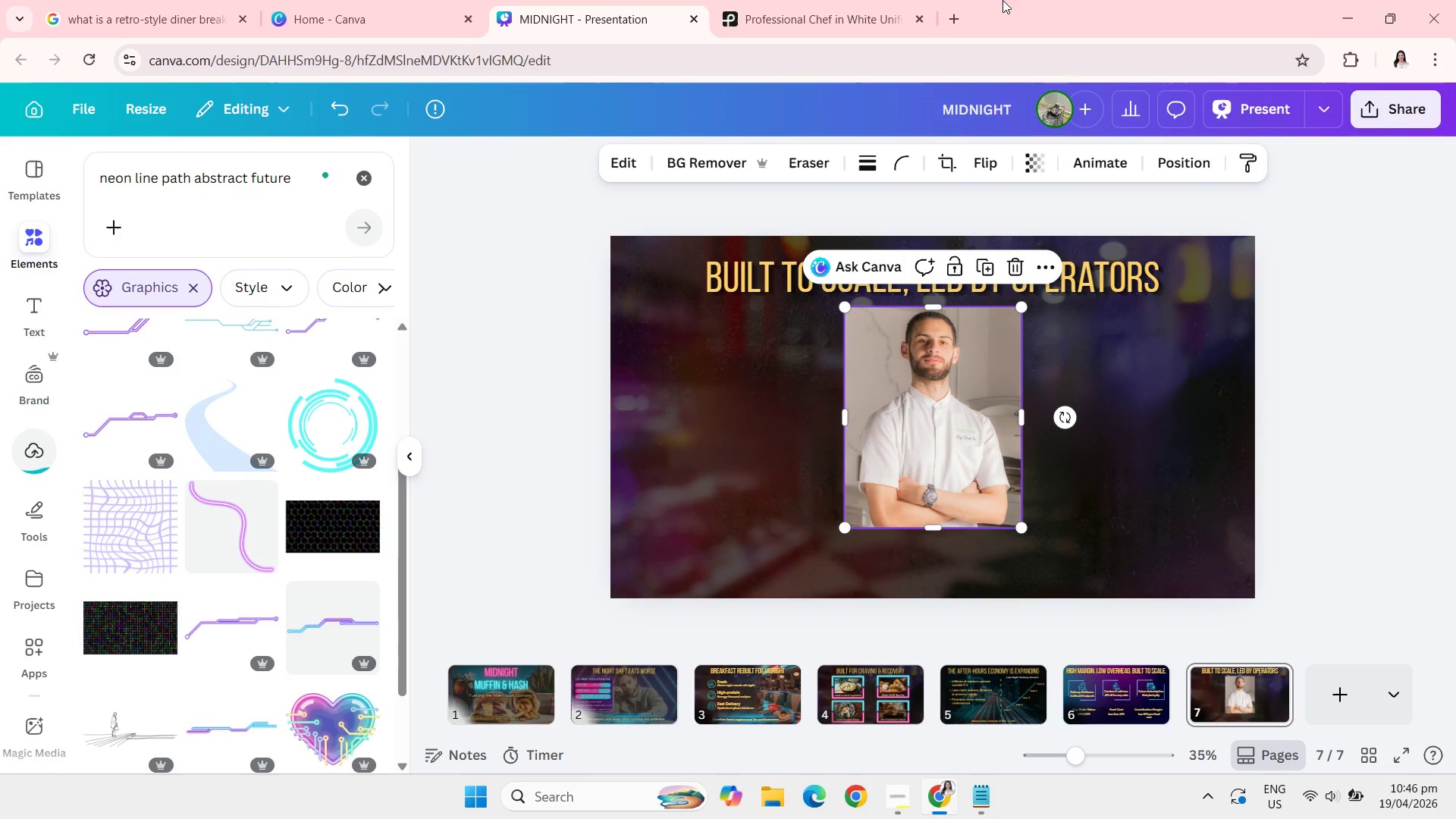 
left_click([872, 0])
 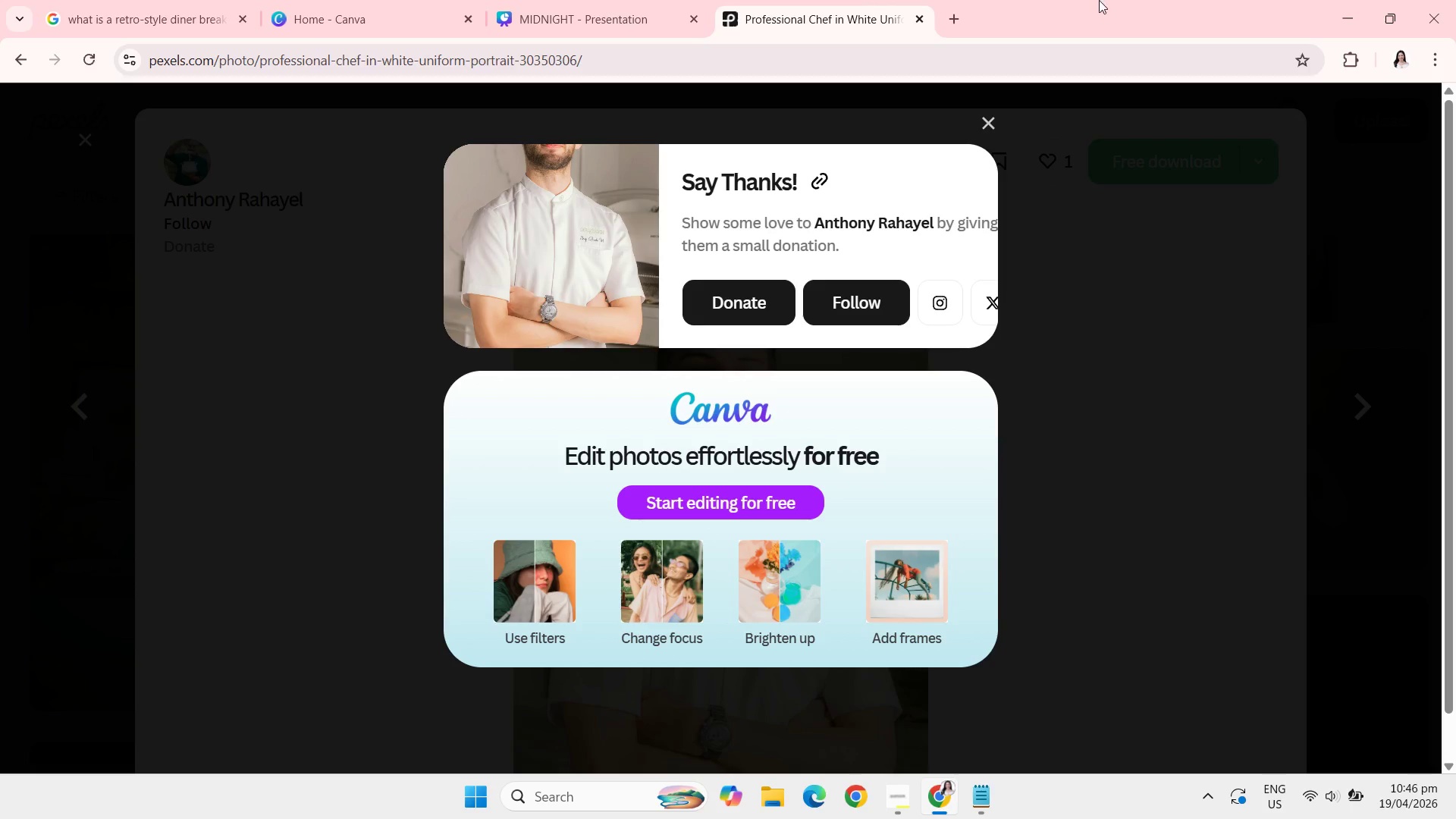 
left_click([987, 118])
 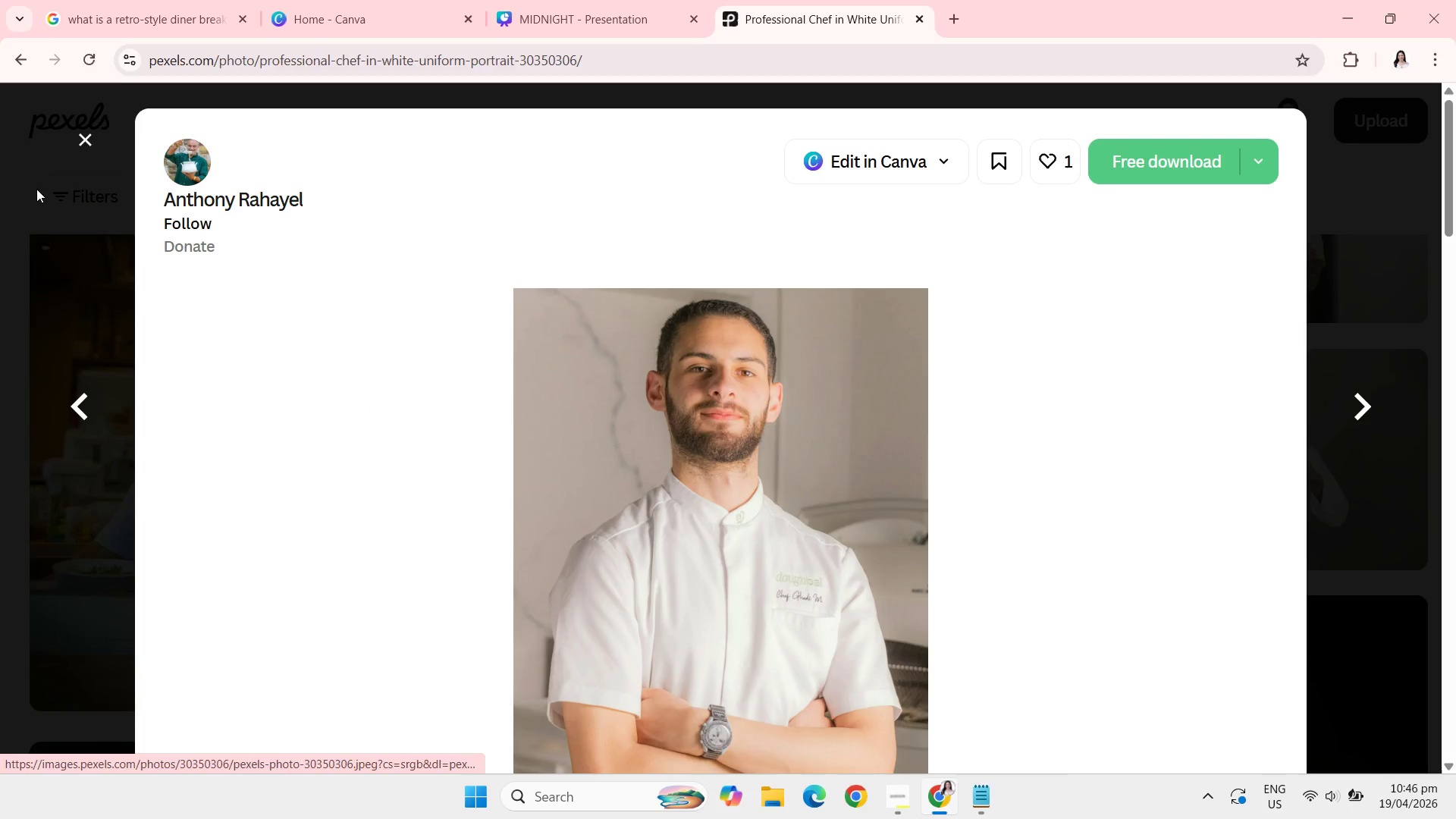 
left_click([80, 141])
 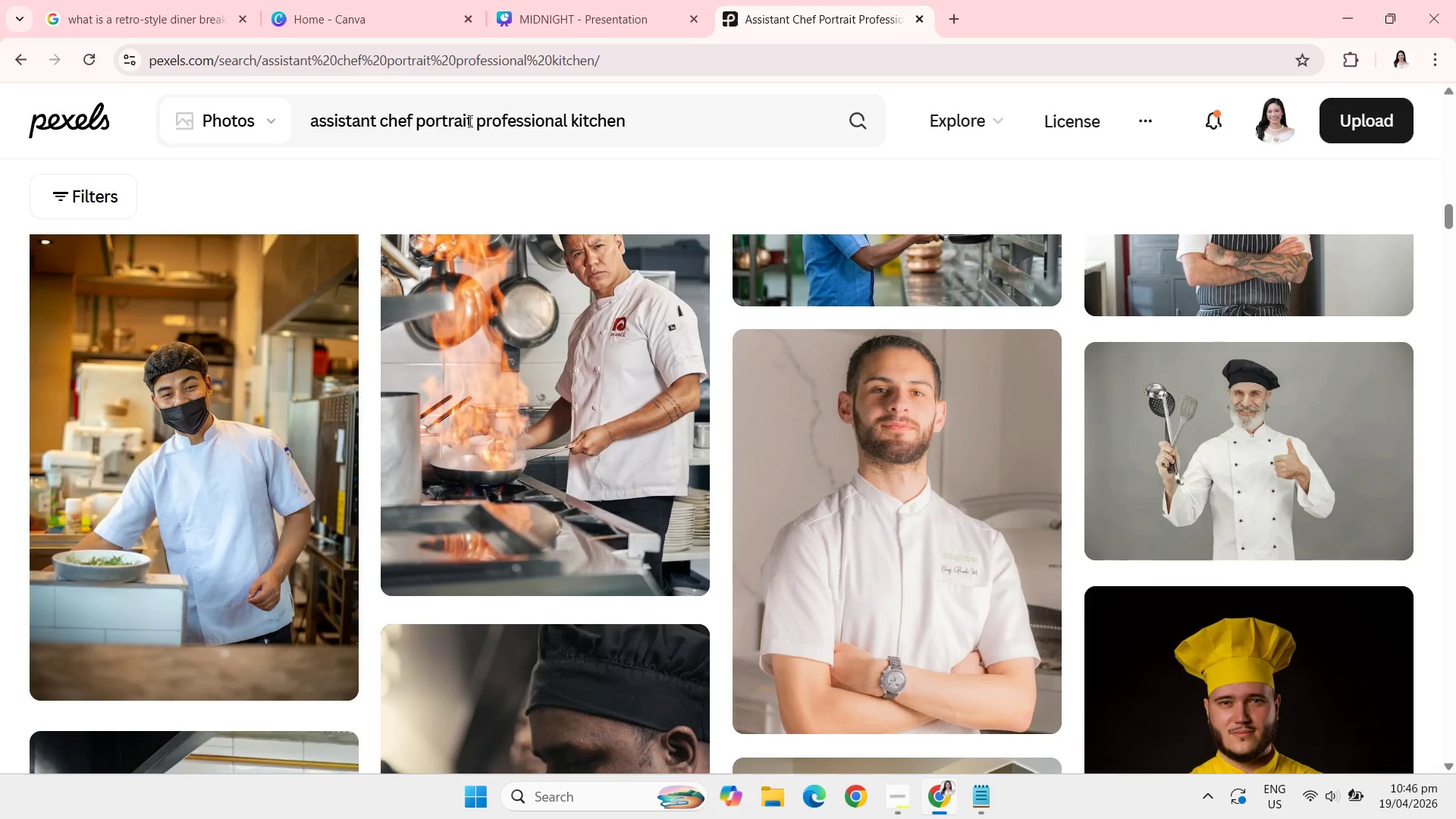 
left_click_drag(start_coordinate=[662, 132], to_coordinate=[302, 125])
 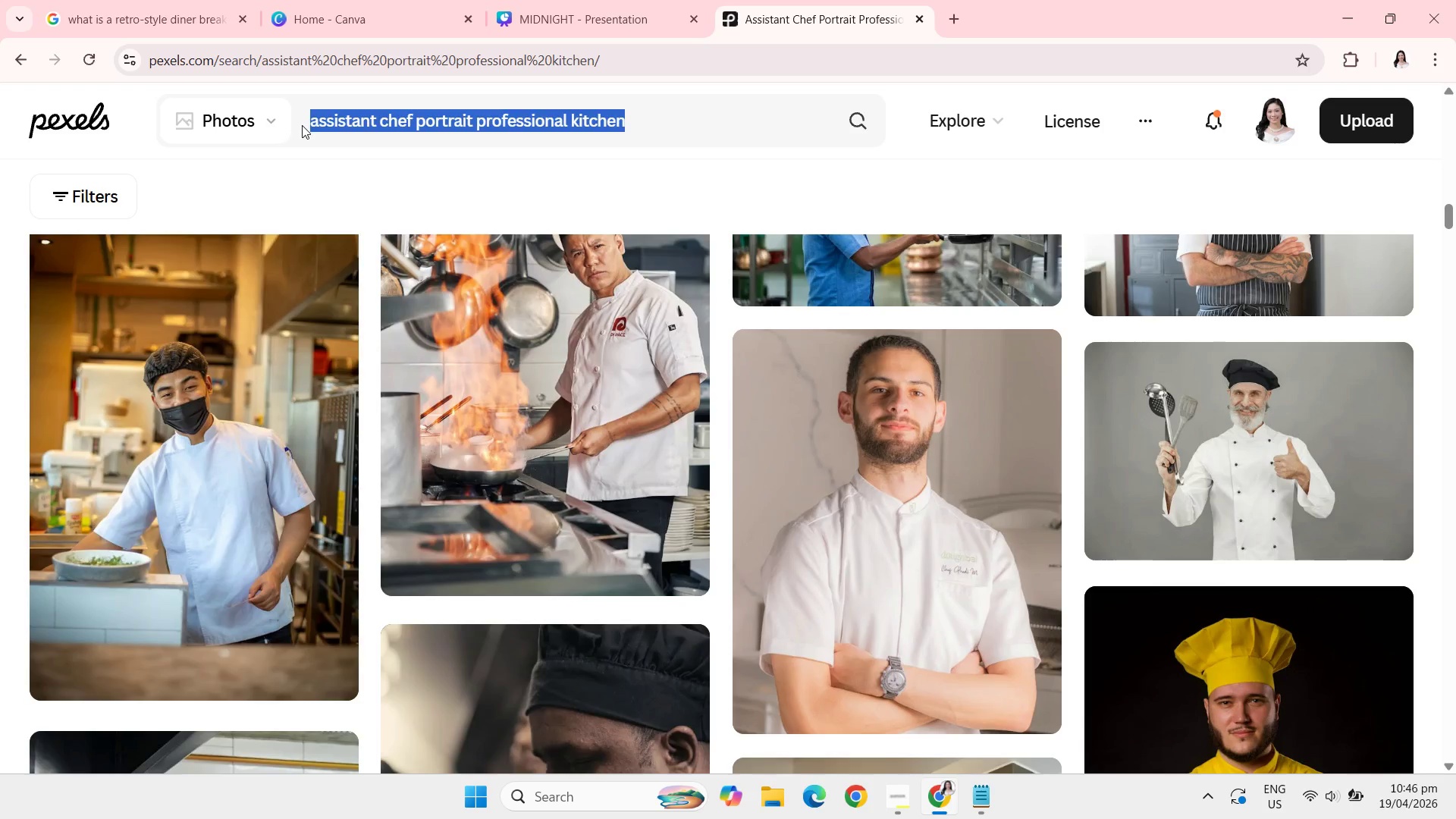 
type(operations manager for restaurant)
 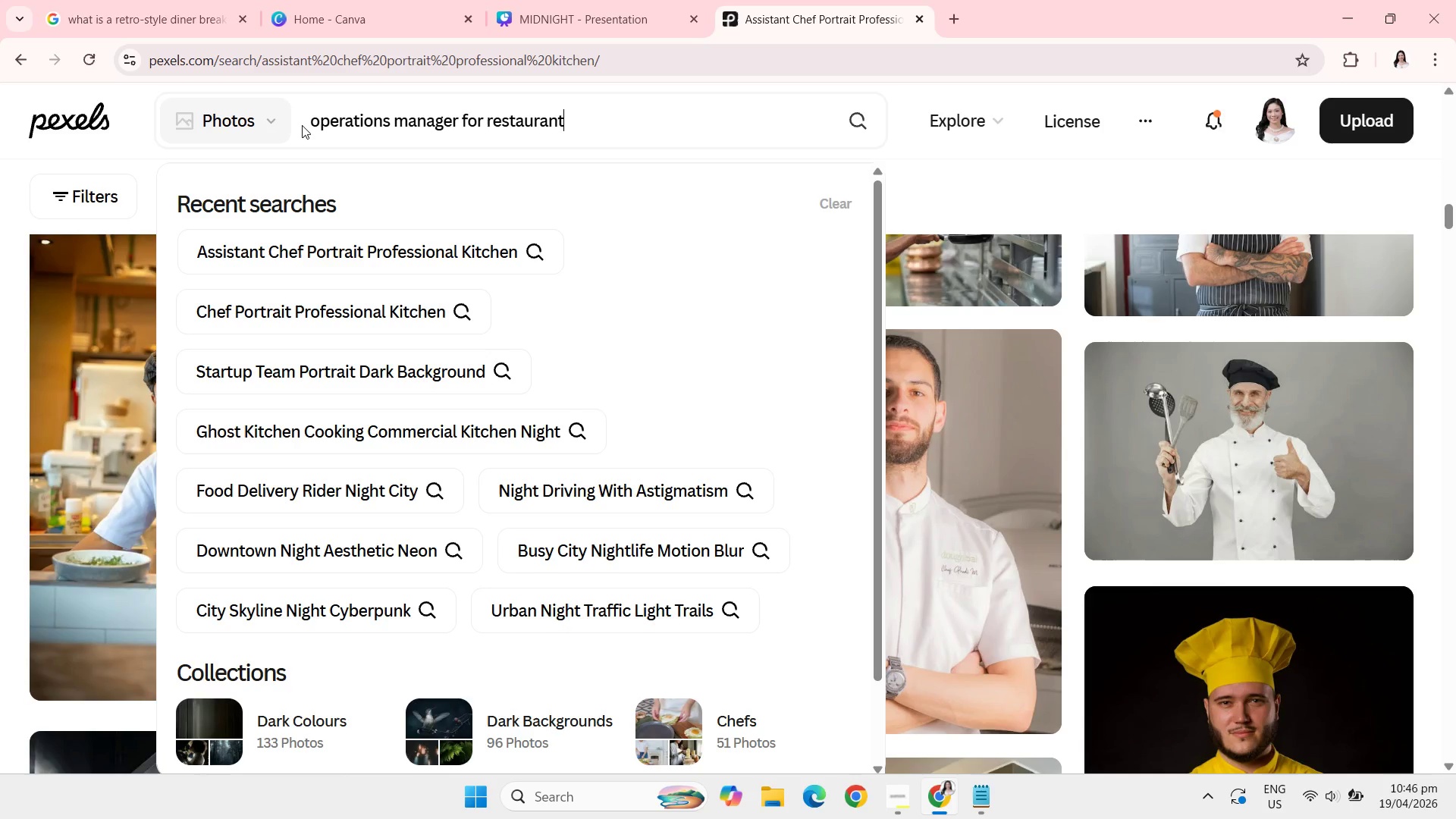 
key(Enter)
 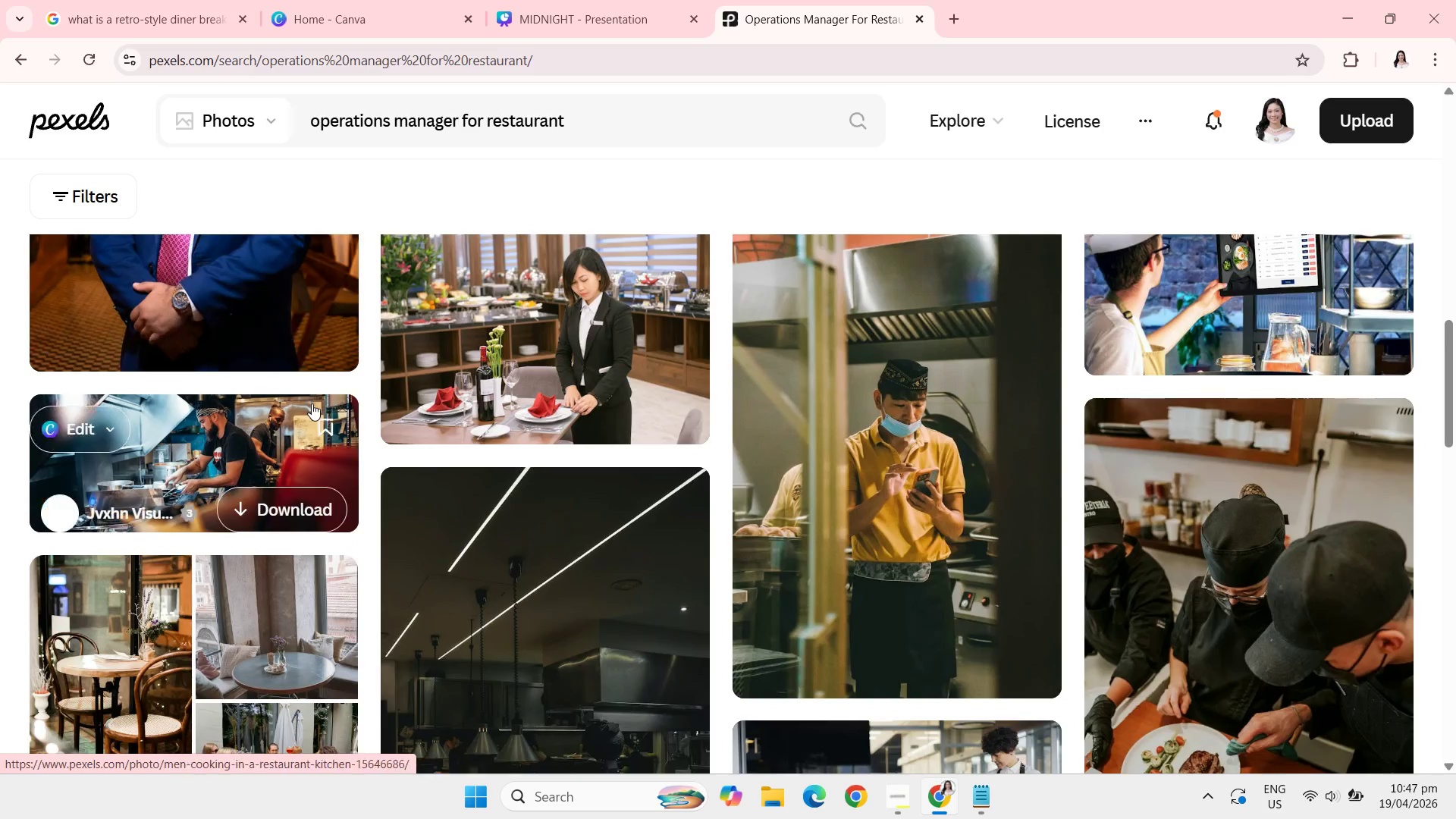 
wait(15.81)
 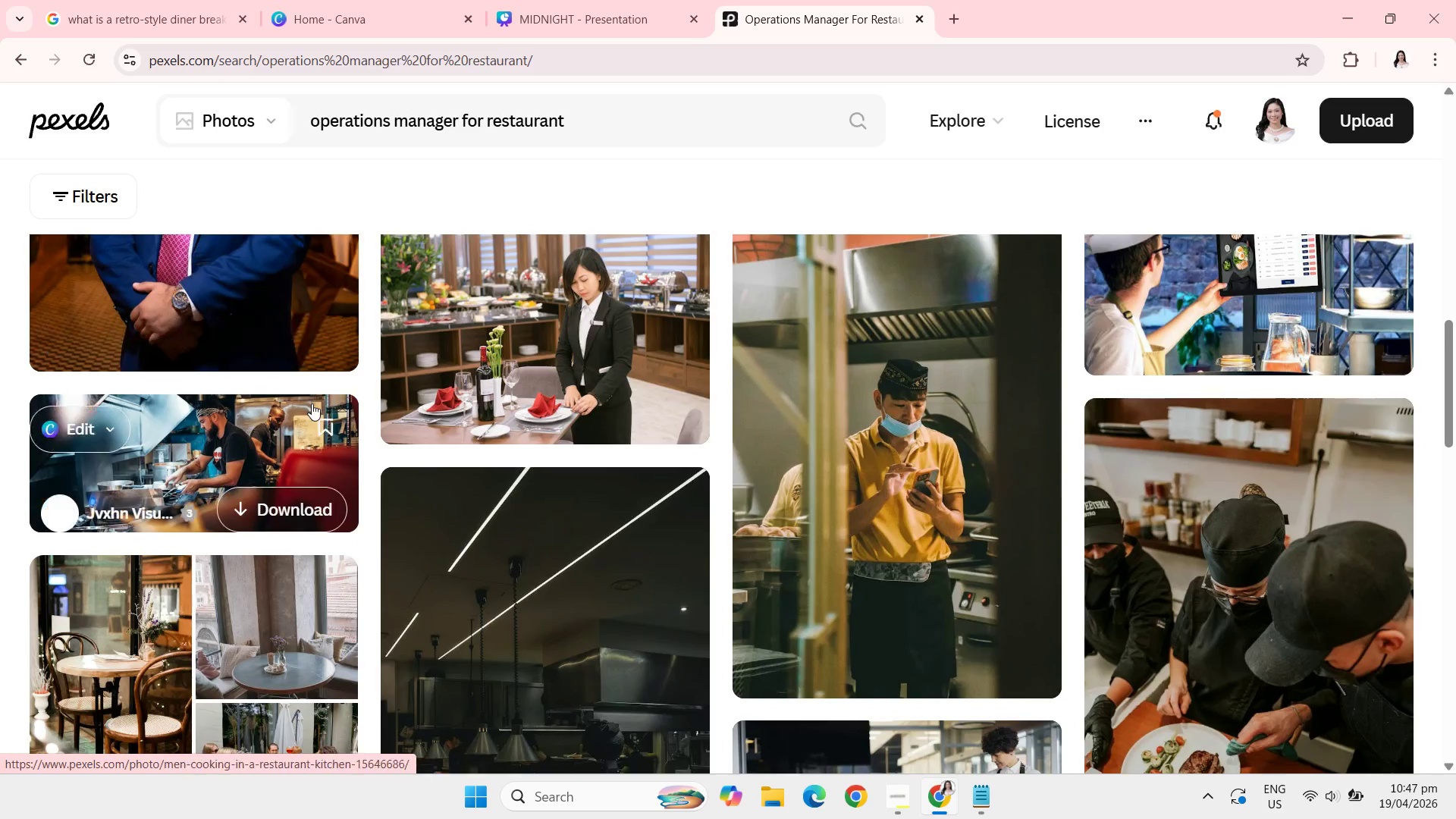 
left_click([226, 437])
 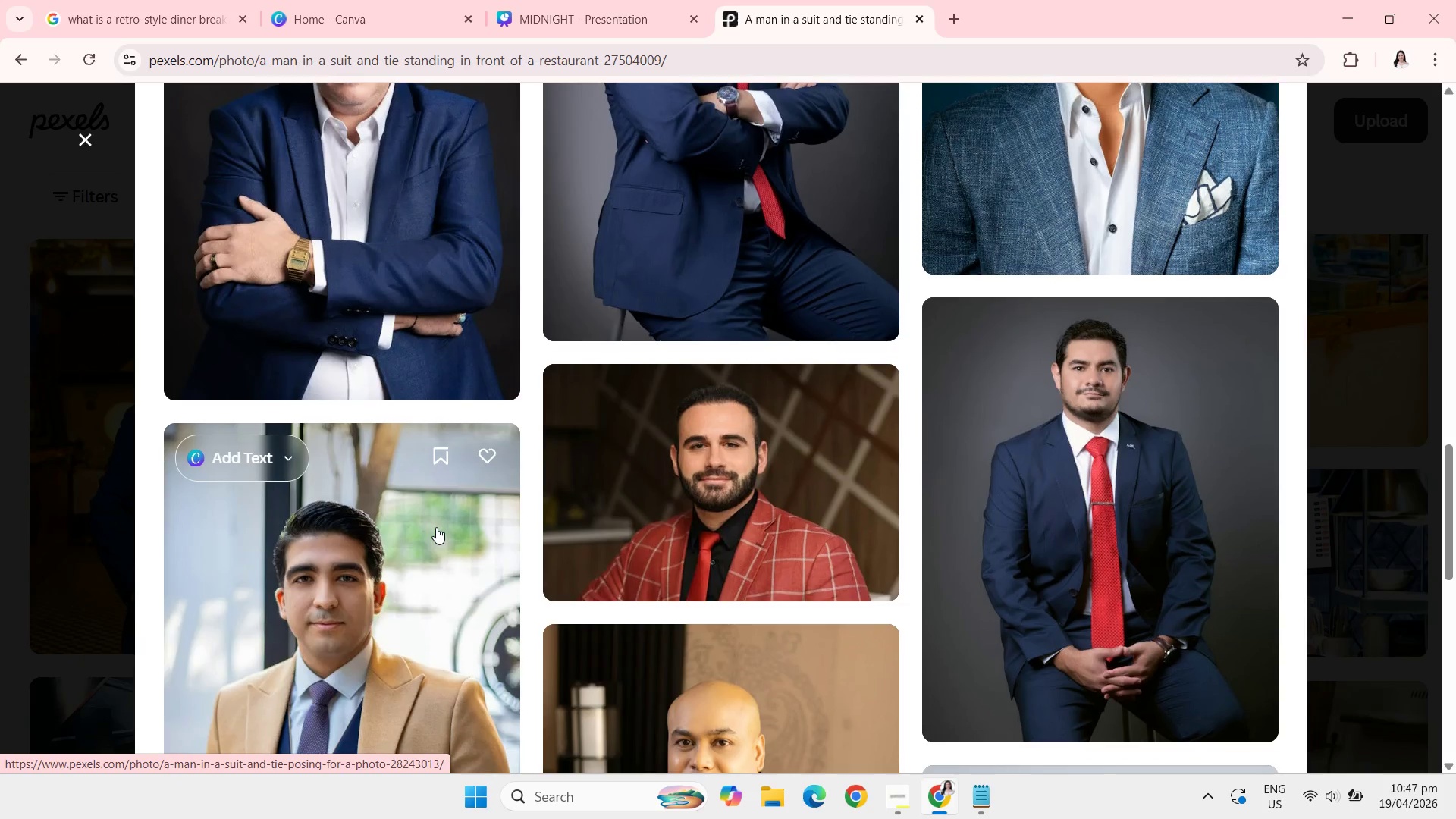 
wait(12.83)
 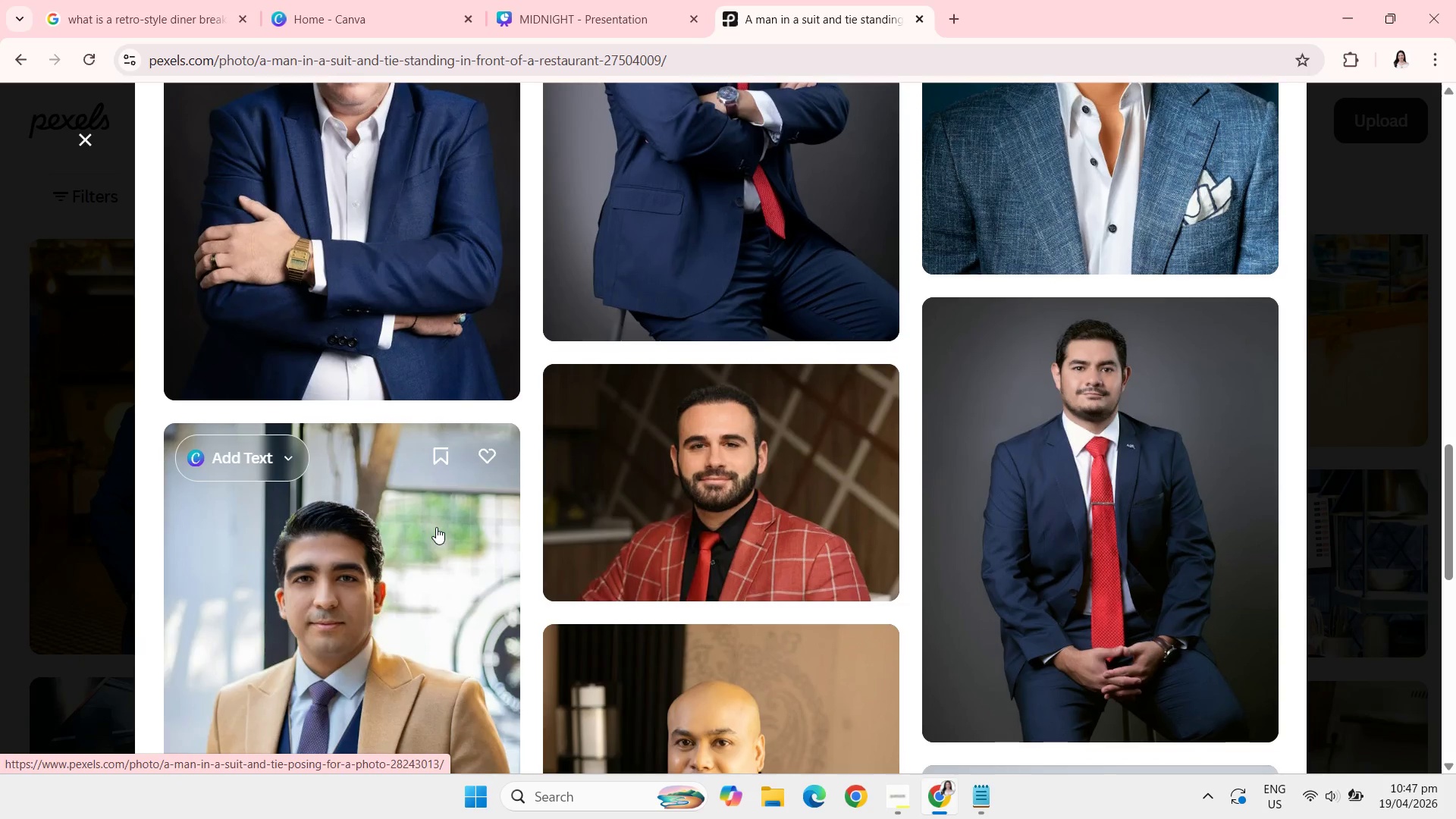 
right_click([697, 483])
 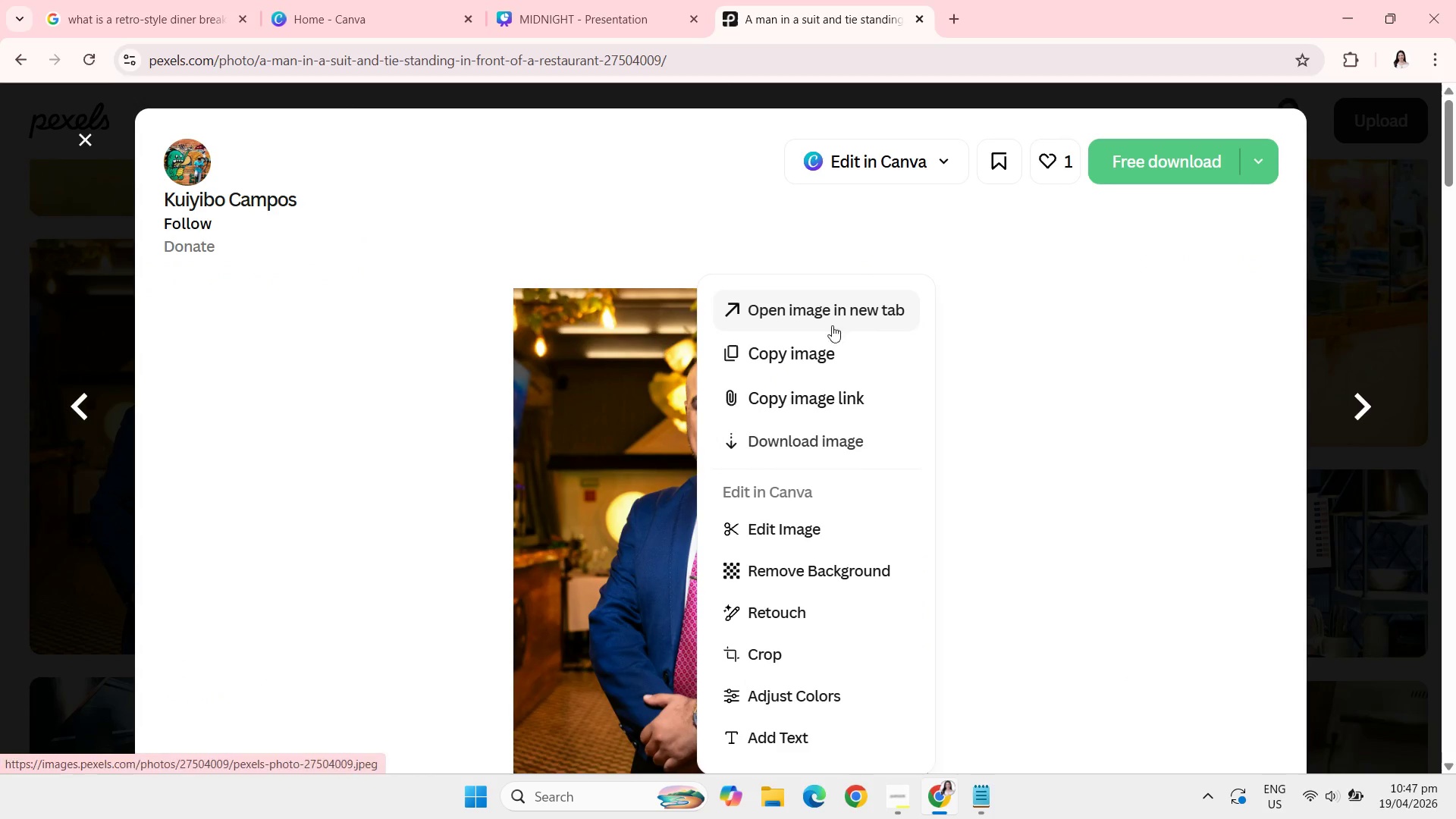 
left_click([807, 337])
 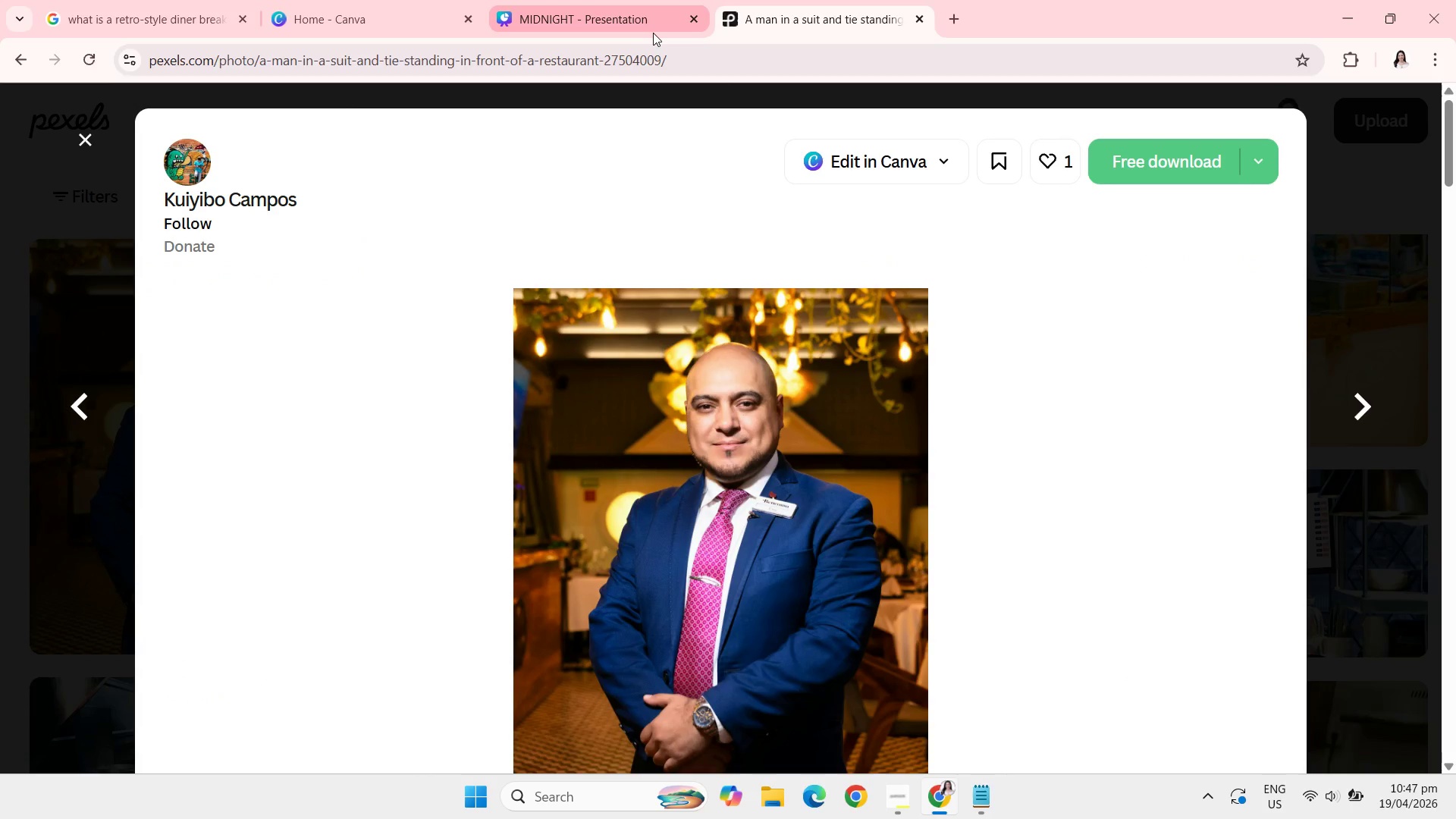 
left_click([653, 33])
 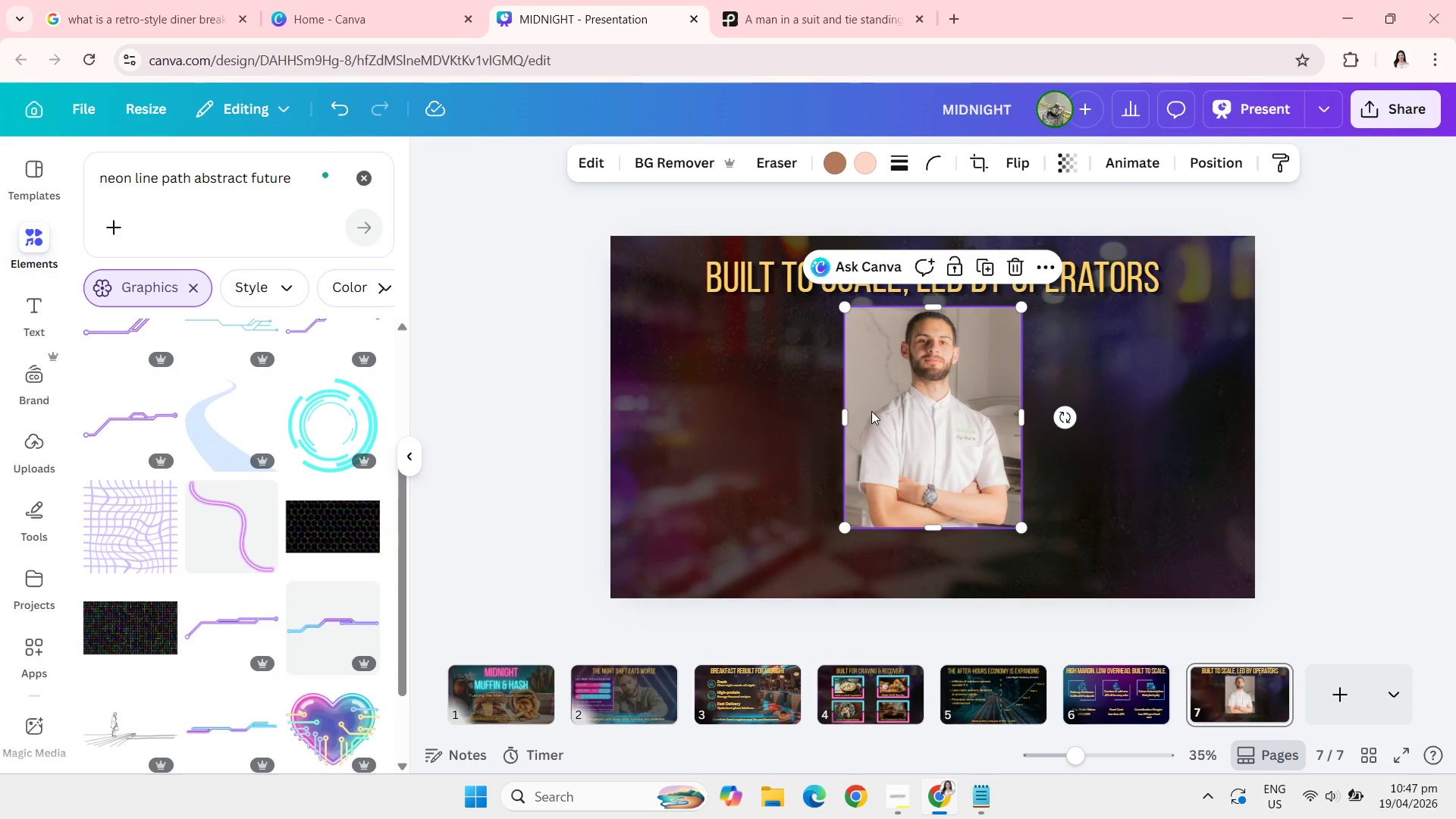 
key(Control+V)
 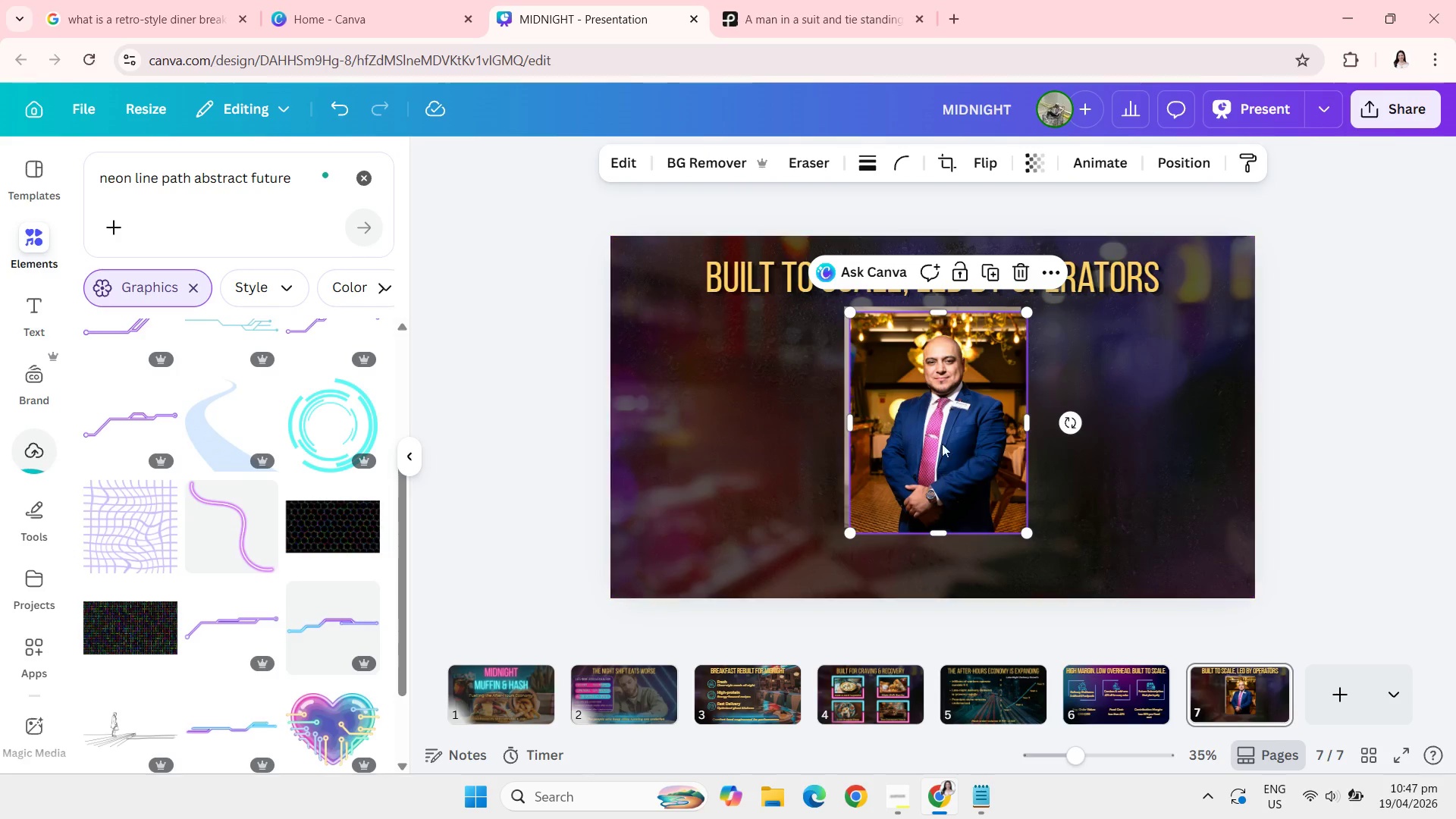 
left_click_drag(start_coordinate=[938, 443], to_coordinate=[1145, 438])
 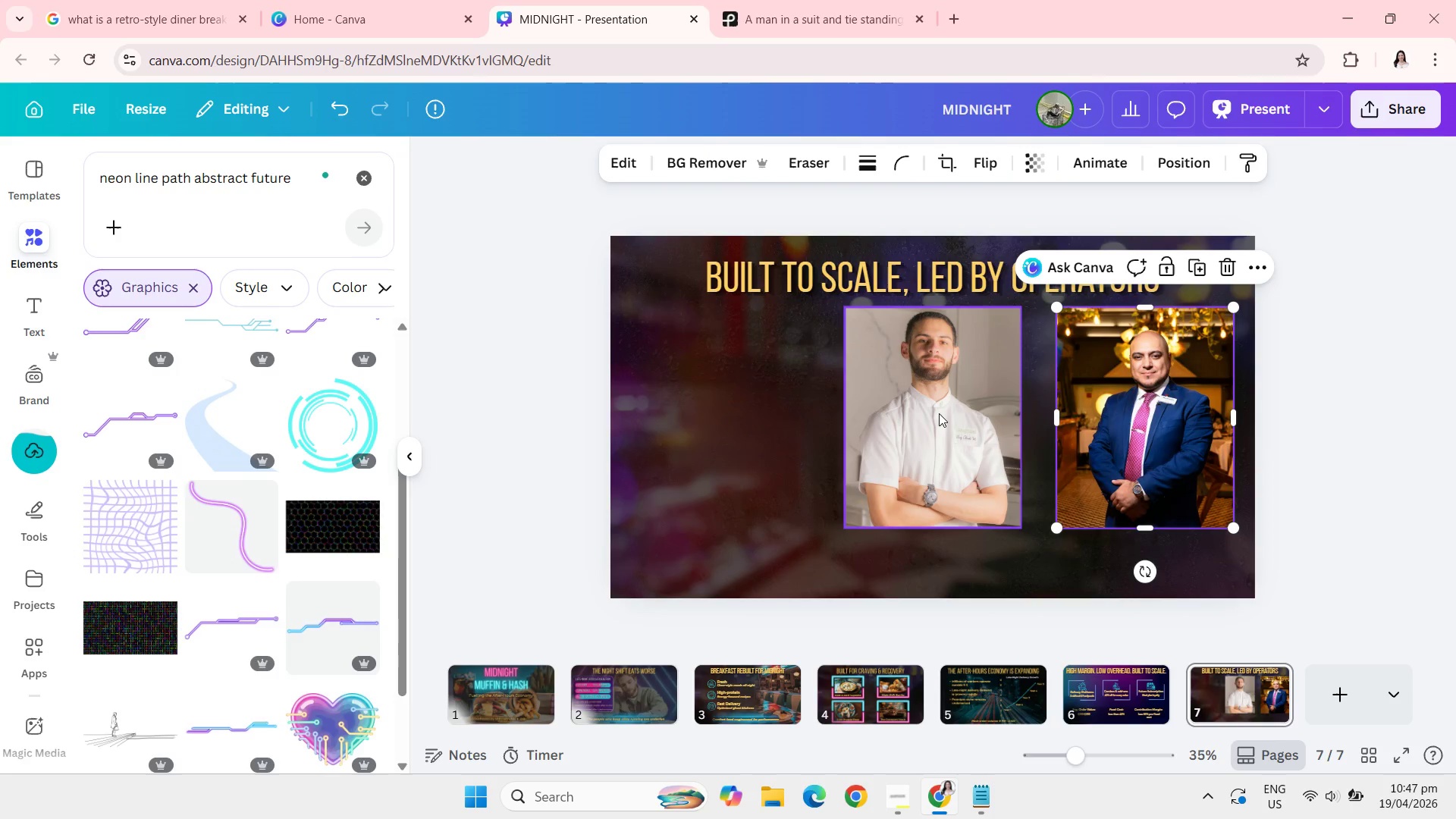 
left_click_drag(start_coordinate=[939, 413], to_coordinate=[1024, 431])
 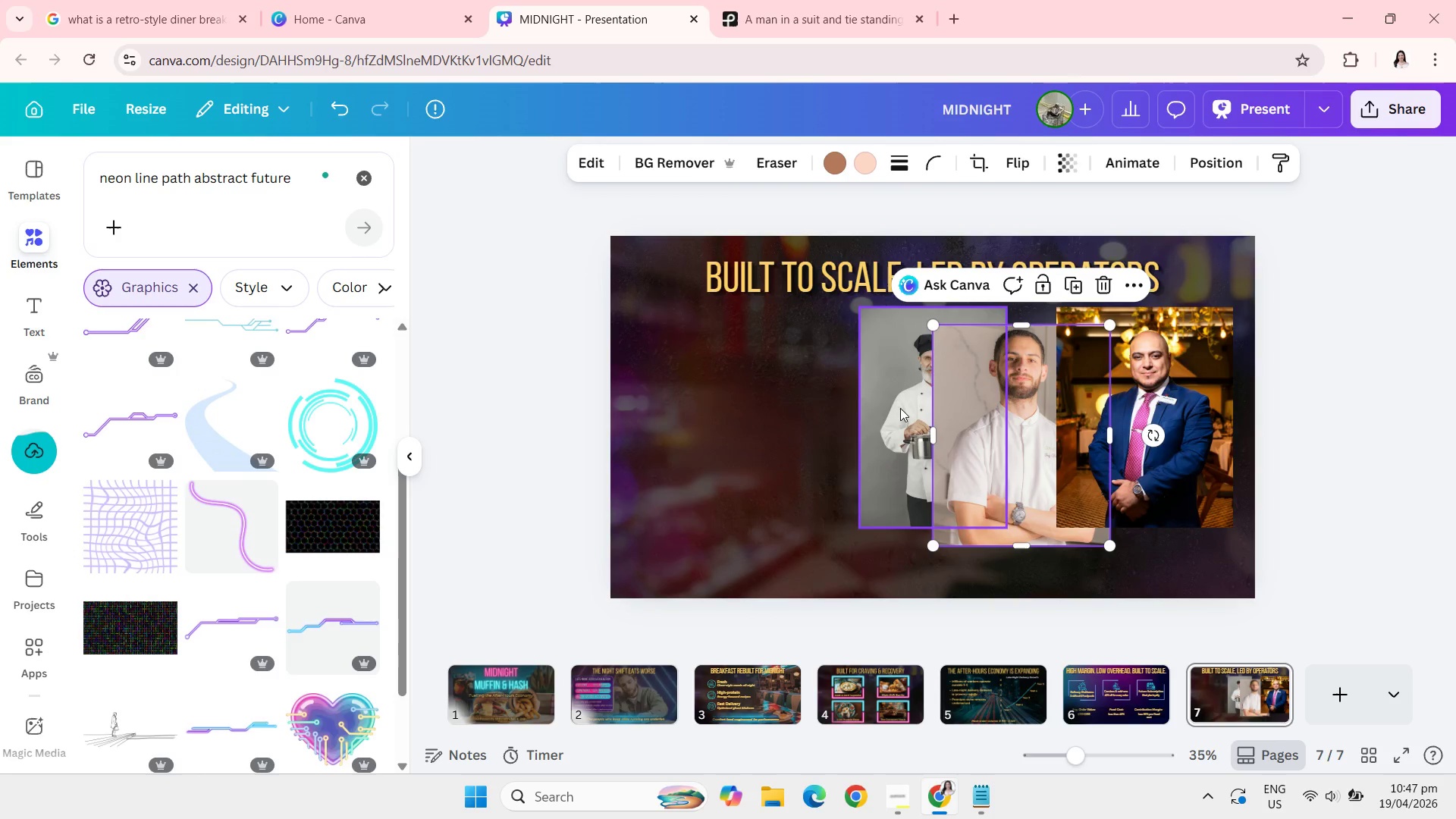 
left_click([900, 408])
 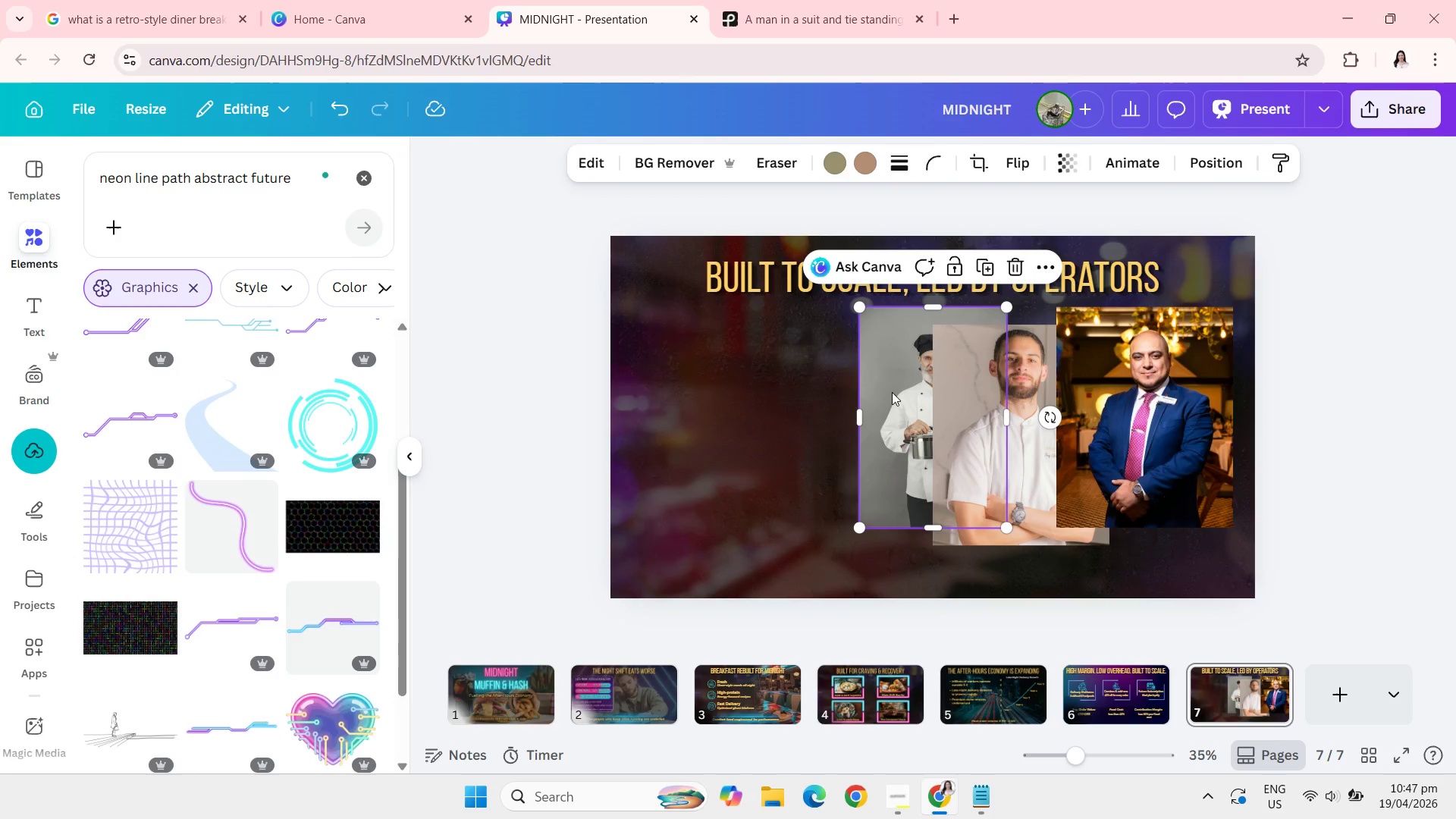 
left_click_drag(start_coordinate=[892, 392], to_coordinate=[792, 371])
 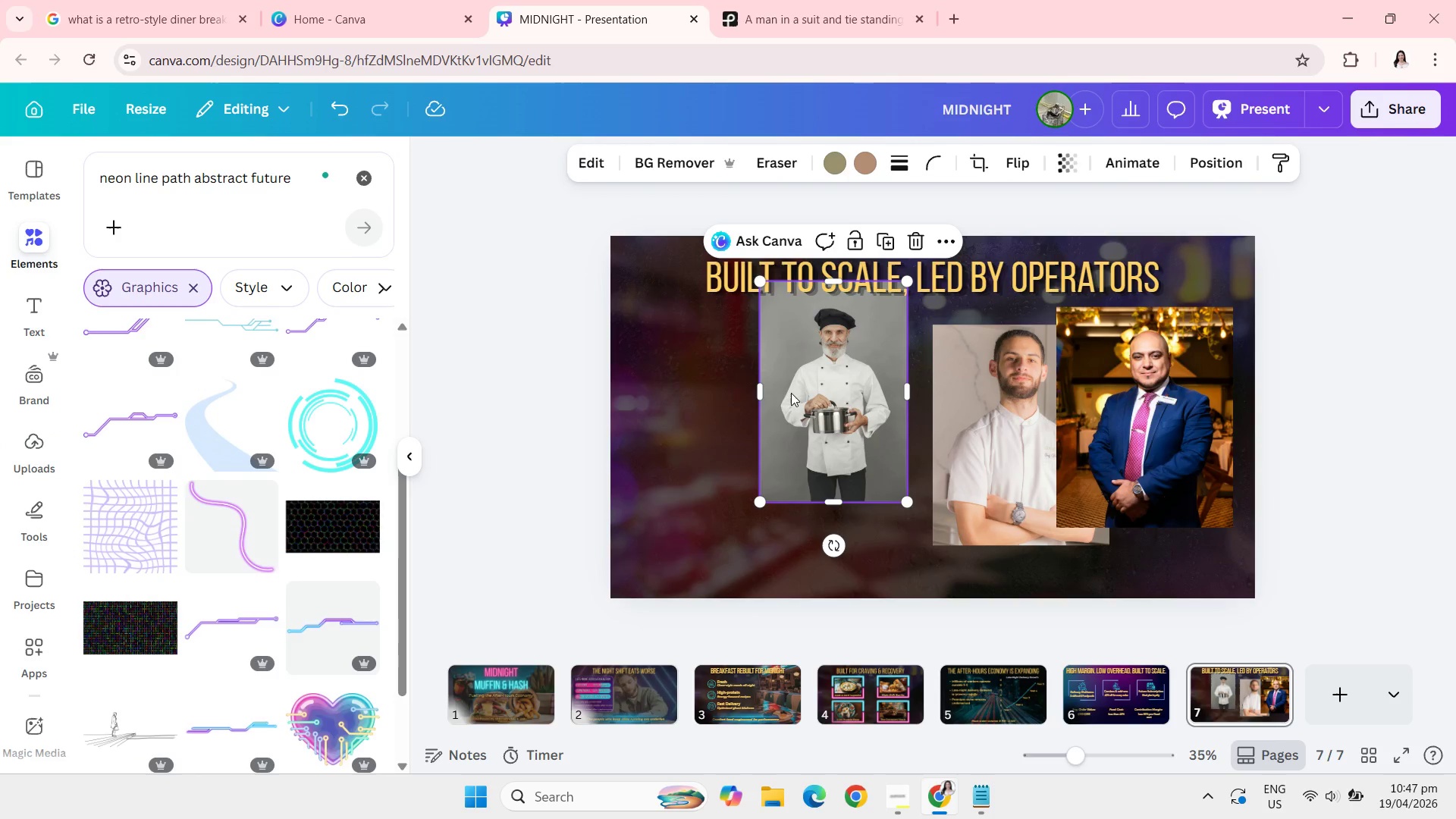 
left_click_drag(start_coordinate=[791, 393], to_coordinate=[782, 446])
 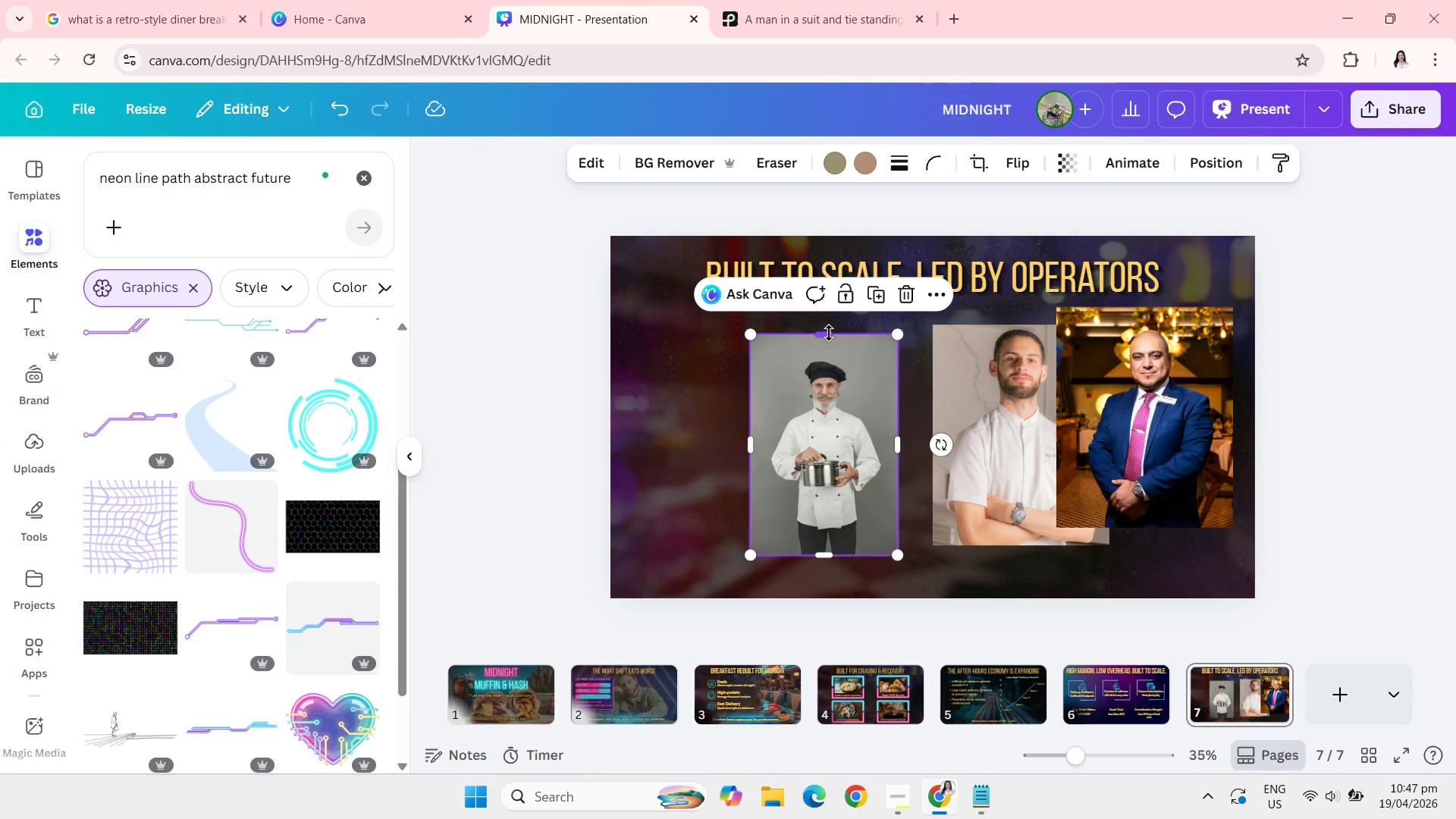 
left_click_drag(start_coordinate=[829, 333], to_coordinate=[827, 358])
 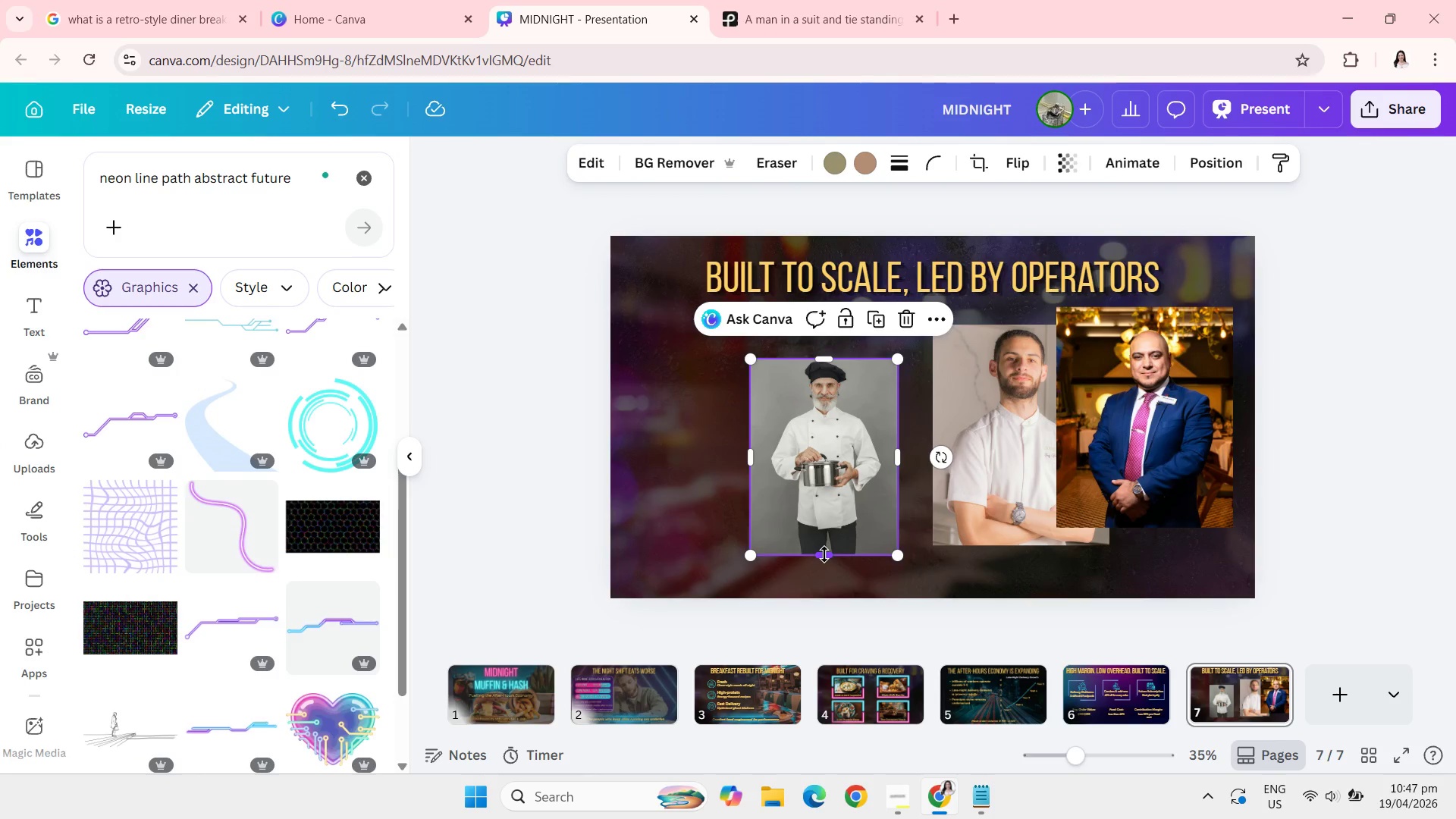 
left_click_drag(start_coordinate=[824, 554], to_coordinate=[830, 500])
 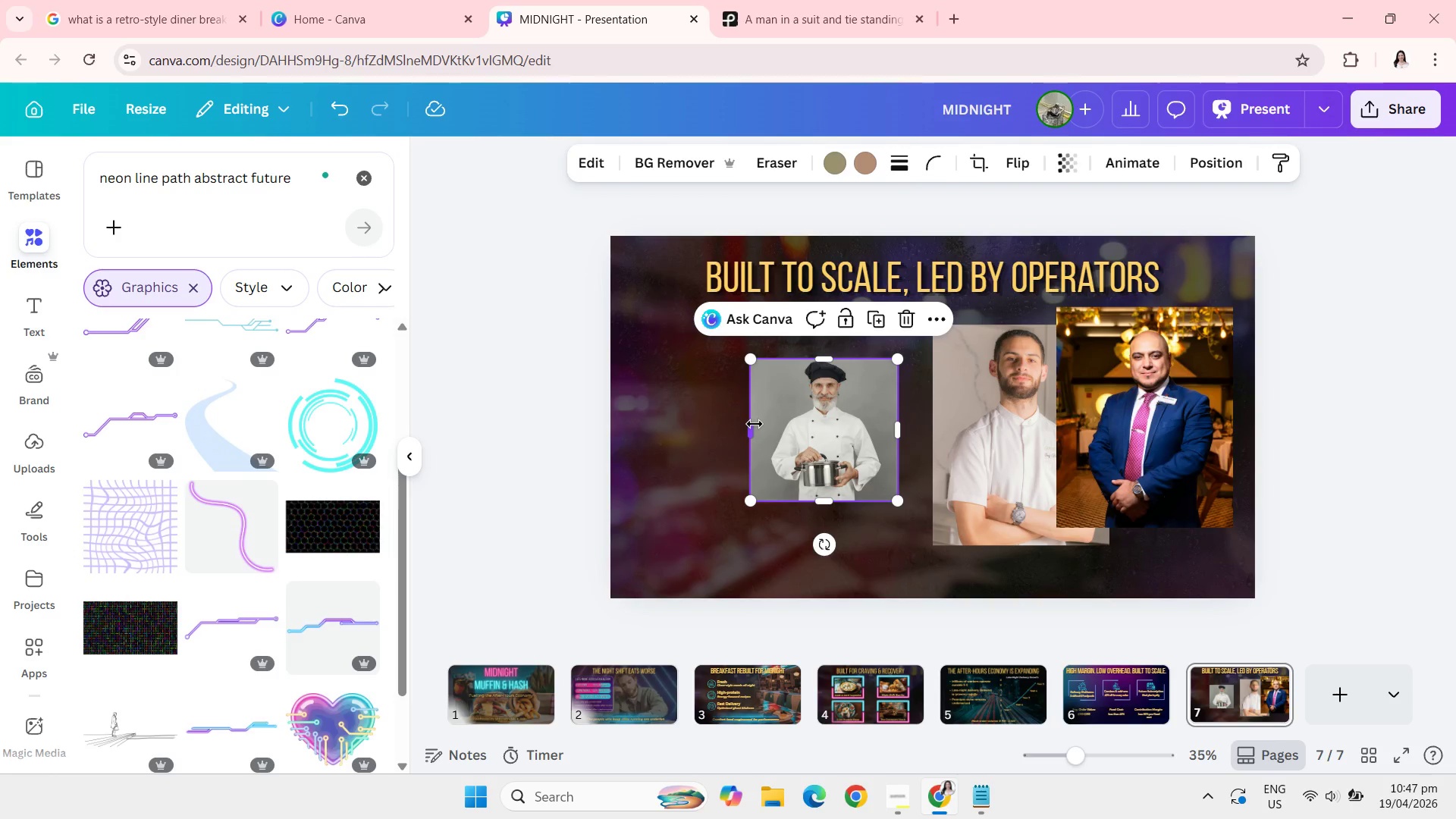 
left_click_drag(start_coordinate=[755, 424], to_coordinate=[776, 422])
 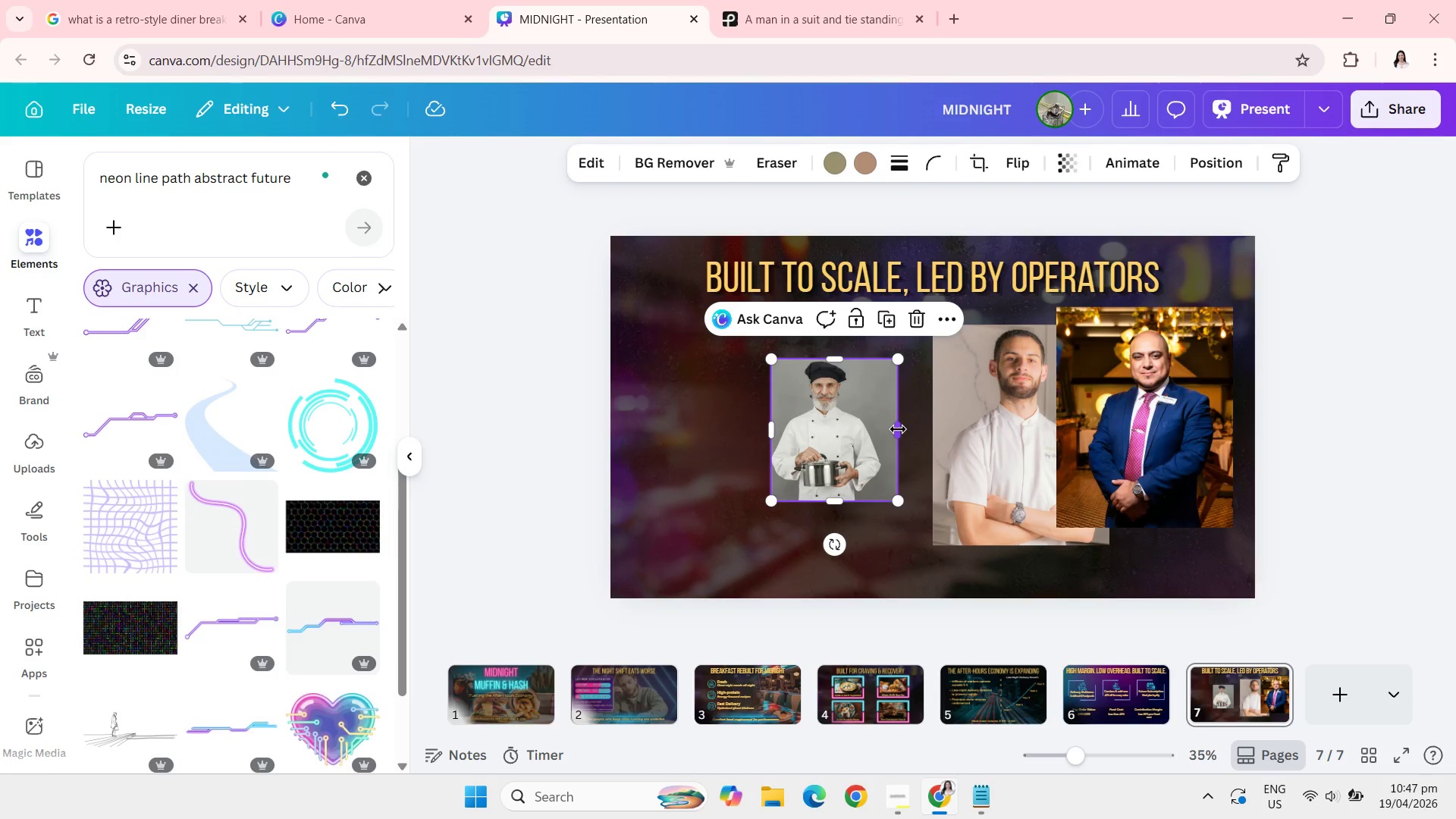 
left_click_drag(start_coordinate=[898, 429], to_coordinate=[881, 428])
 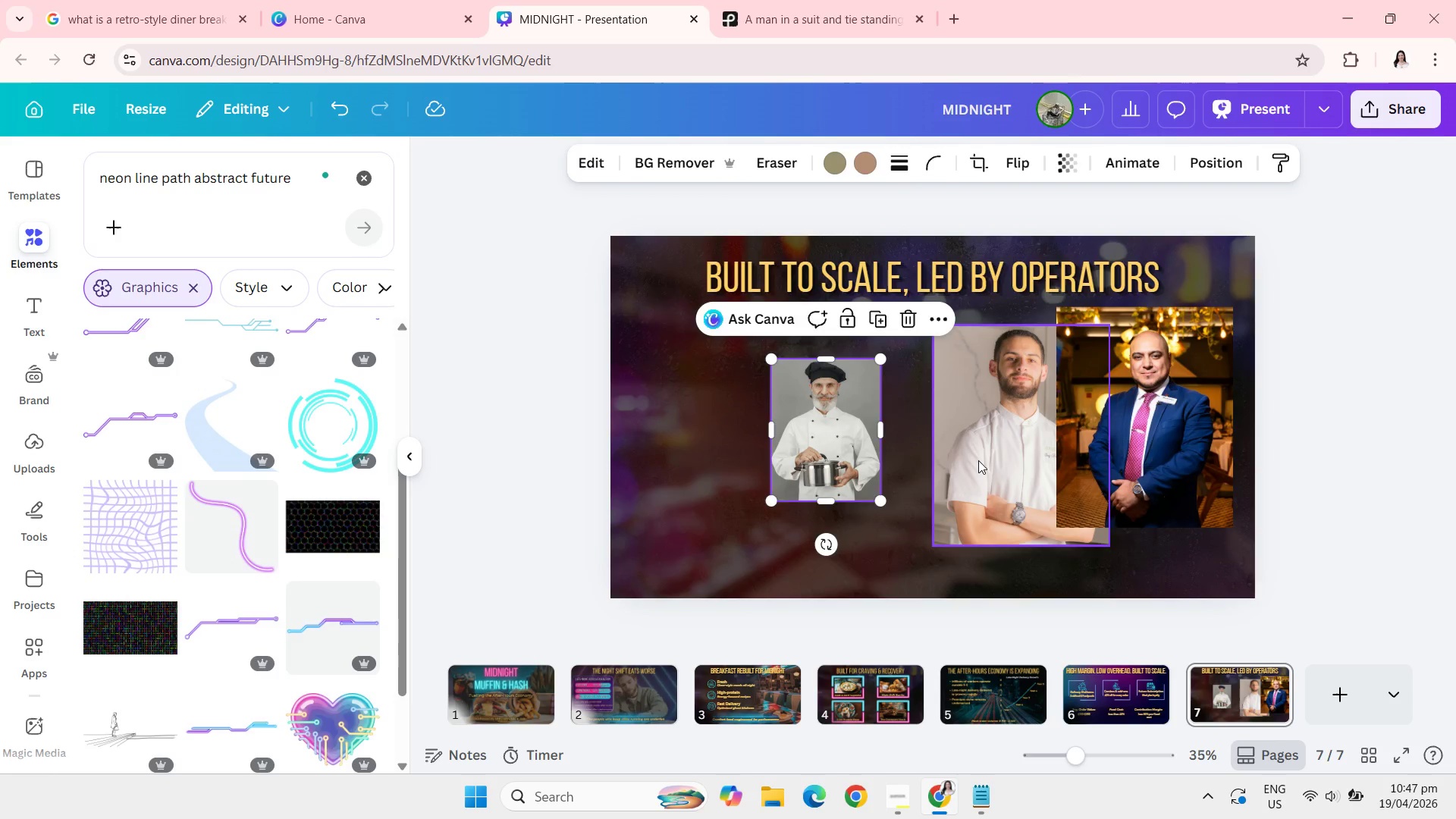 
left_click_drag(start_coordinate=[978, 460], to_coordinate=[819, 494])
 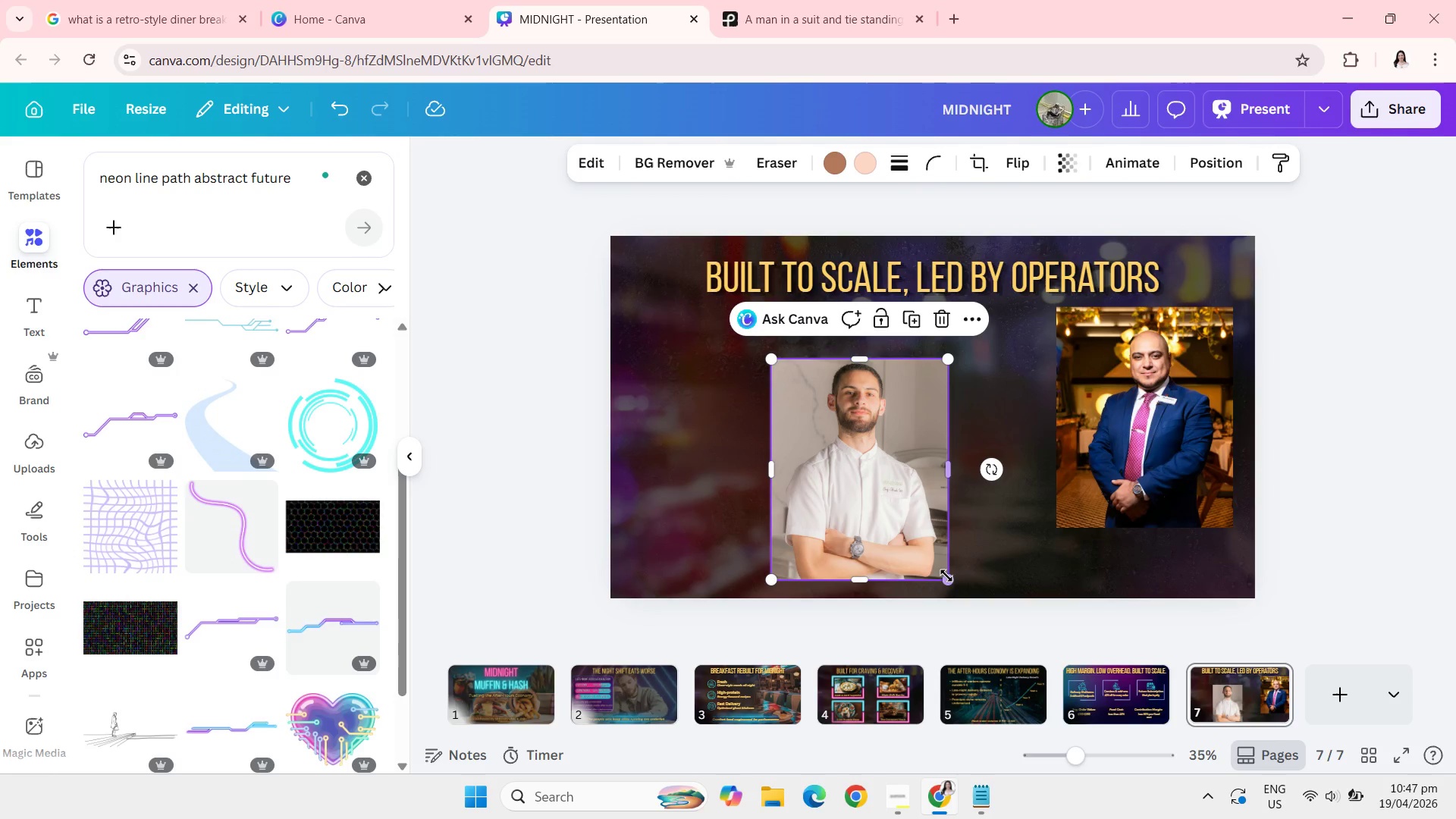 
left_click_drag(start_coordinate=[946, 579], to_coordinate=[880, 491])
 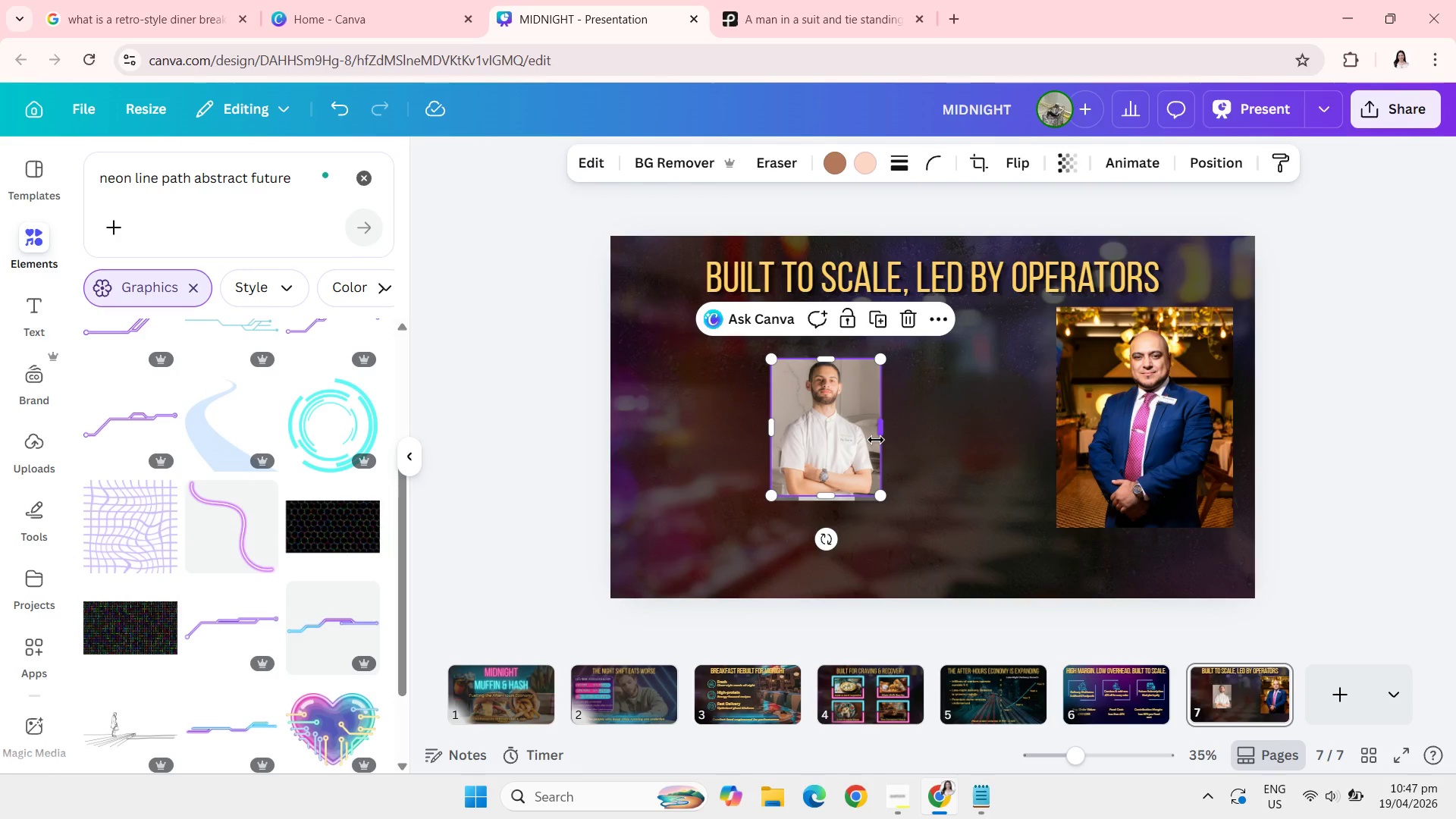 
left_click_drag(start_coordinate=[876, 440], to_coordinate=[868, 437])
 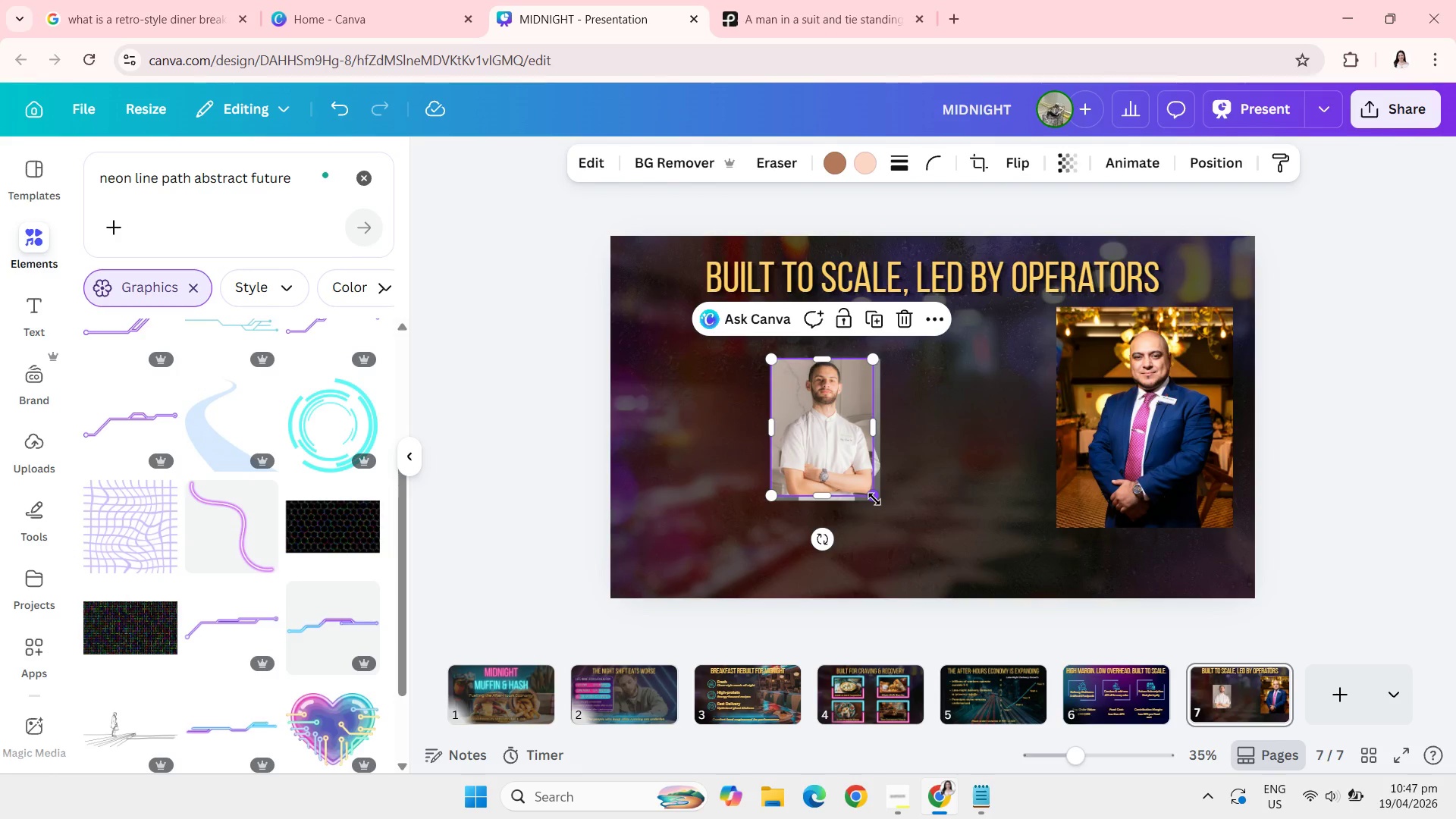 
left_click_drag(start_coordinate=[874, 499], to_coordinate=[886, 507])
 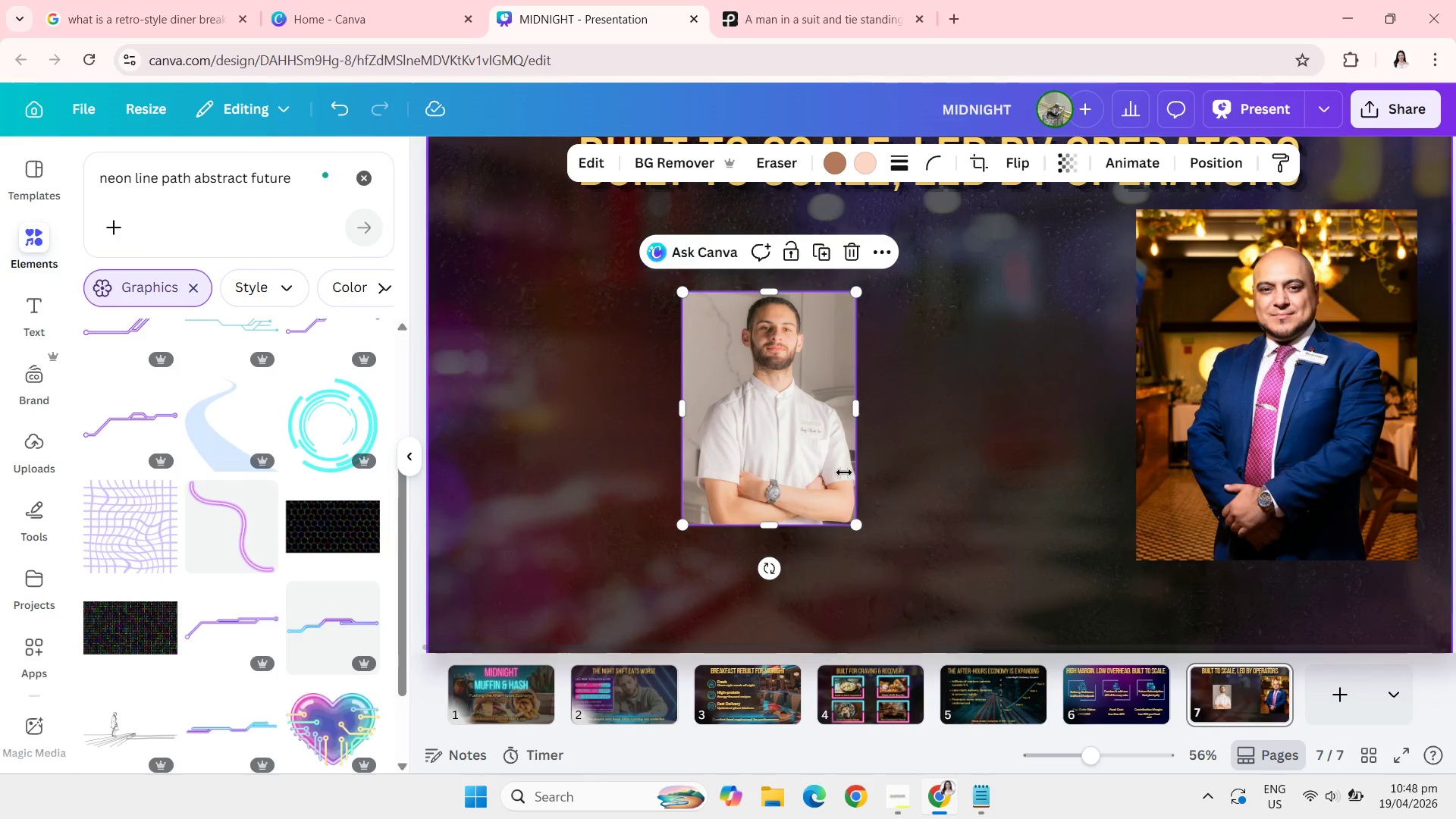 
left_click([772, 431])
 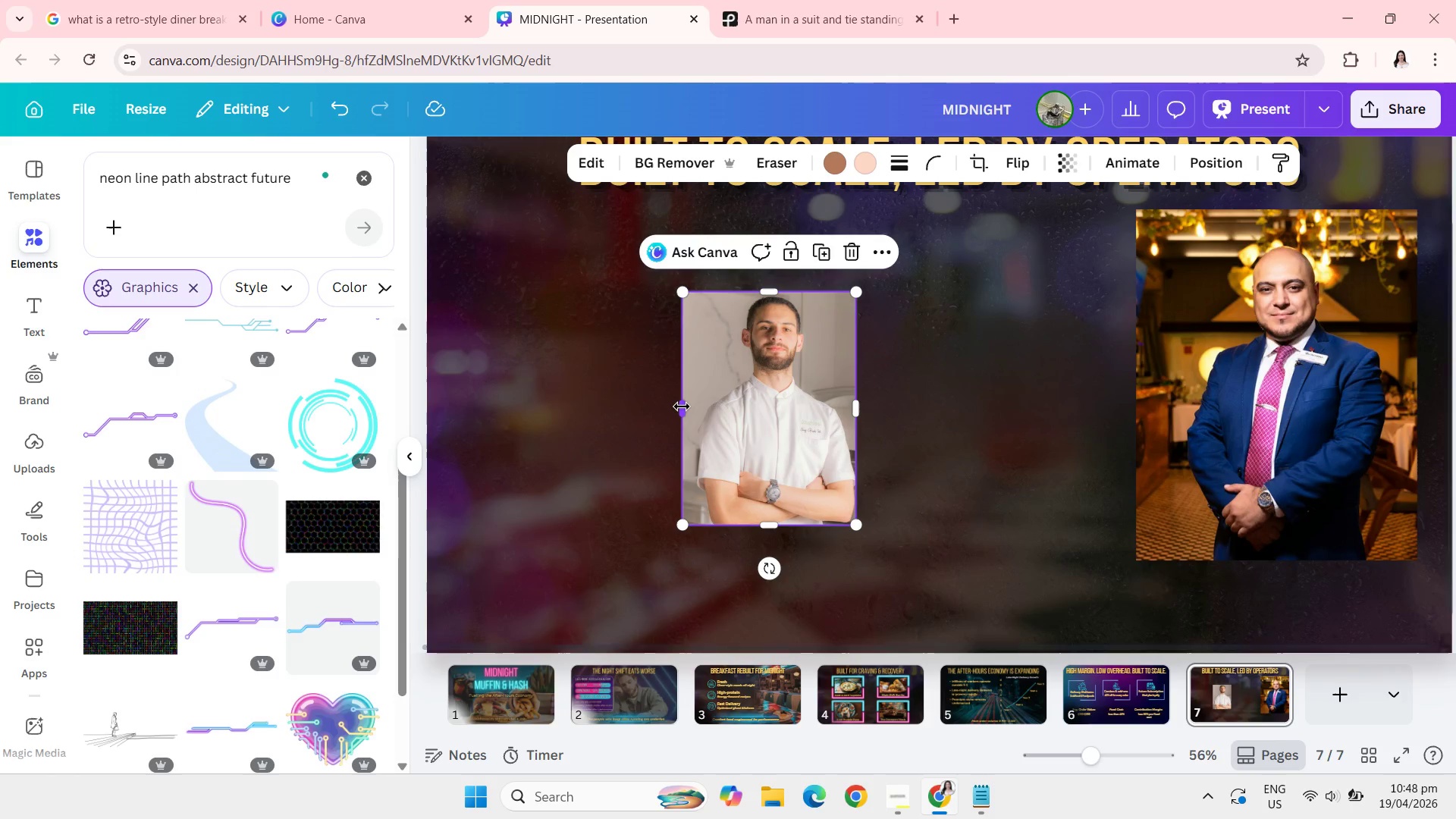 
left_click_drag(start_coordinate=[682, 406], to_coordinate=[698, 408])
 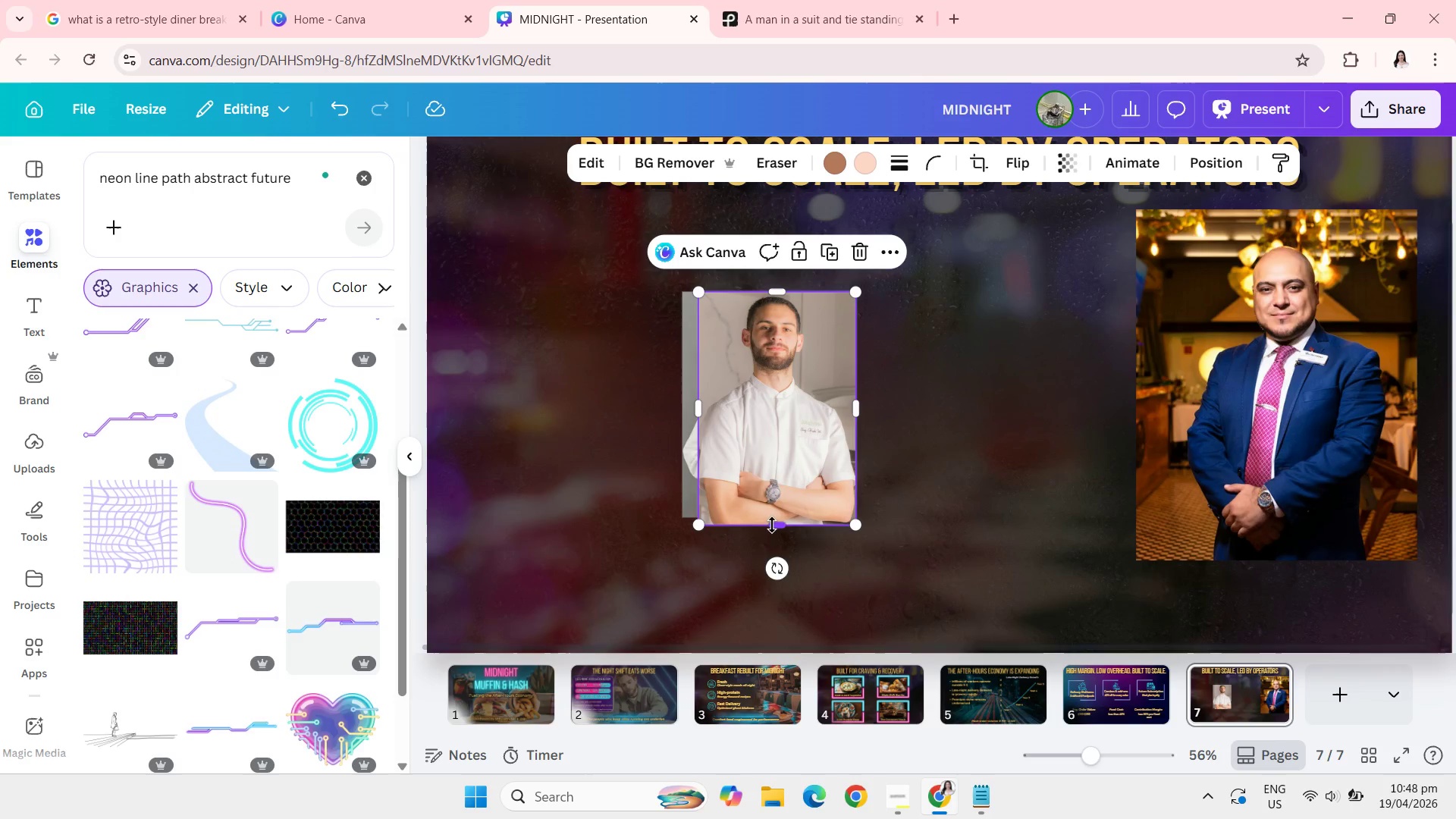 
left_click_drag(start_coordinate=[698, 413], to_coordinate=[681, 411])
 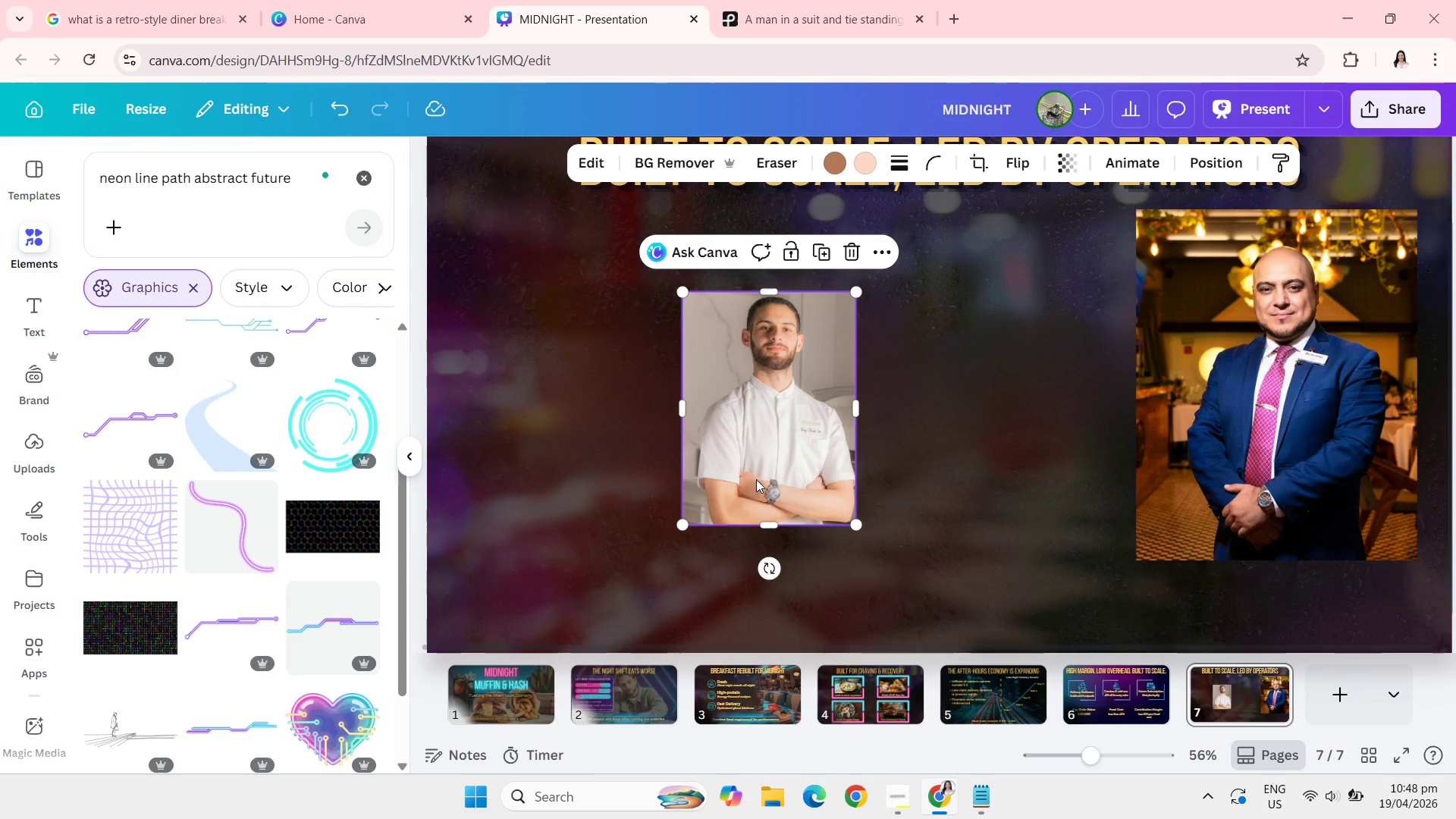 
double_click([756, 479])
 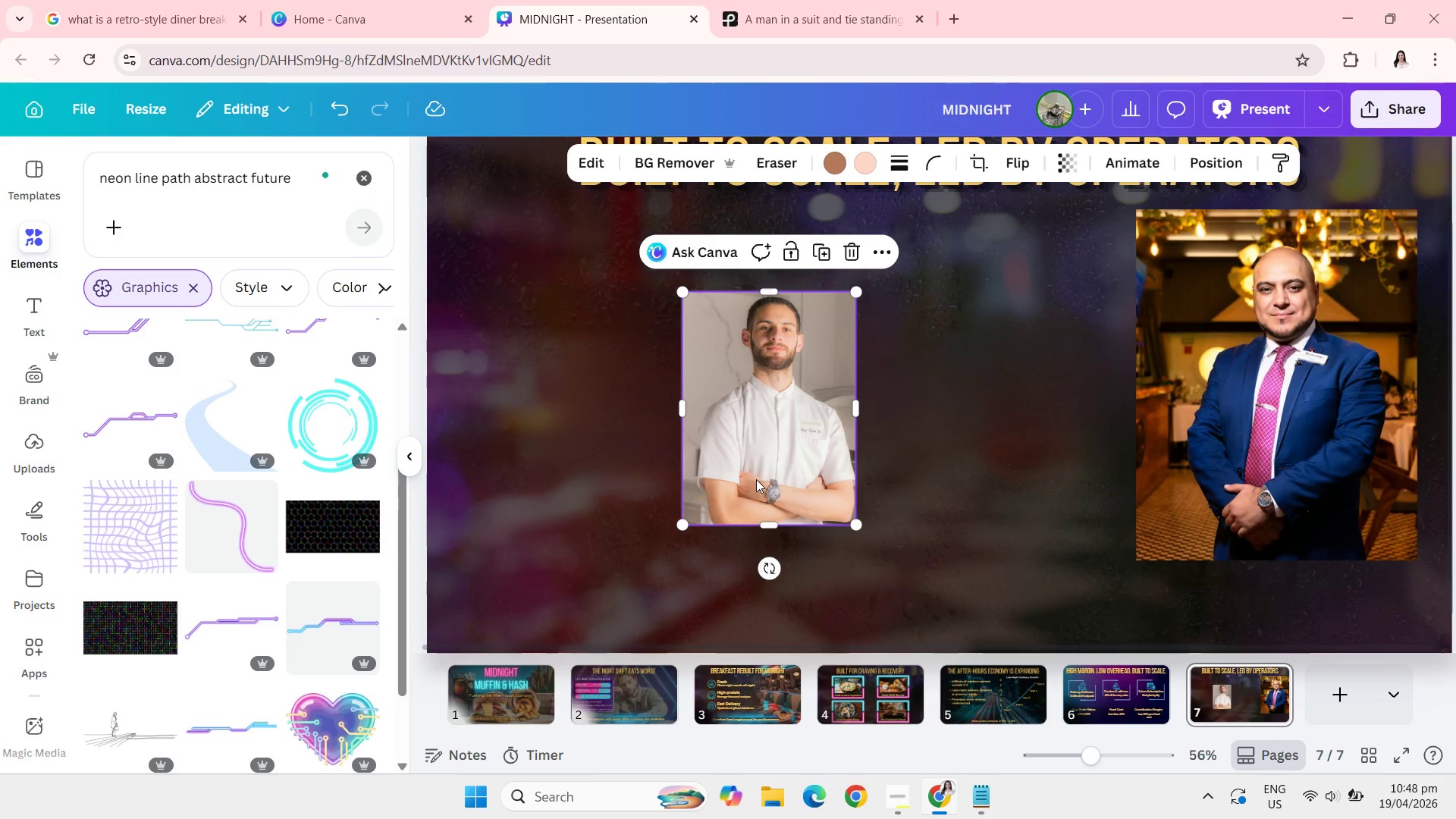 
triple_click([756, 479])
 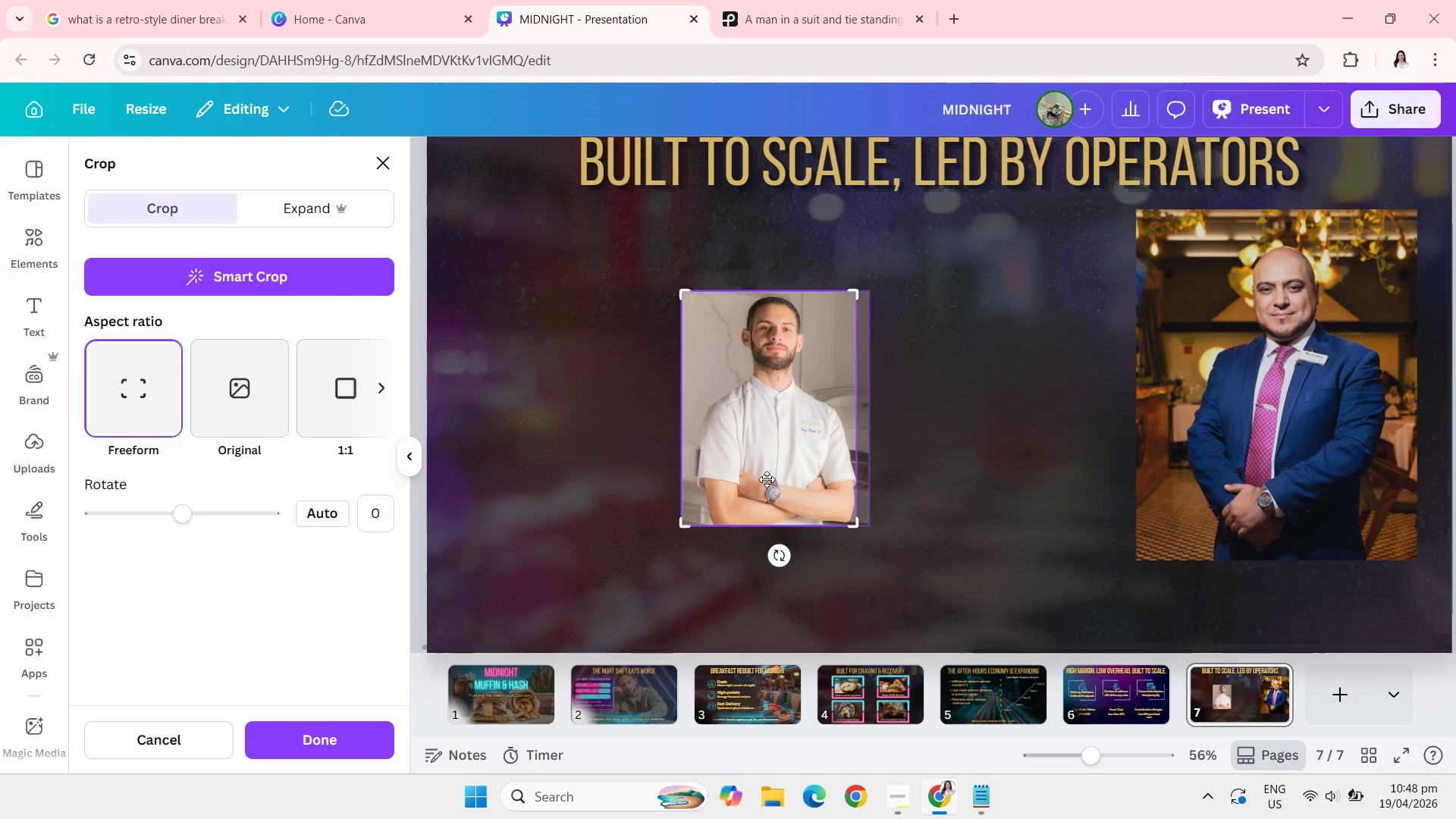 
left_click_drag(start_coordinate=[767, 479], to_coordinate=[746, 477])
 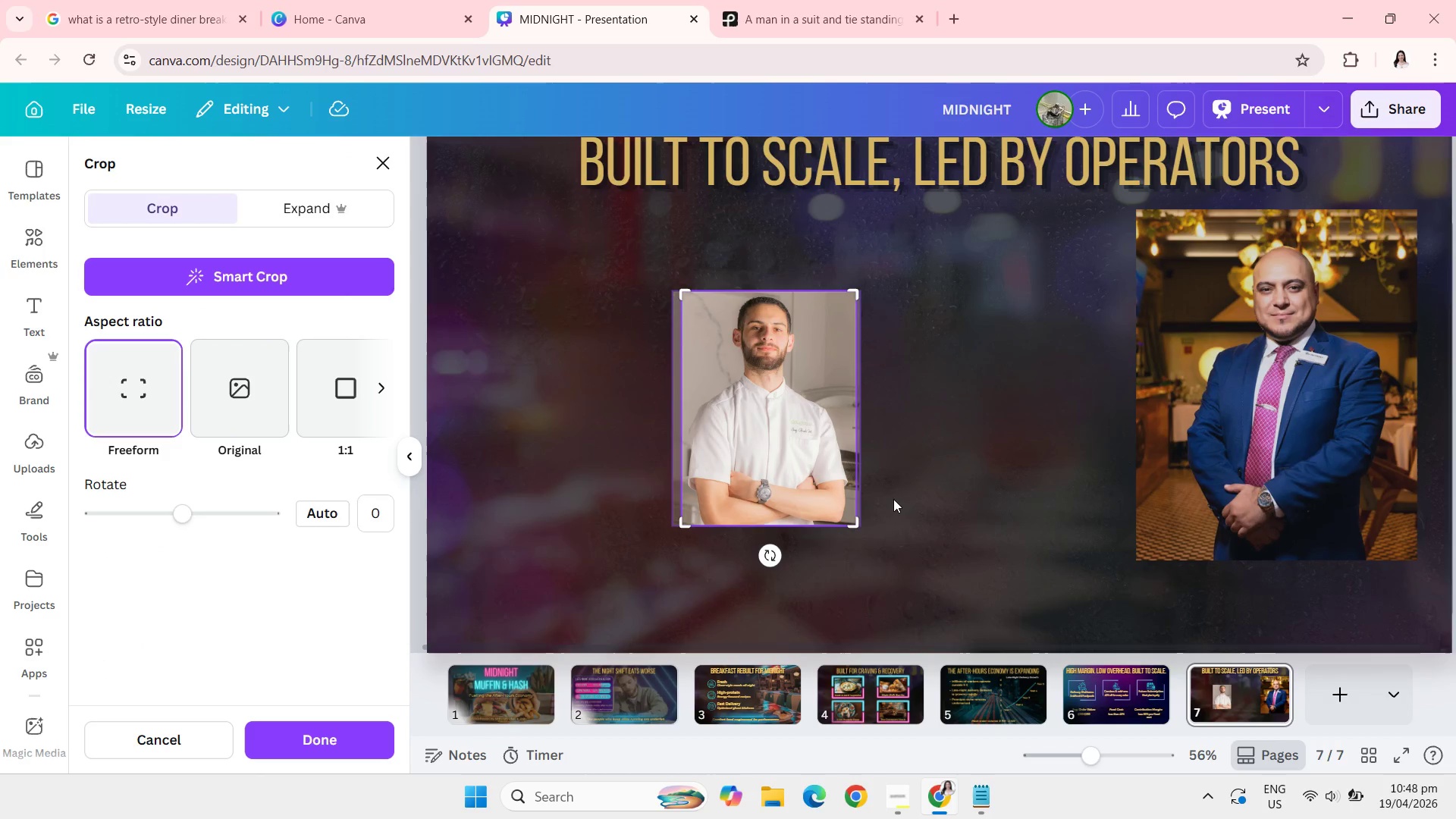 
left_click([893, 499])
 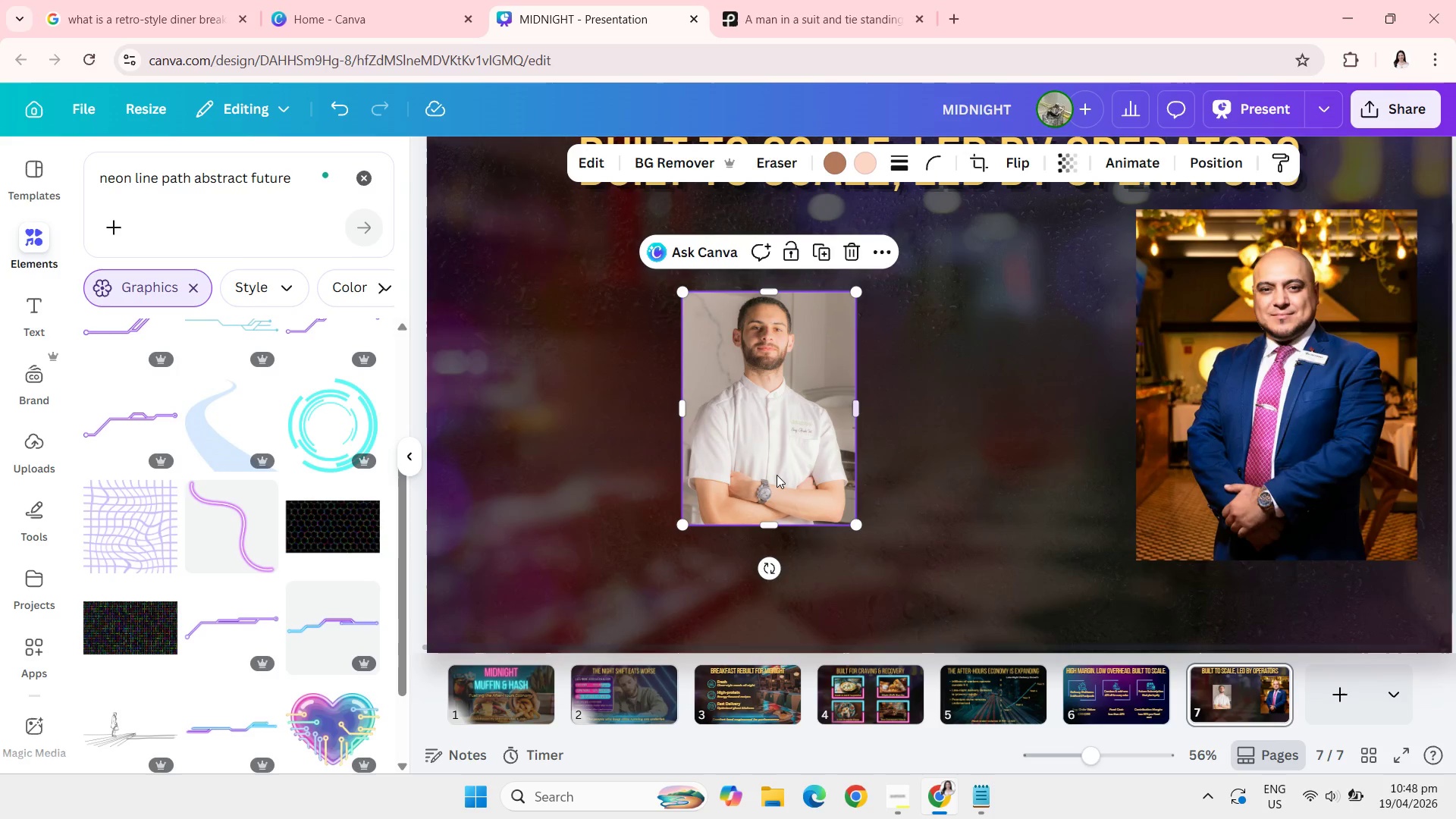 
left_click([777, 475])
 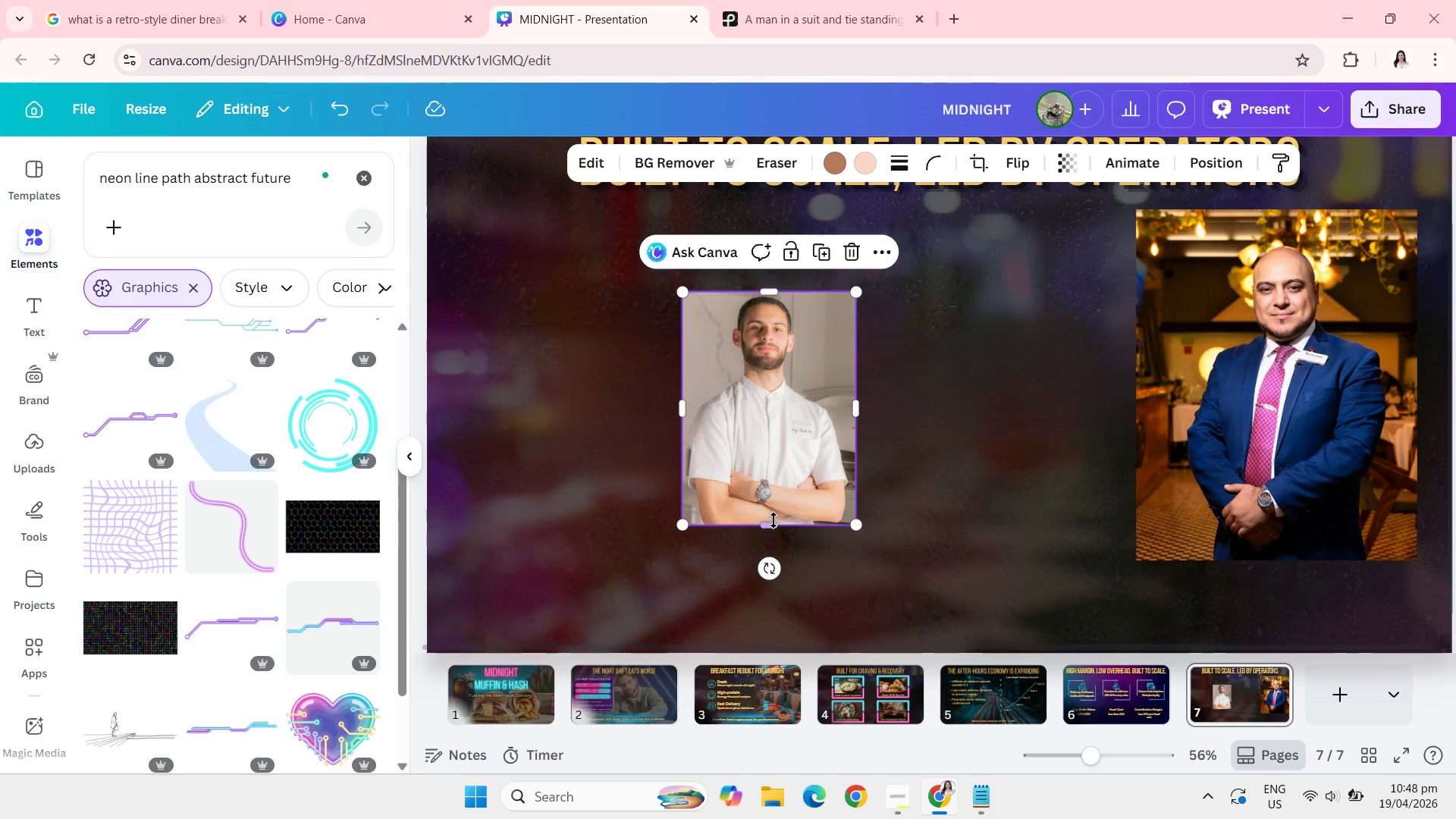 
left_click_drag(start_coordinate=[773, 522], to_coordinate=[768, 513])
 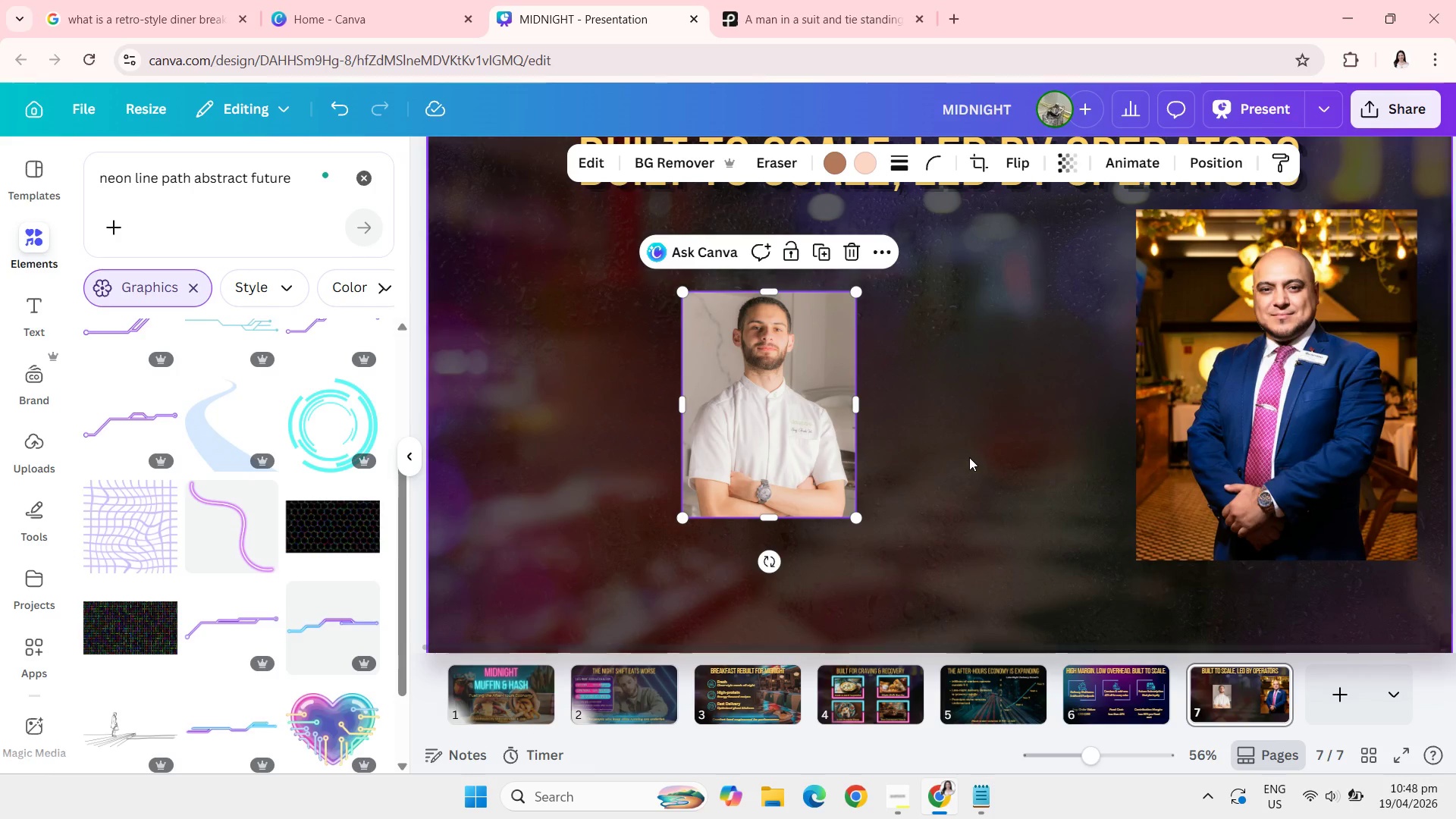 
left_click([969, 457])
 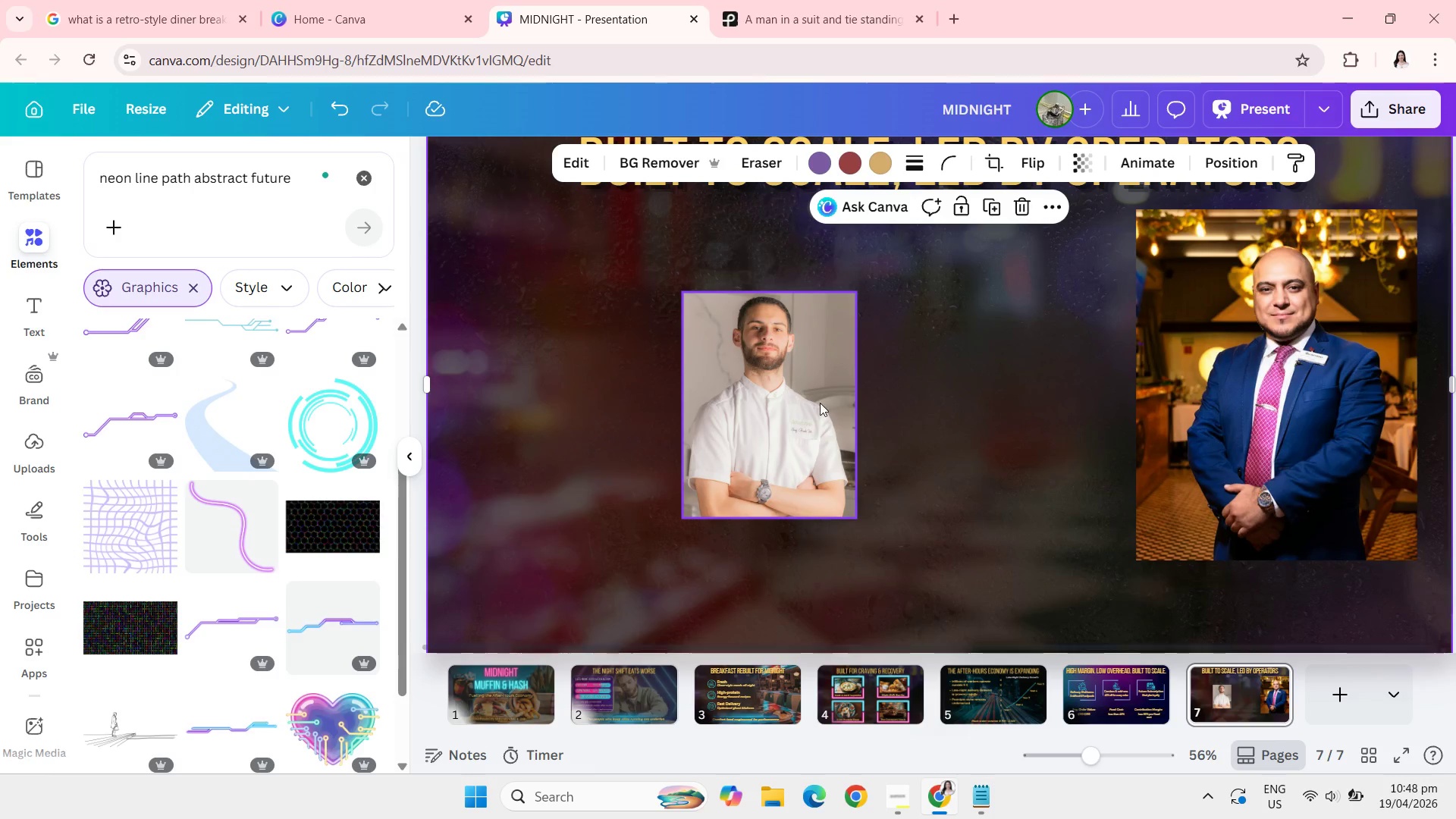 
left_click_drag(start_coordinate=[818, 403], to_coordinate=[1011, 400])
 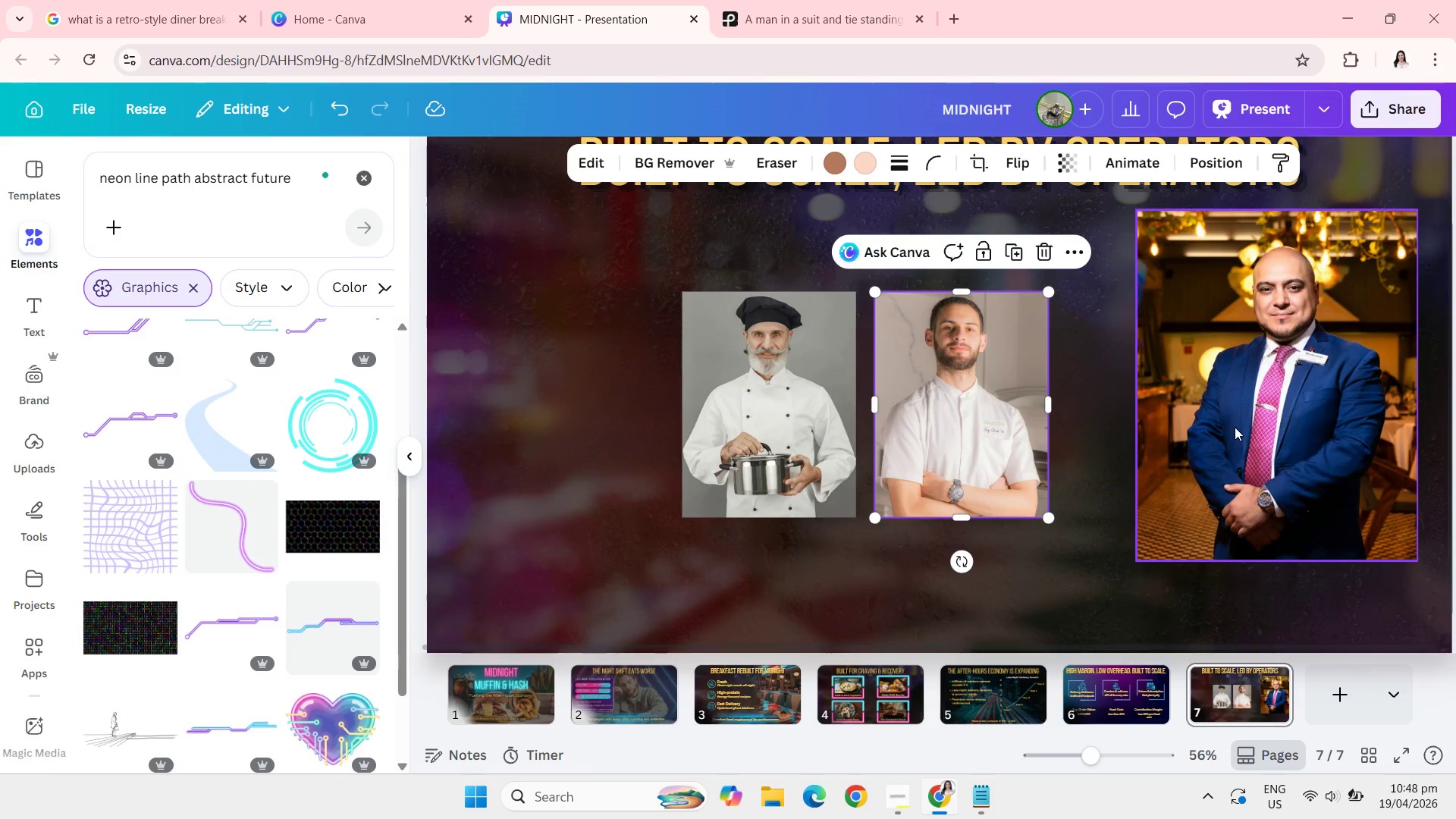 
left_click_drag(start_coordinate=[1235, 427], to_coordinate=[976, 513])
 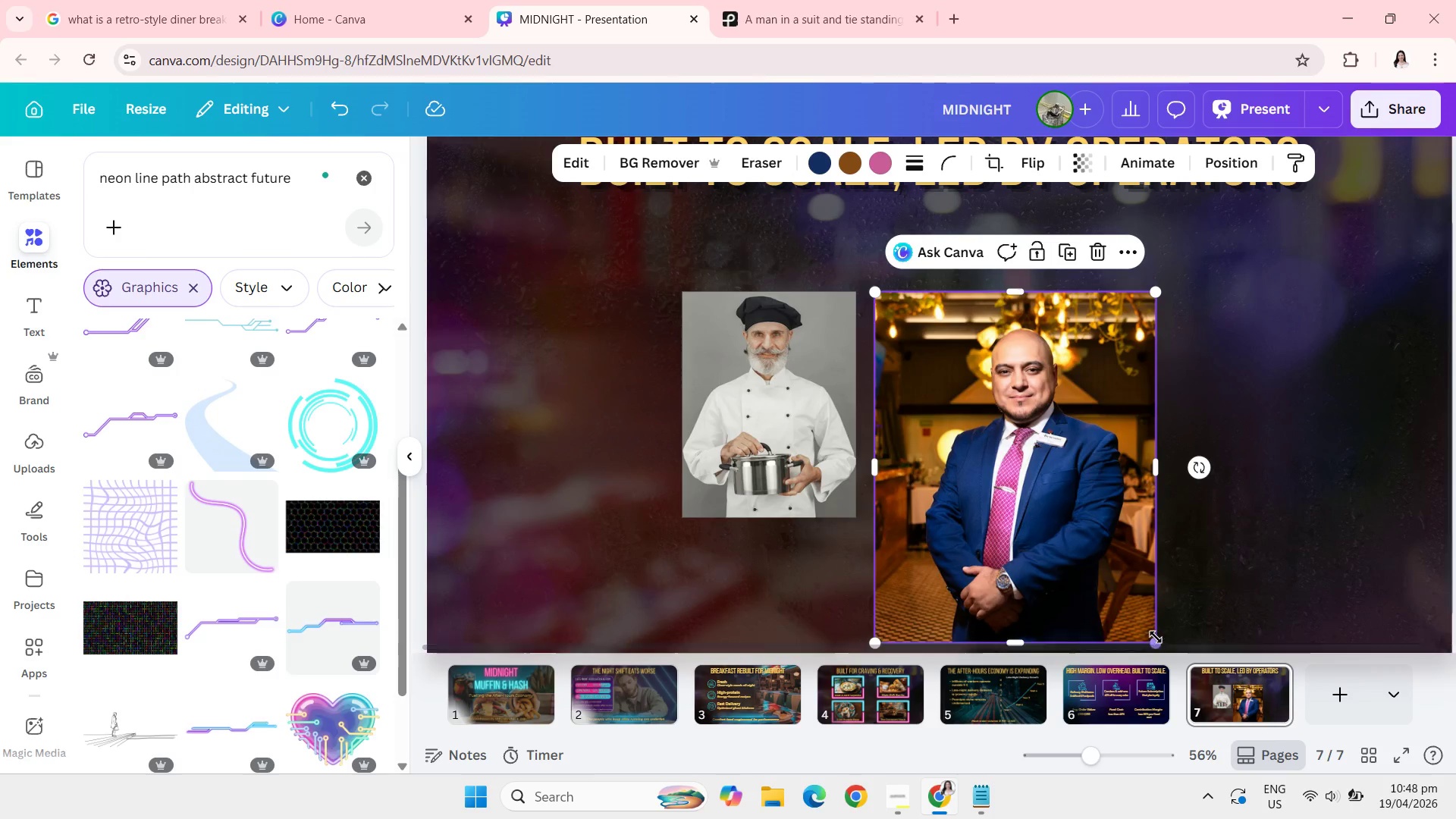 
left_click_drag(start_coordinate=[1156, 637], to_coordinate=[1063, 512])
 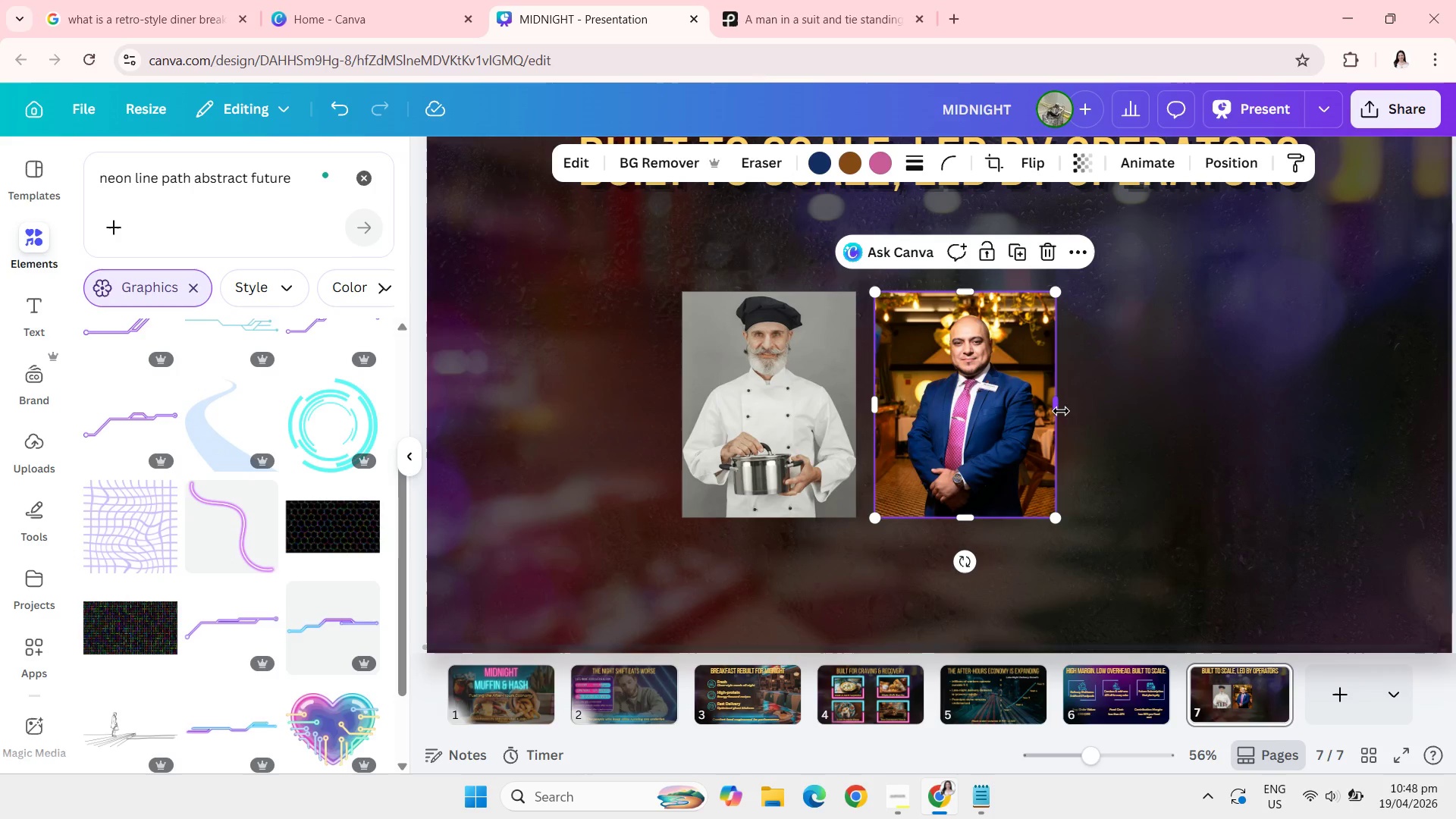 
left_click_drag(start_coordinate=[1062, 410], to_coordinate=[1055, 410])
 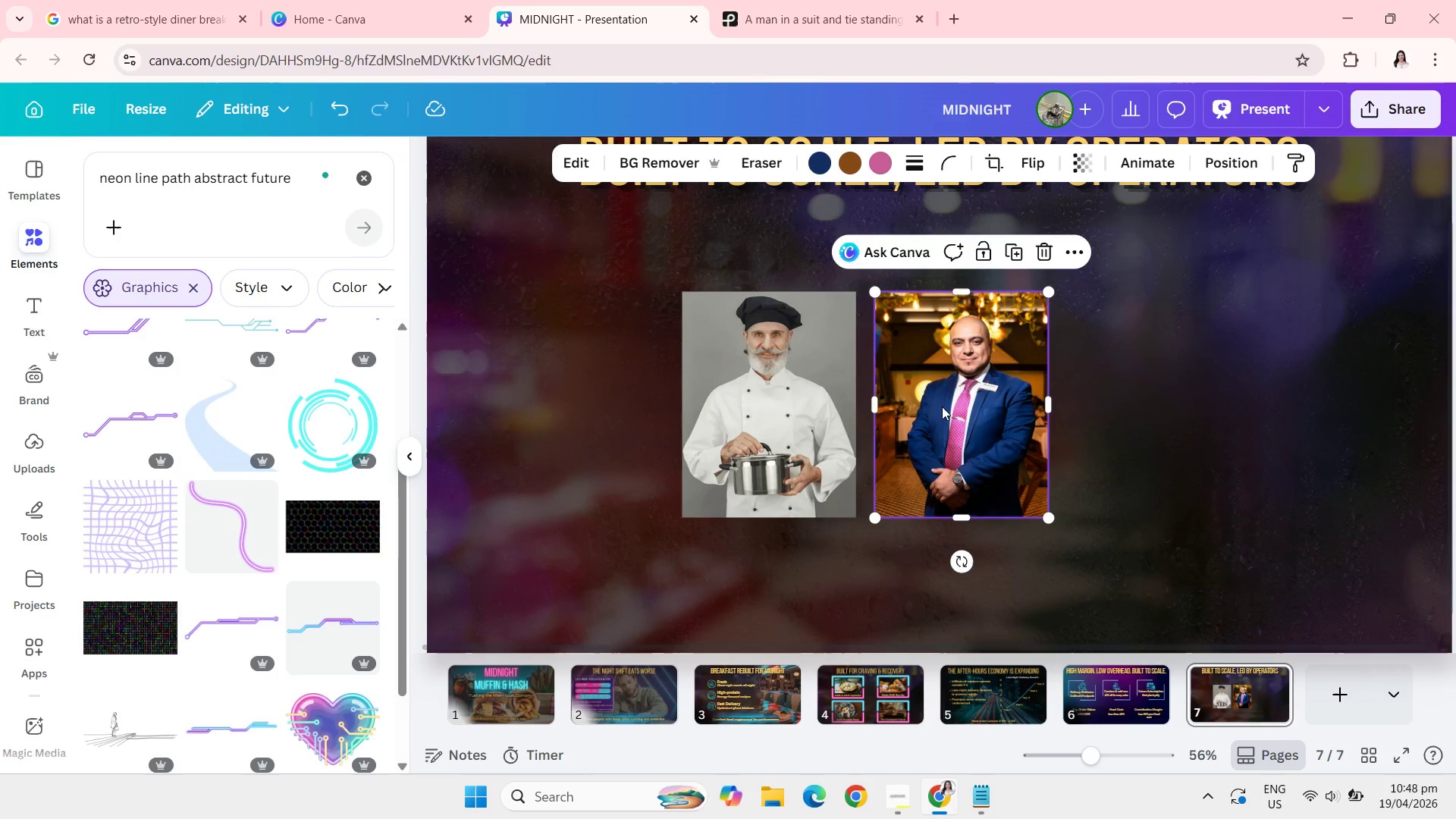 
double_click([942, 406])
 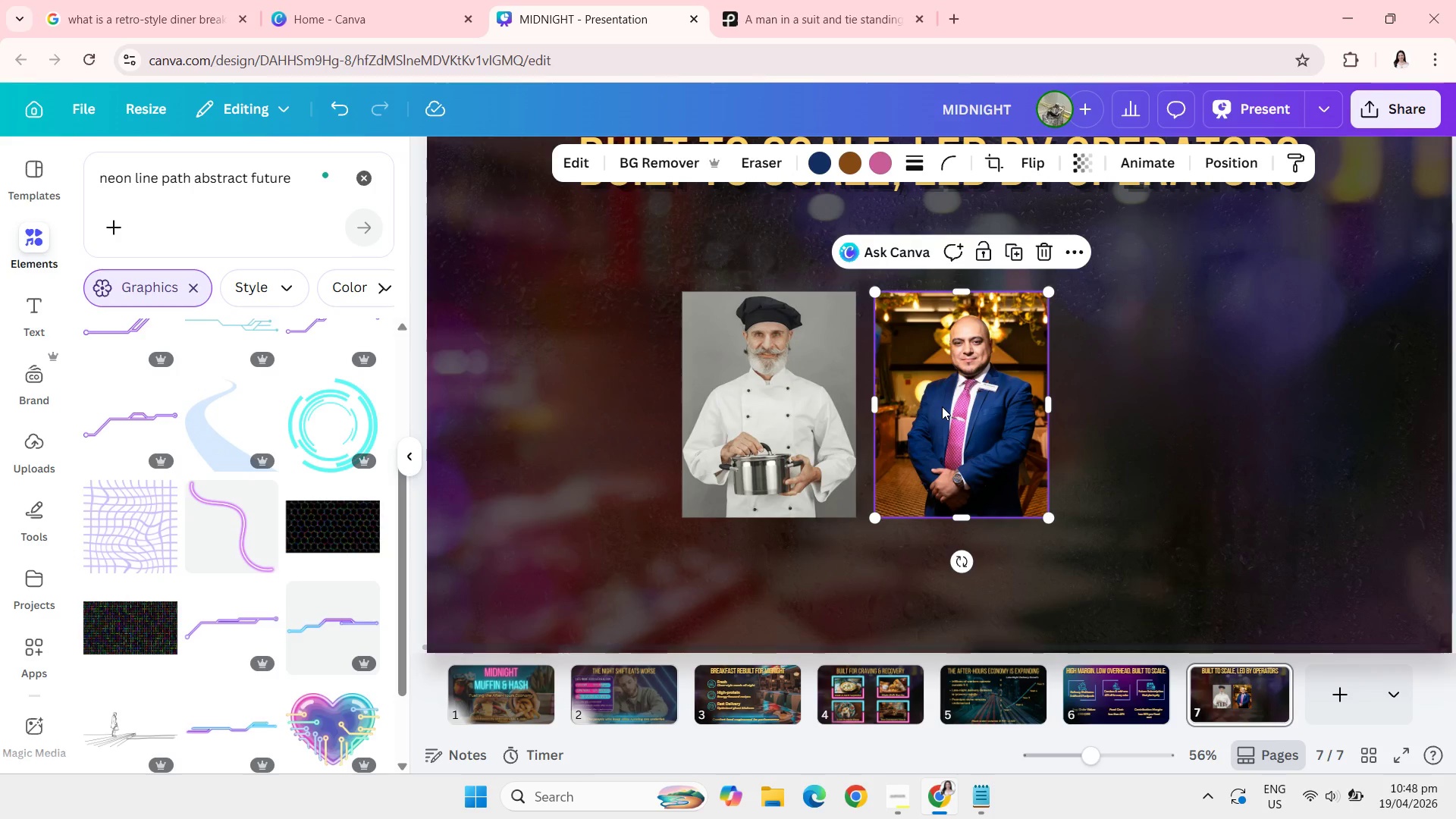 
triple_click([942, 406])
 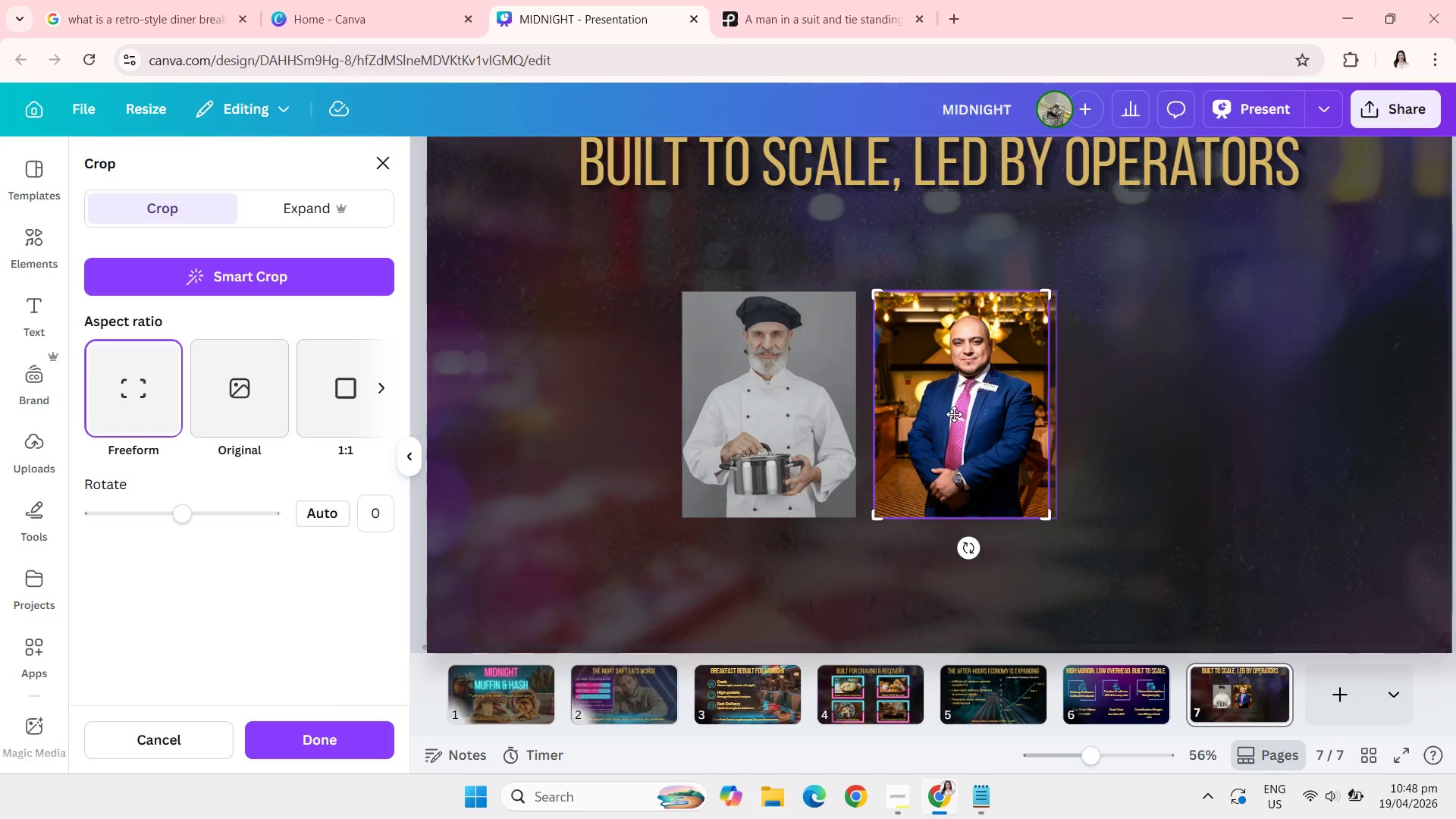 
double_click([954, 414])
 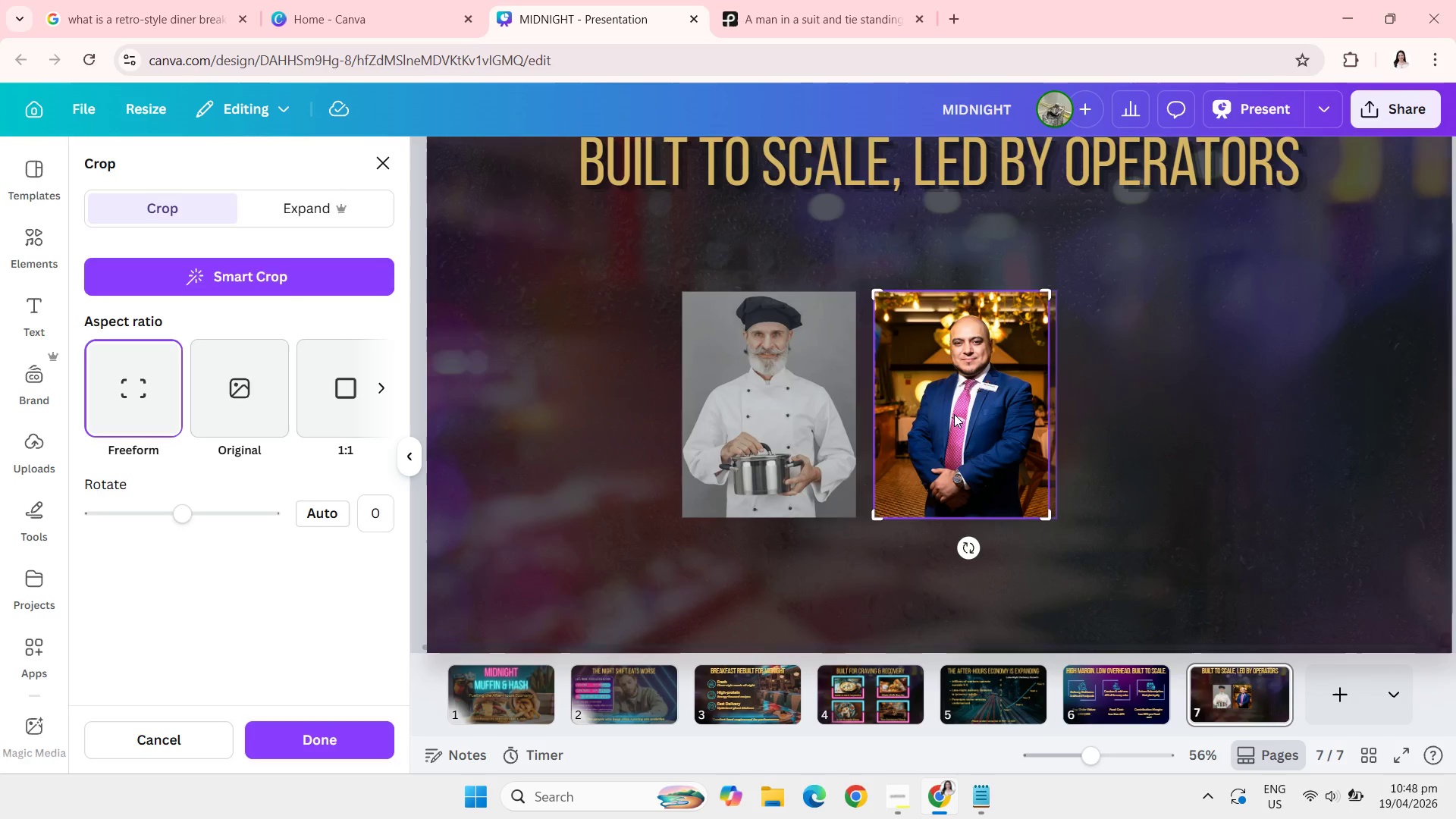 
triple_click([954, 414])
 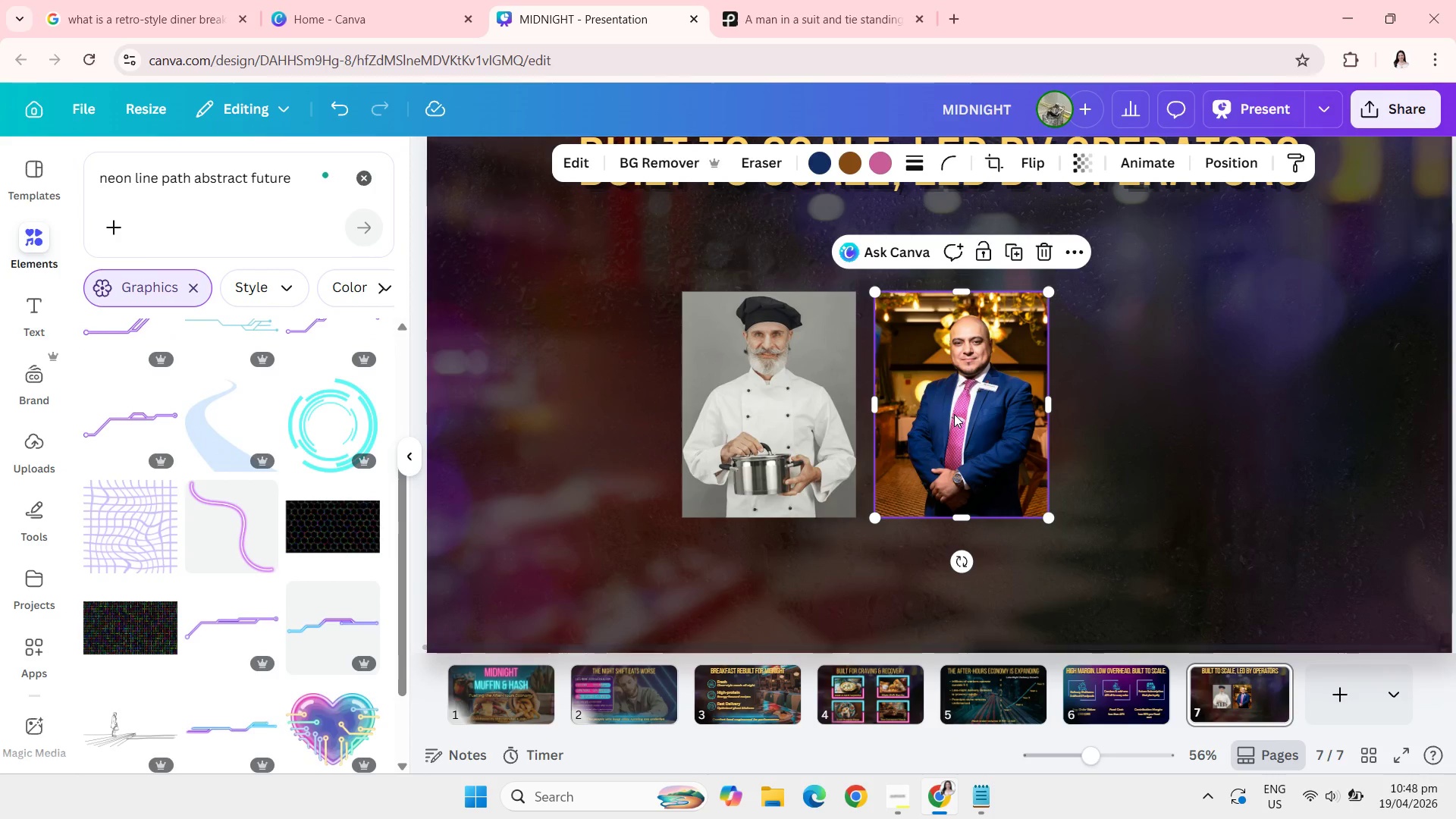 
double_click([954, 414])
 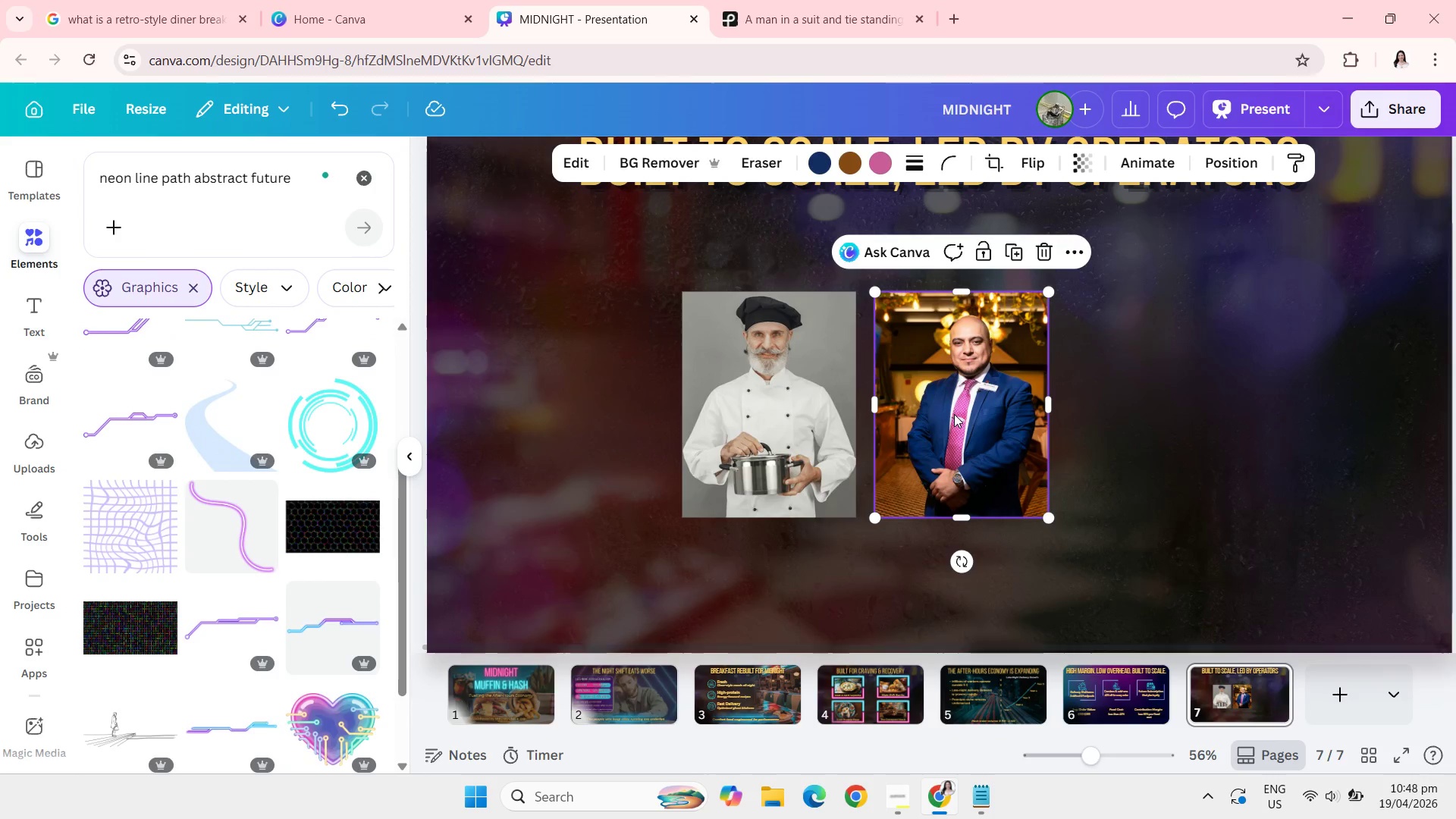 
triple_click([954, 414])
 